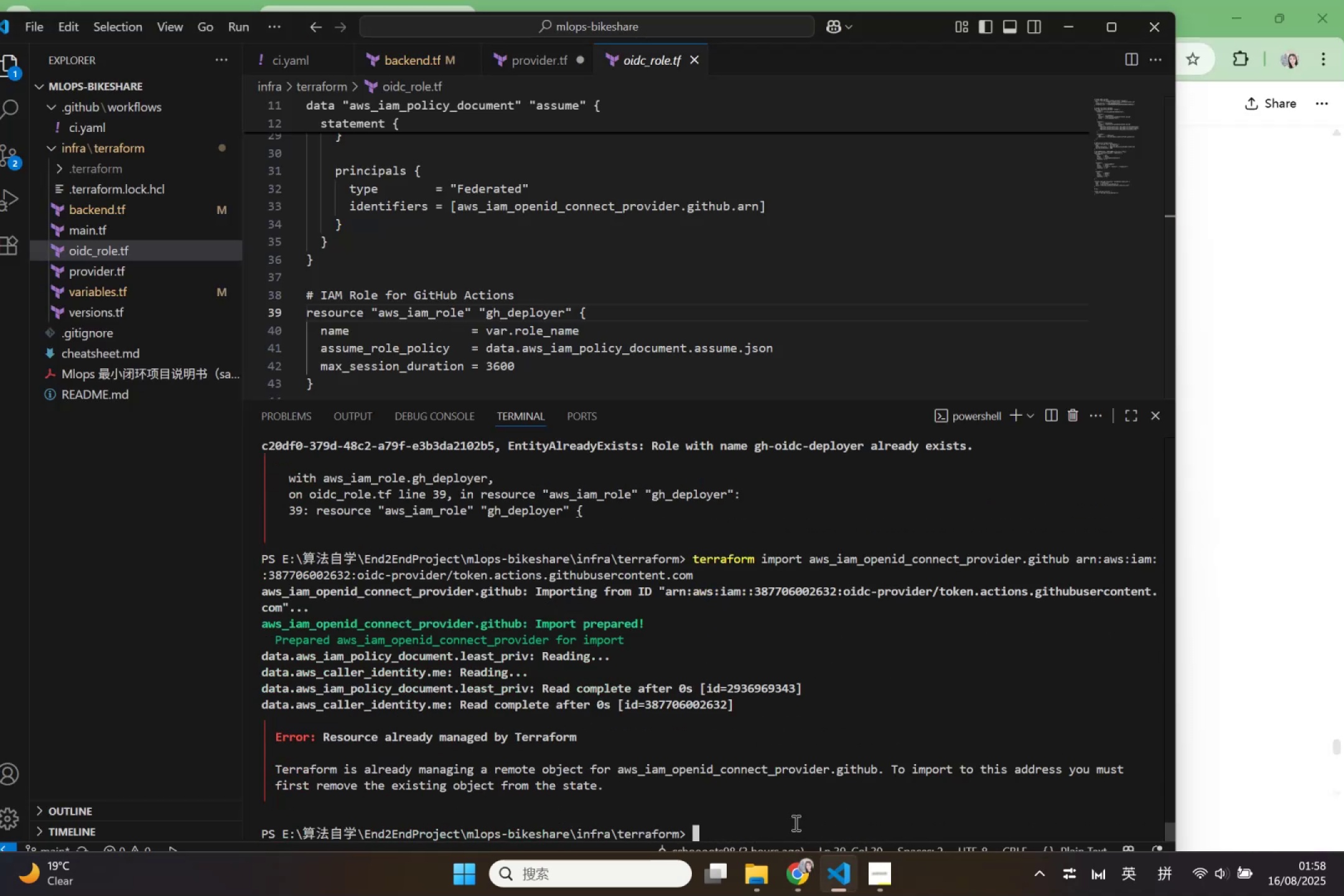 
key(Control+V)
 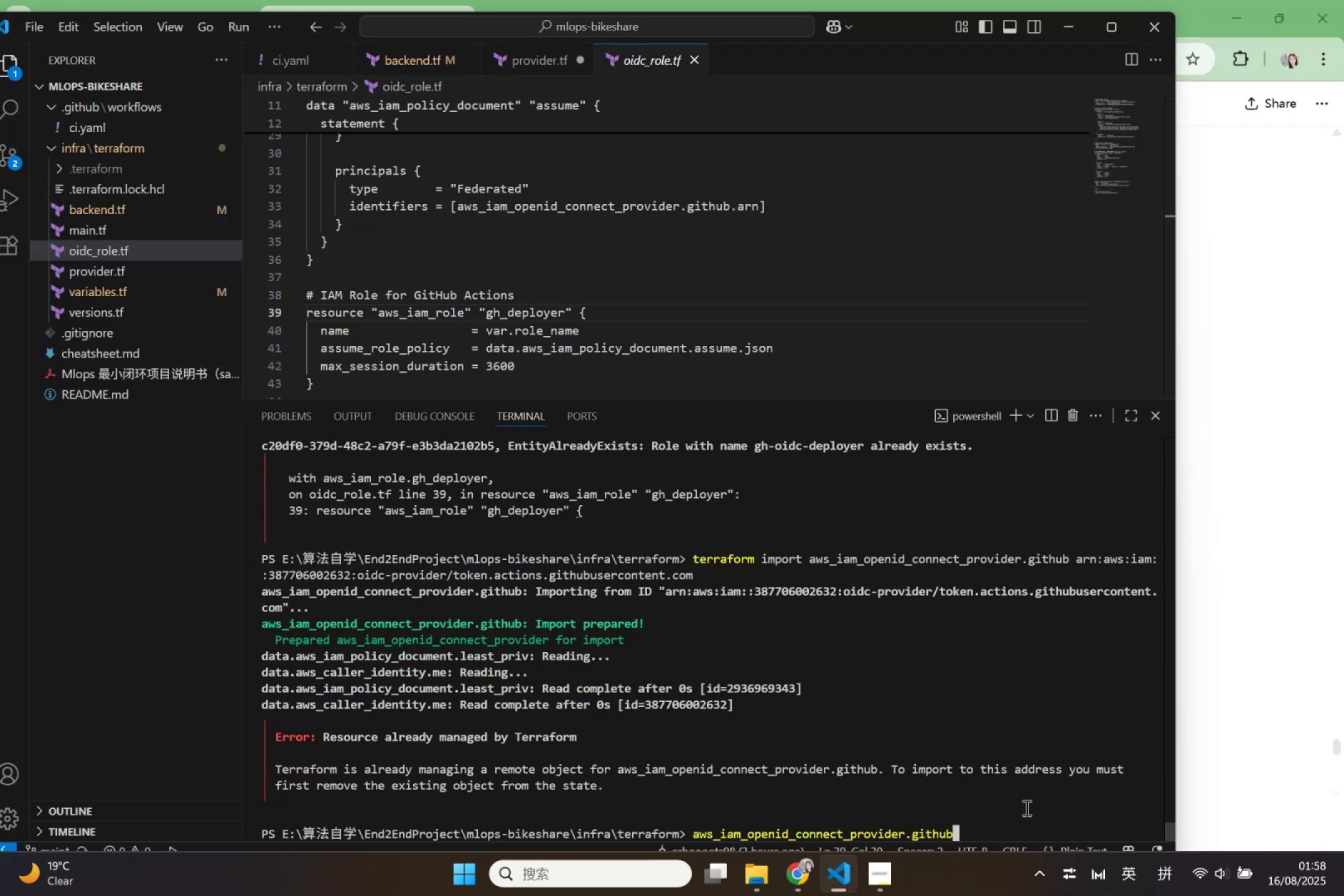 
key(Enter)
 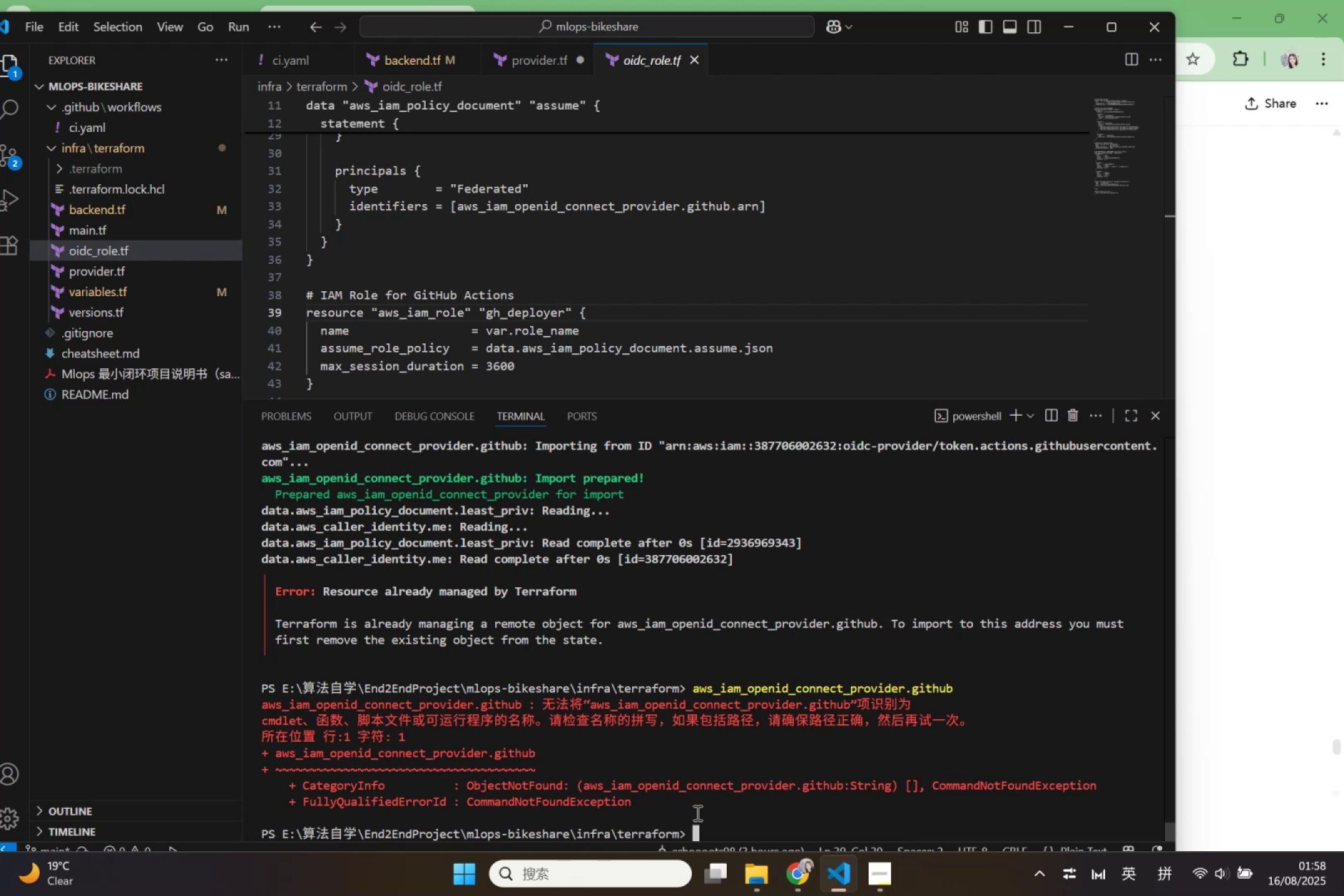 
left_click([788, 879])
 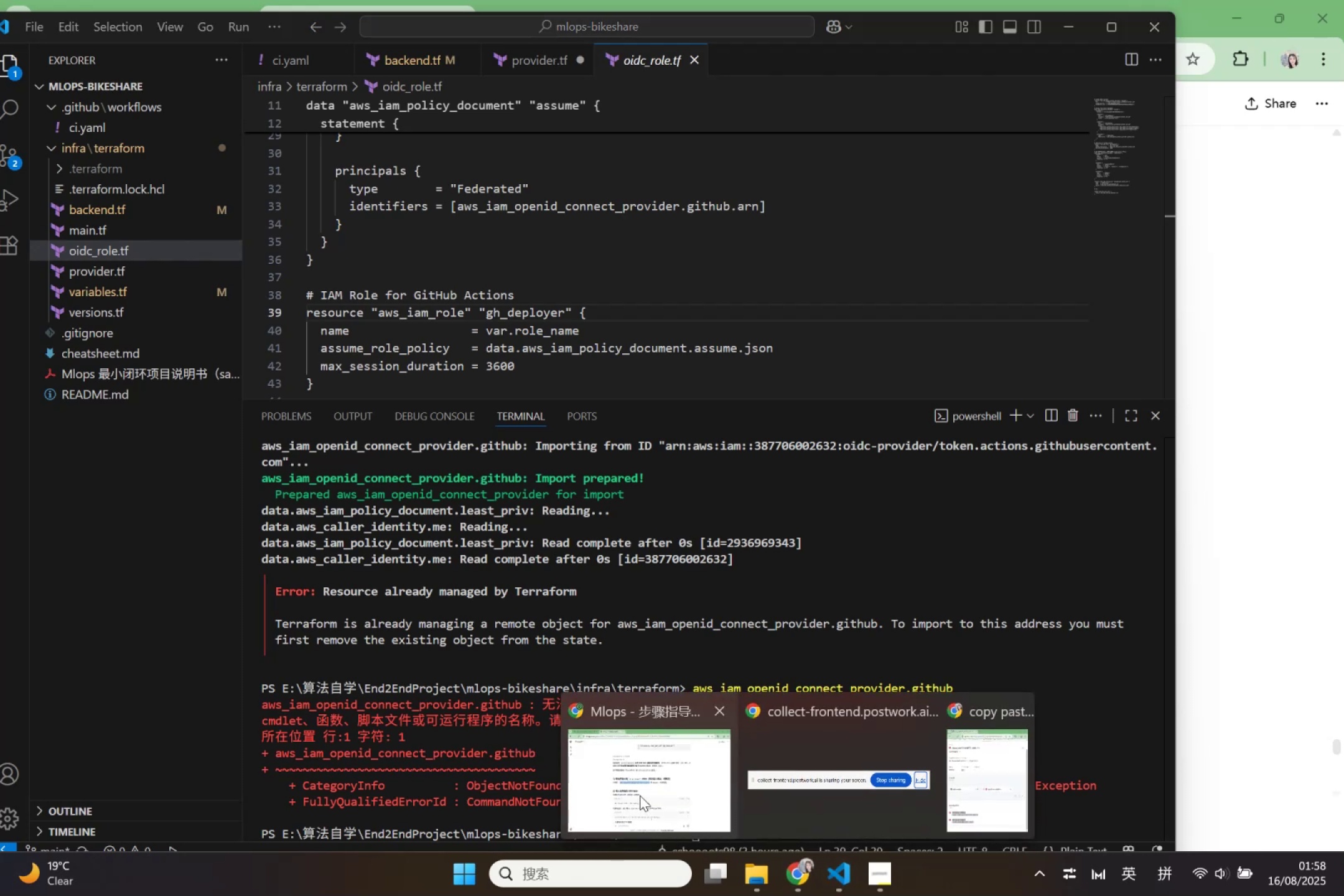 
double_click([640, 795])
 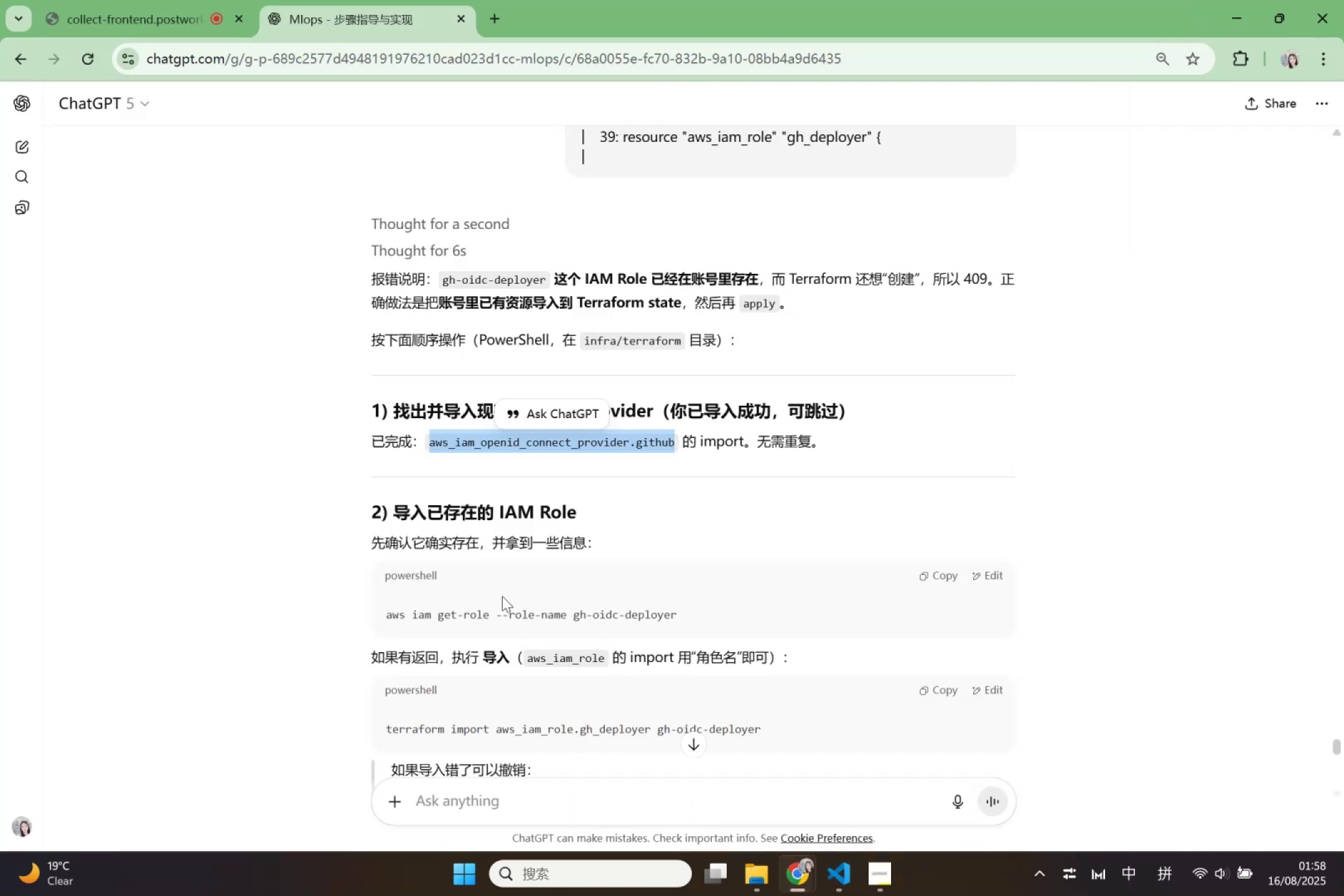 
left_click([479, 618])
 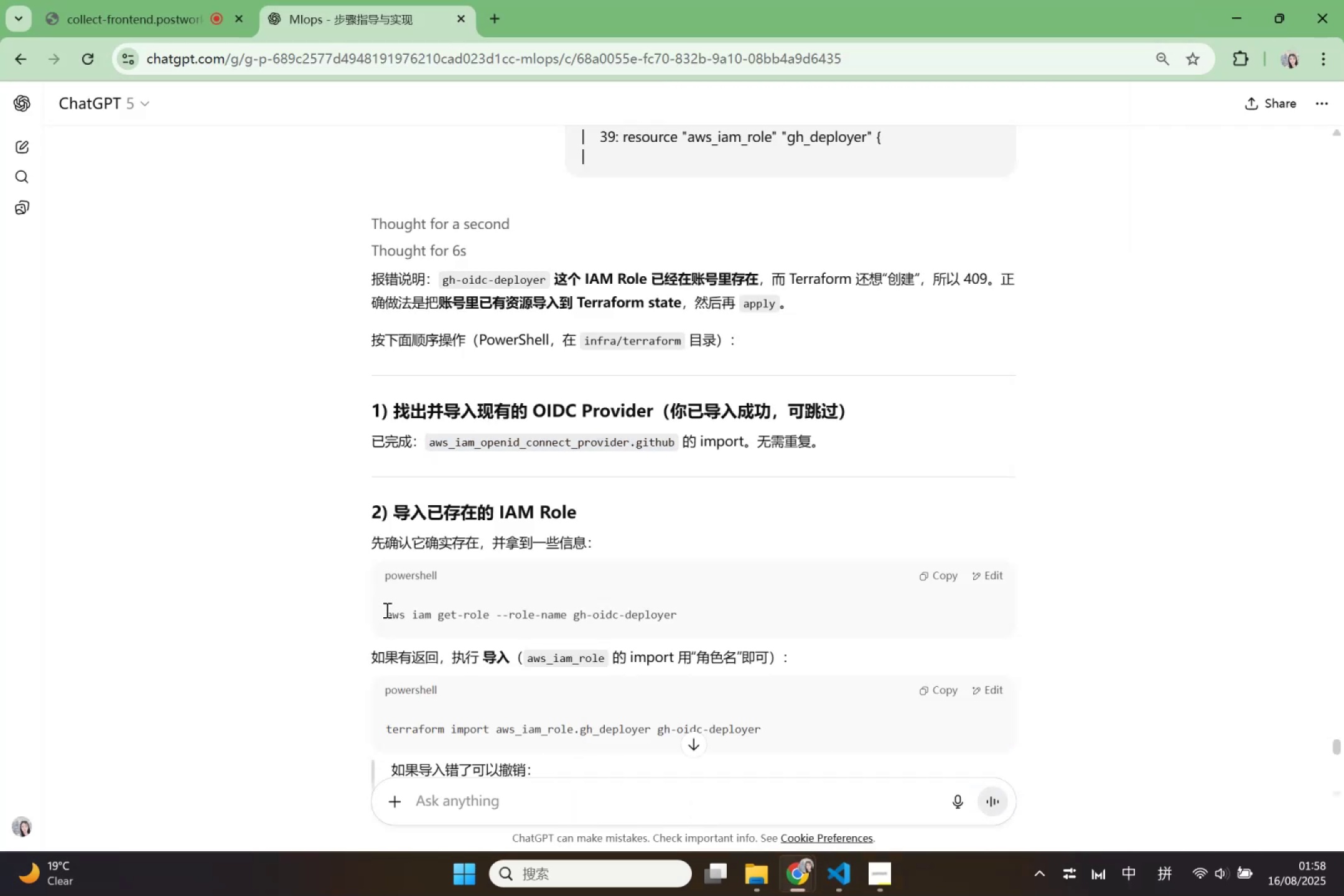 
left_click_drag(start_coordinate=[384, 611], to_coordinate=[714, 618])
 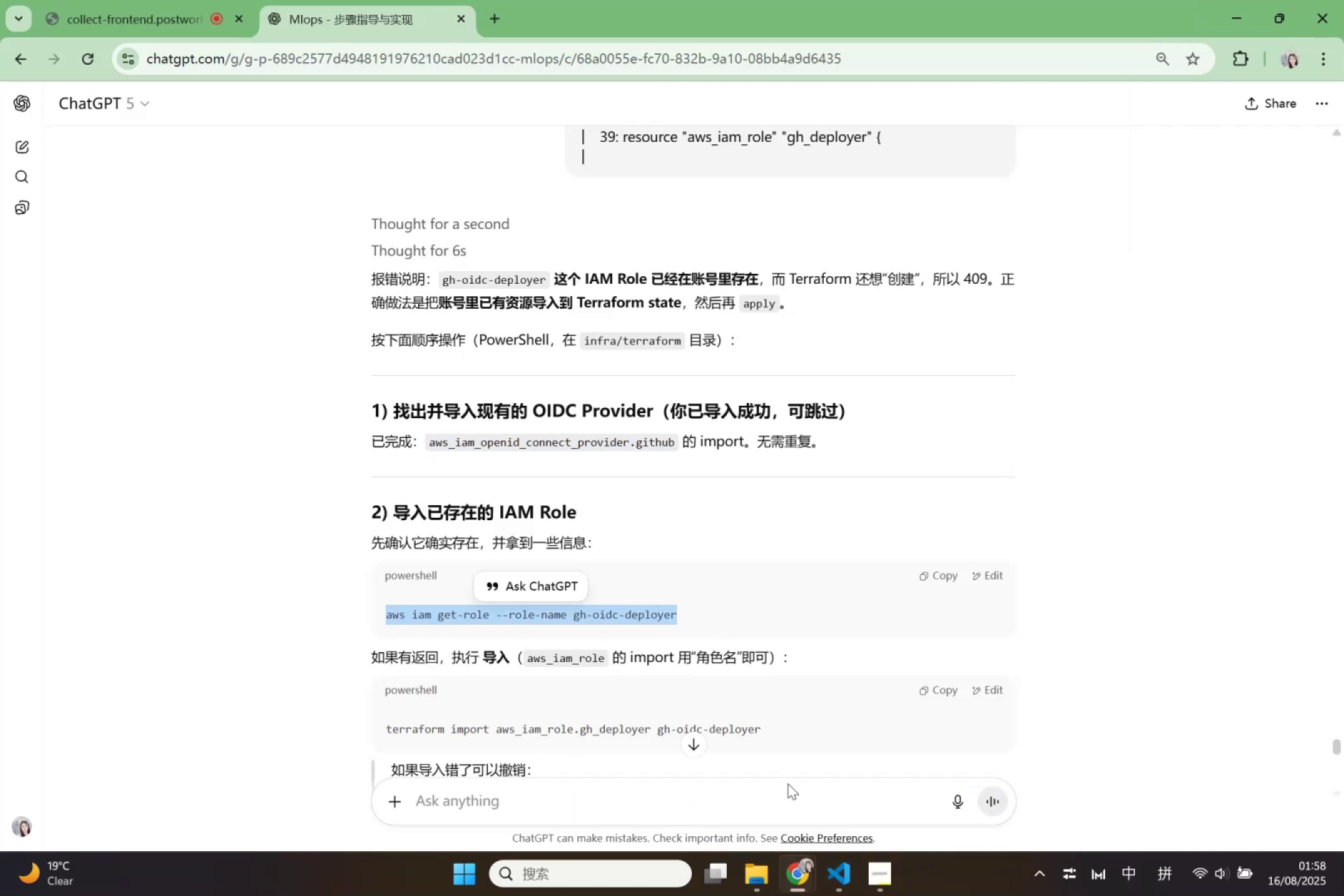 
key(Control+C)
 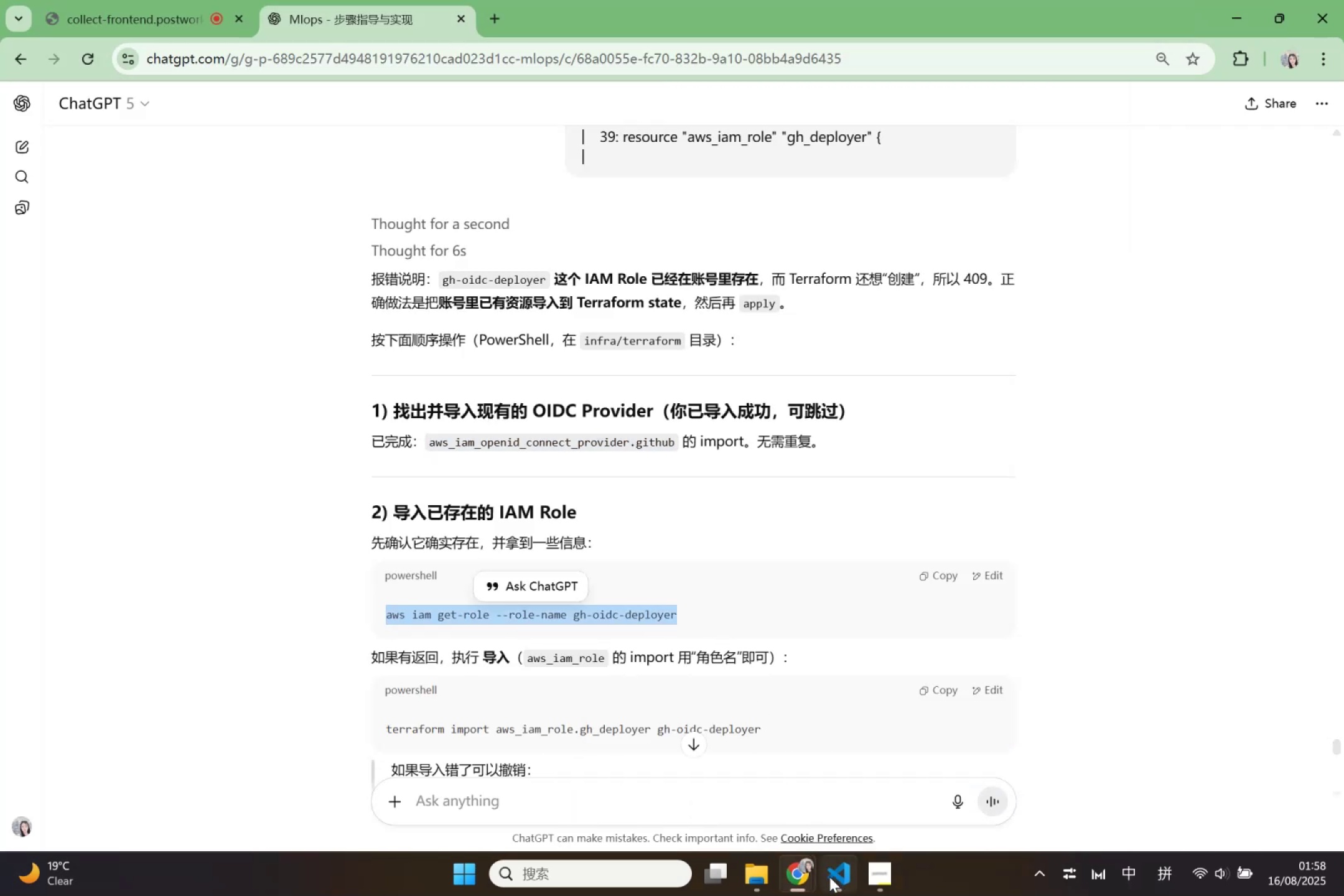 
left_click([834, 877])
 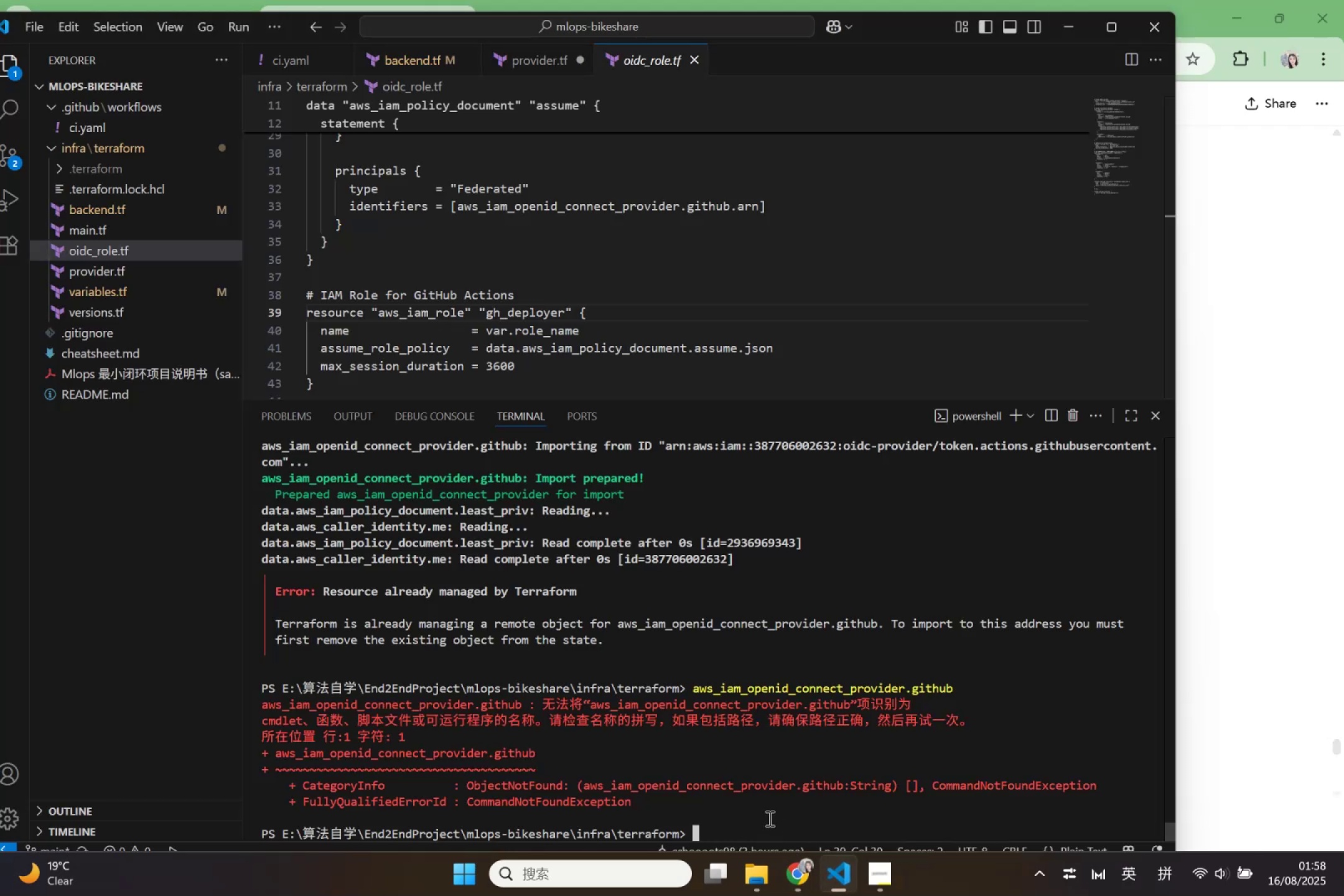 
key(Control+V)
 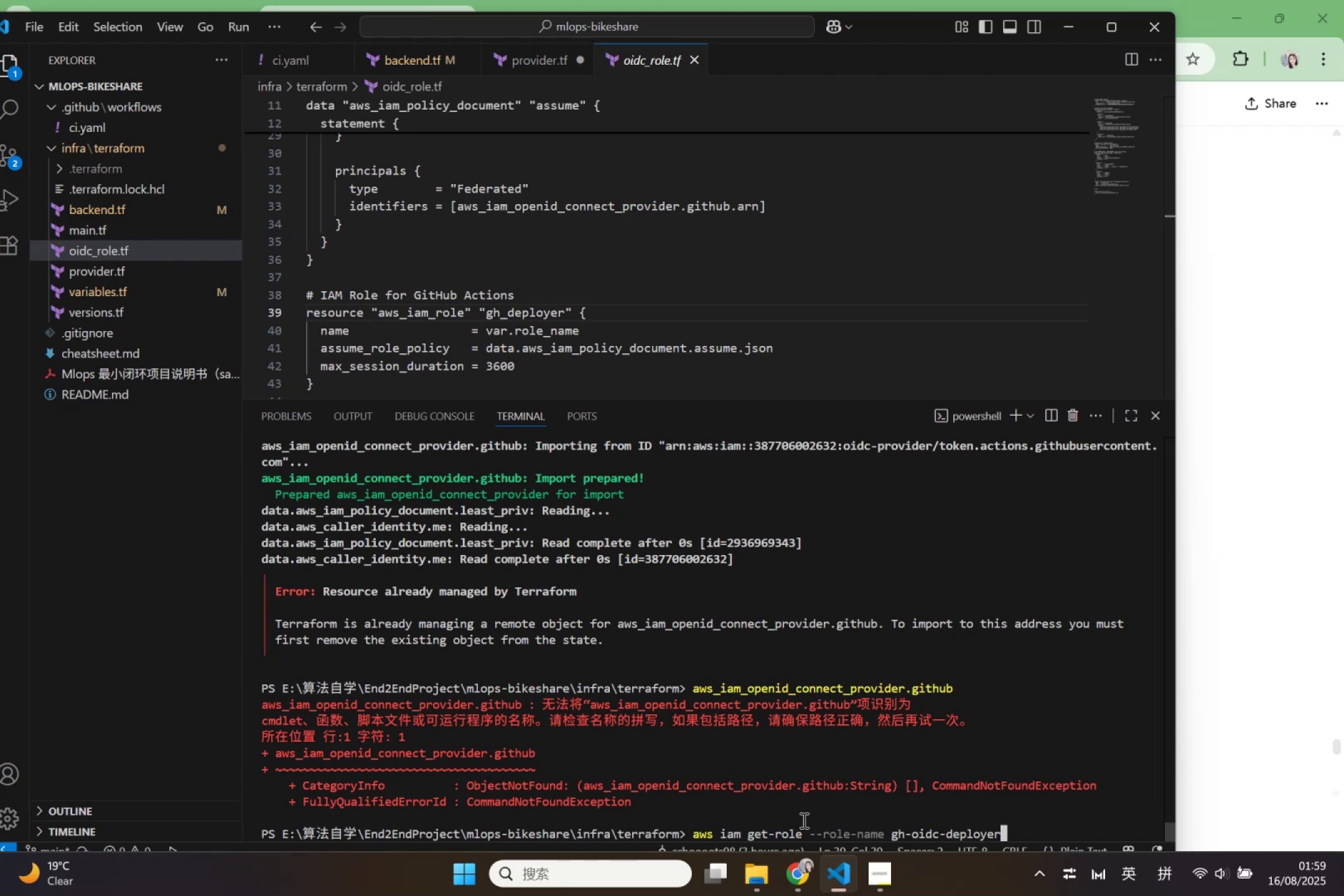 
key(Enter)
 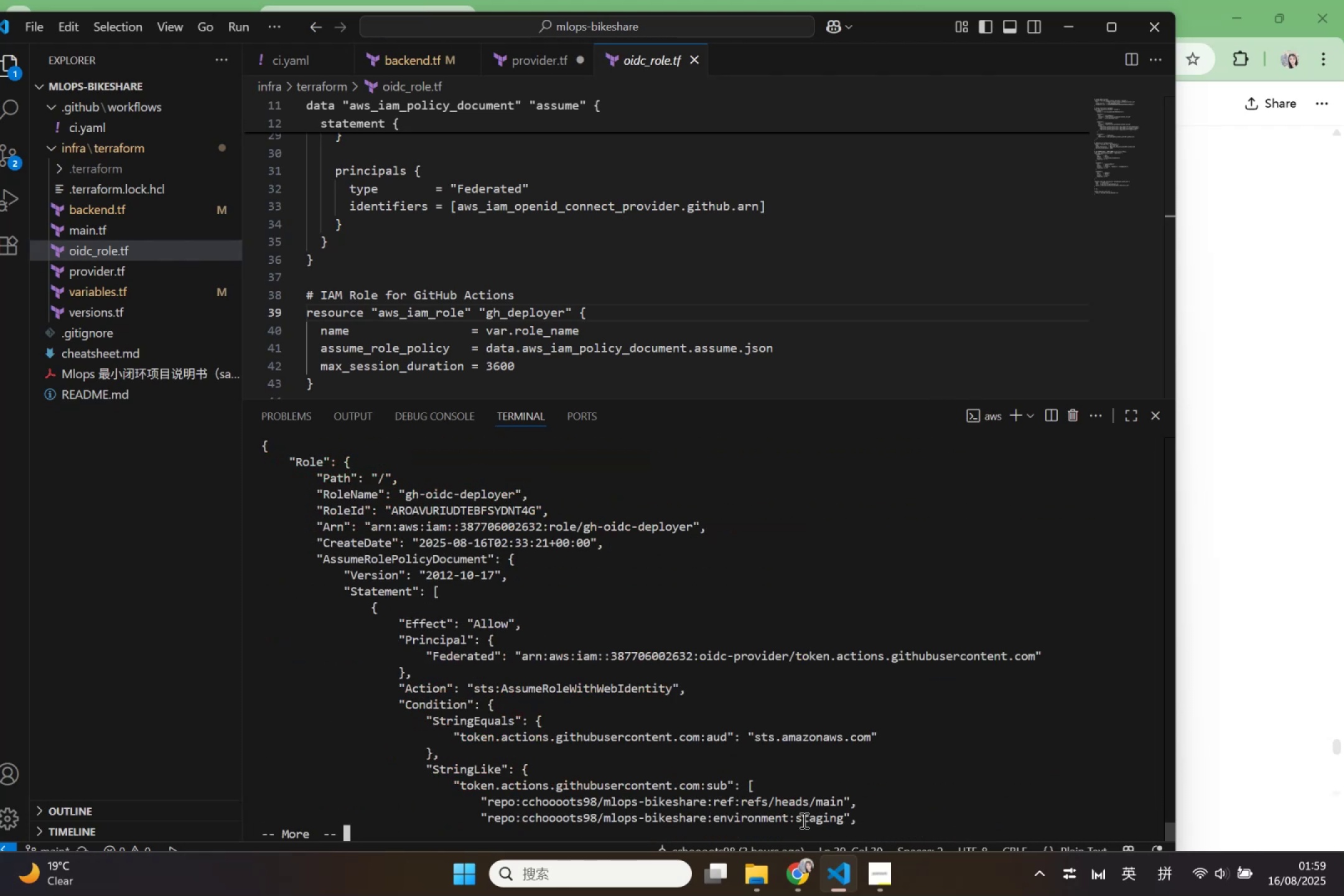 
scroll: coordinate [809, 798], scroll_direction: down, amount: 3.0
 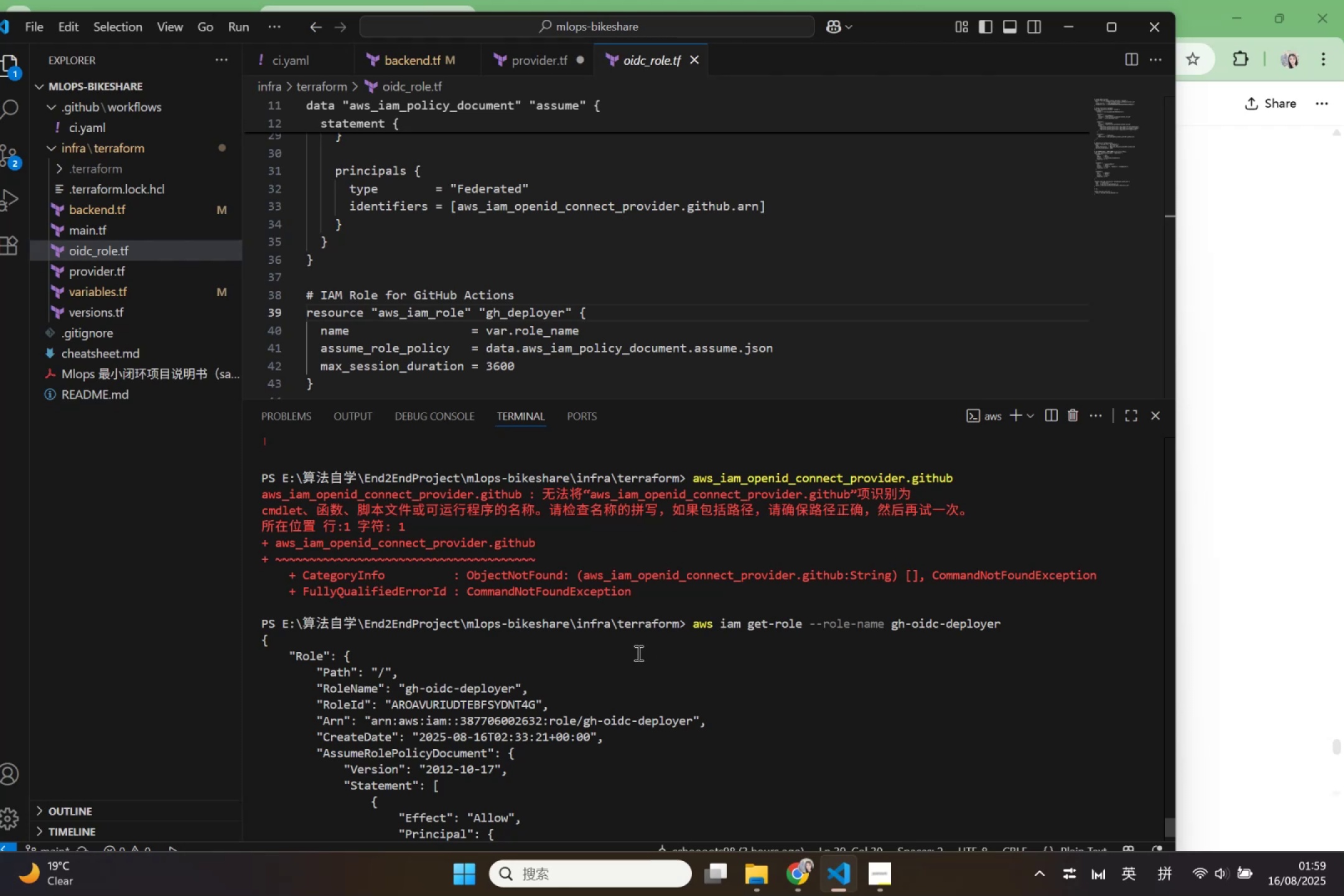 
wait(5.06)
 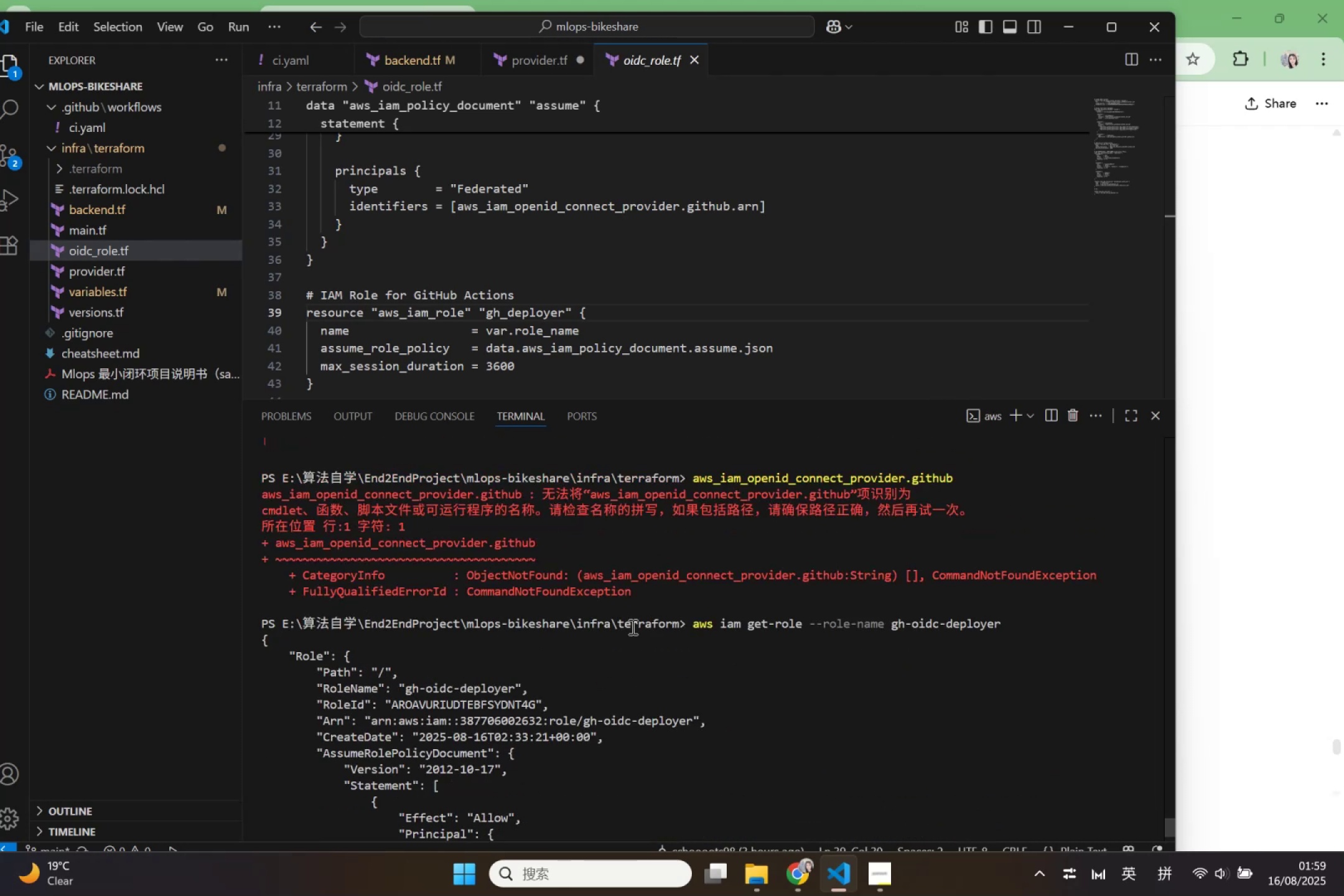 
scroll: coordinate [337, 687], scroll_direction: down, amount: 7.0
 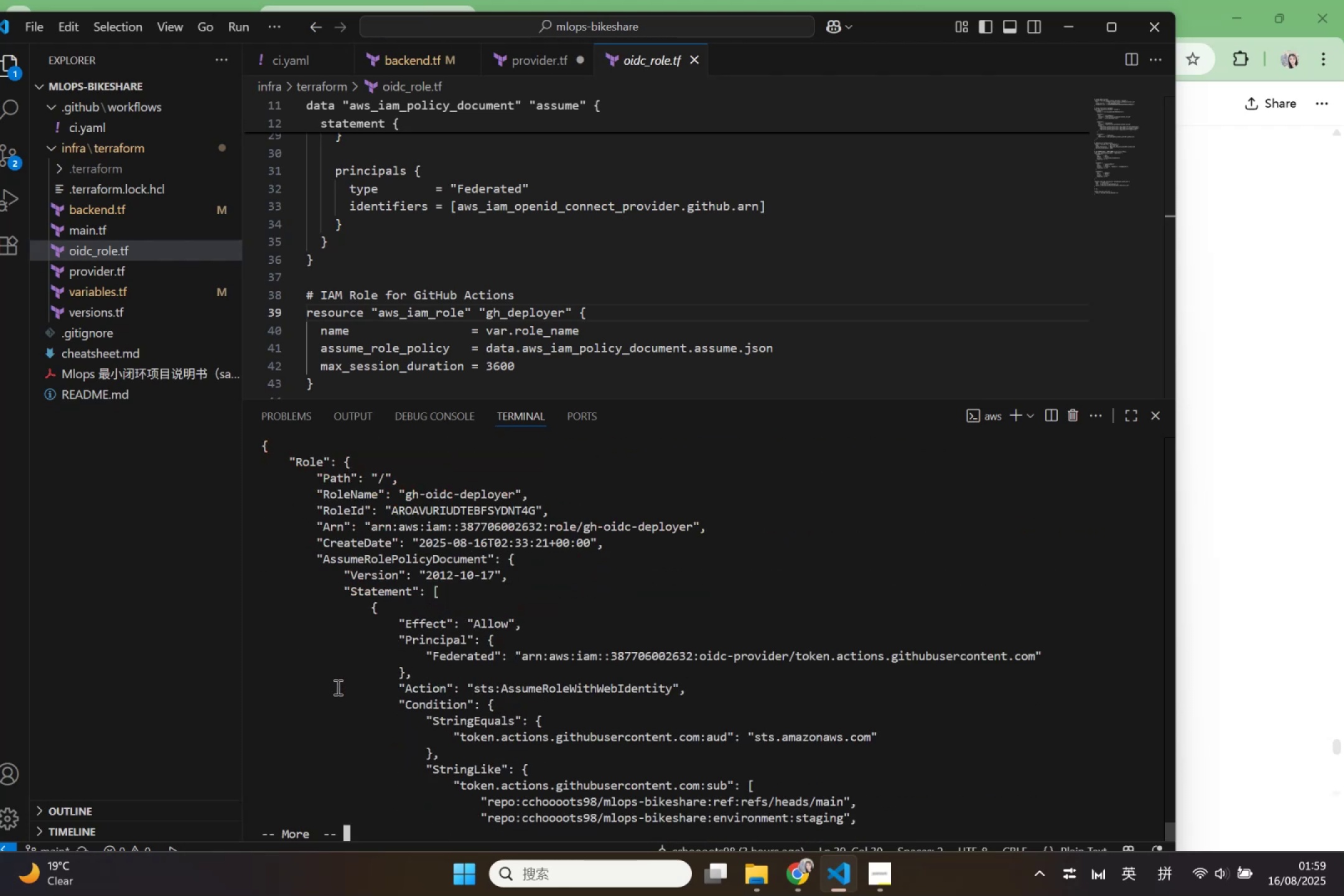 
key(Enter)
 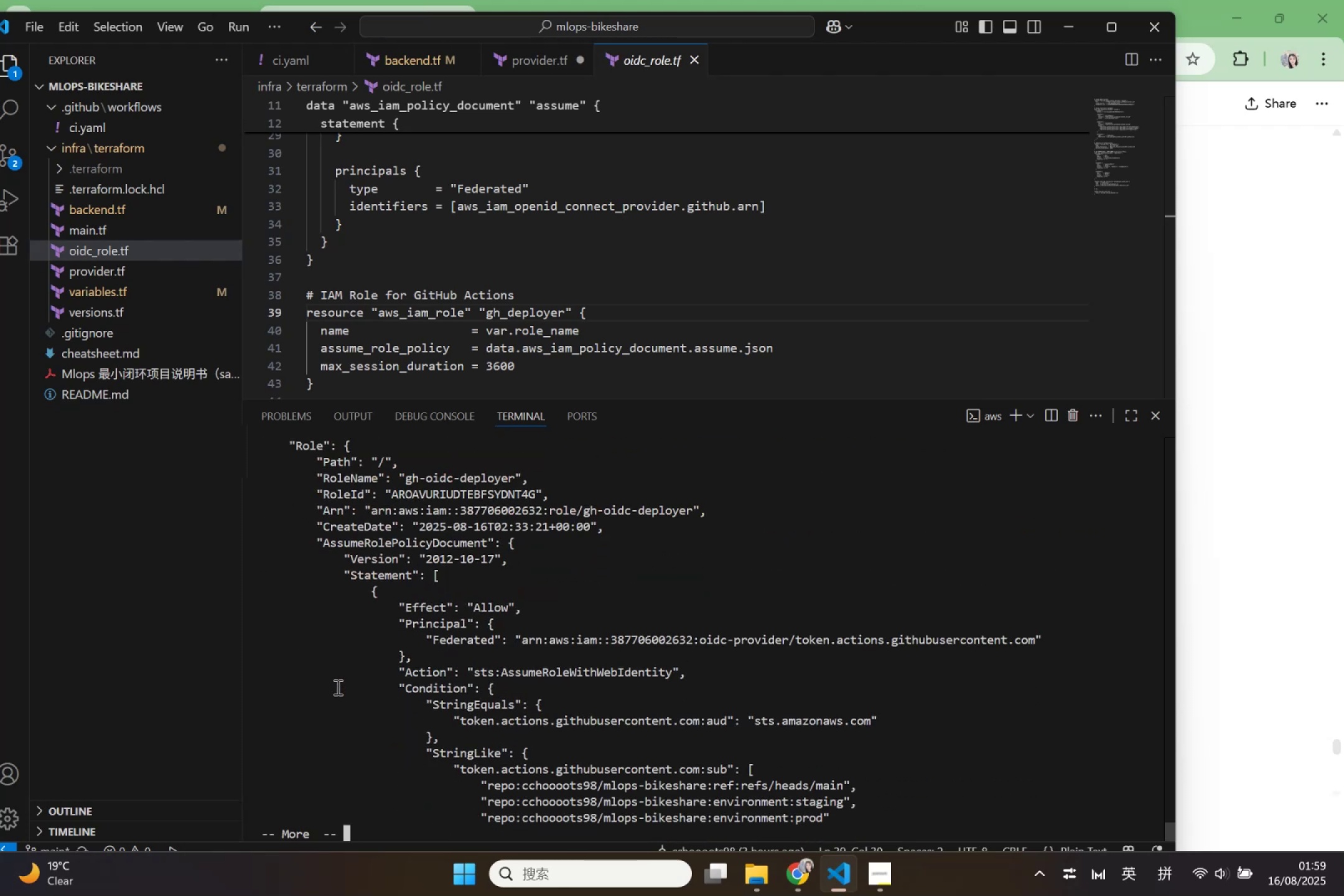 
hold_key(key=Enter, duration=0.49)
 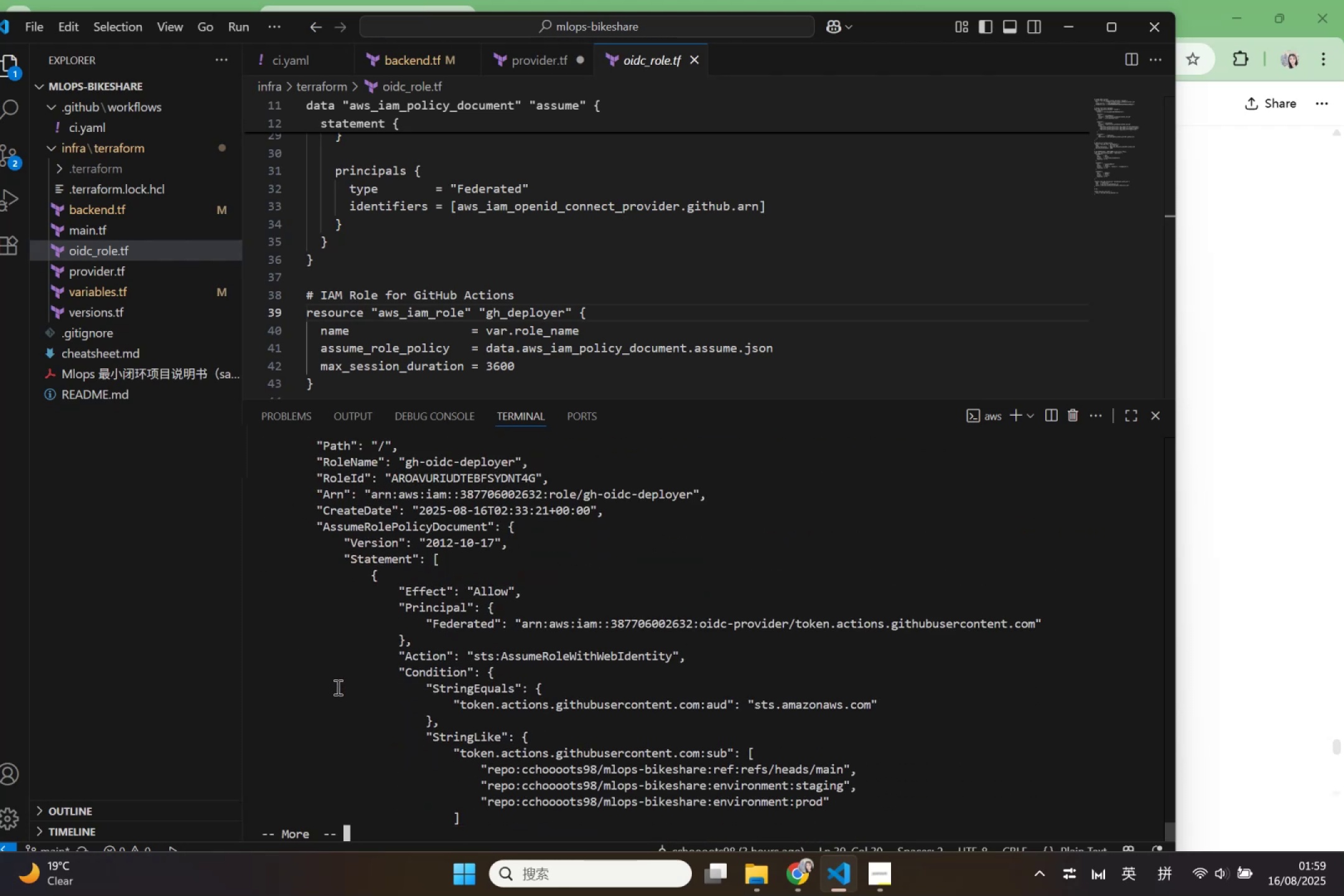 
key(Enter)
 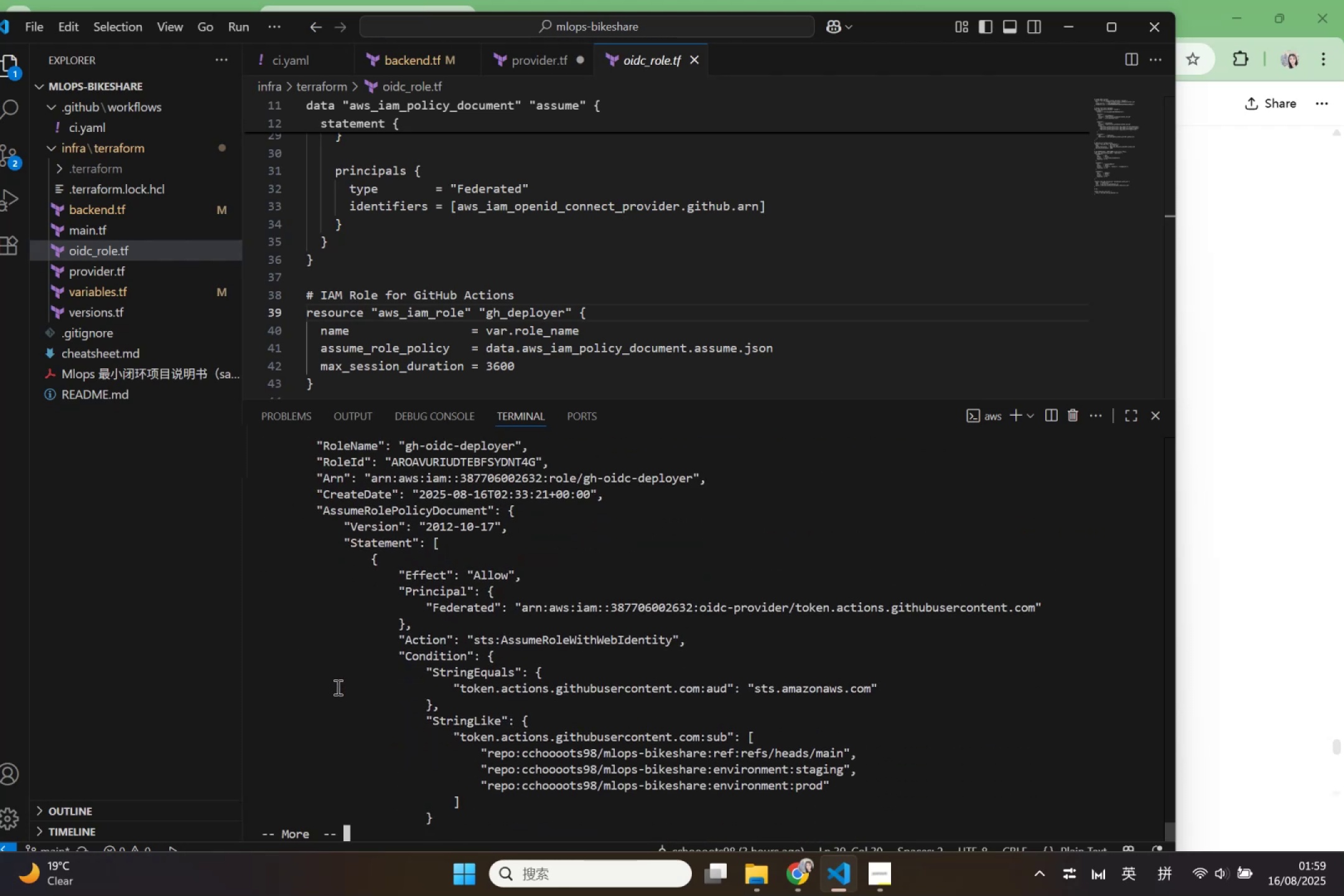 
hold_key(key=Enter, duration=0.86)
 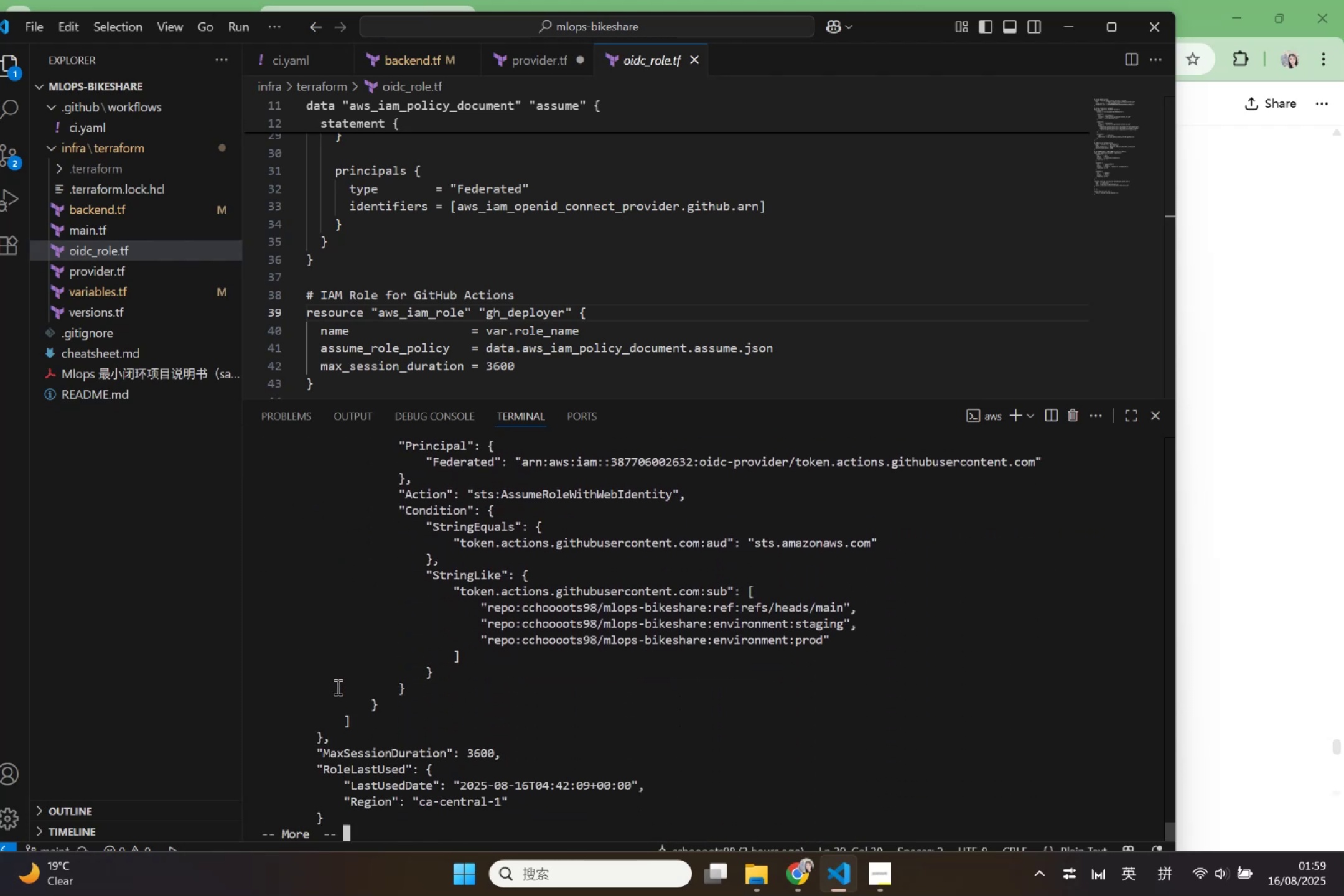 
hold_key(key=Enter, duration=1.04)
 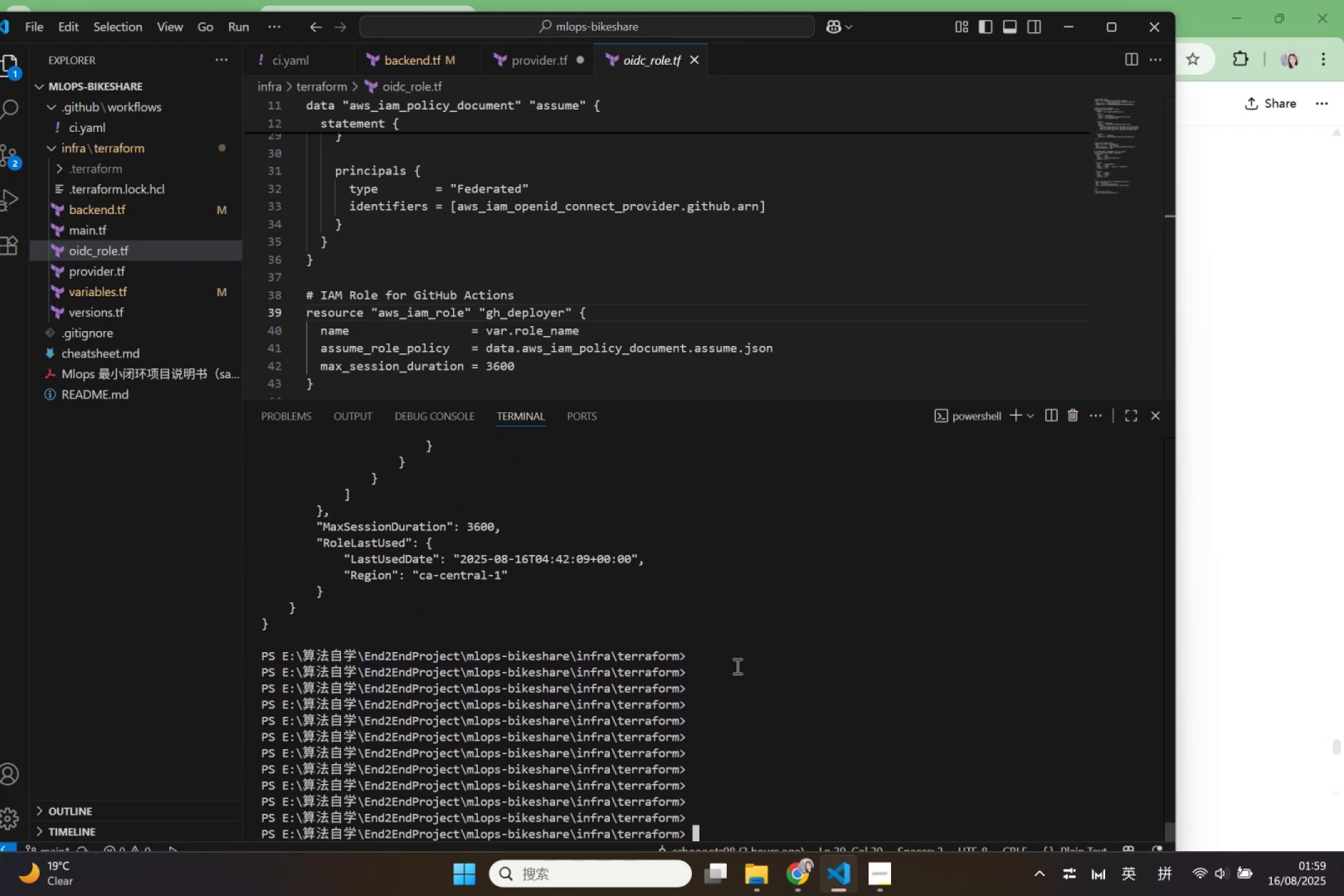 
left_click_drag(start_coordinate=[462, 624], to_coordinate=[289, 542])
 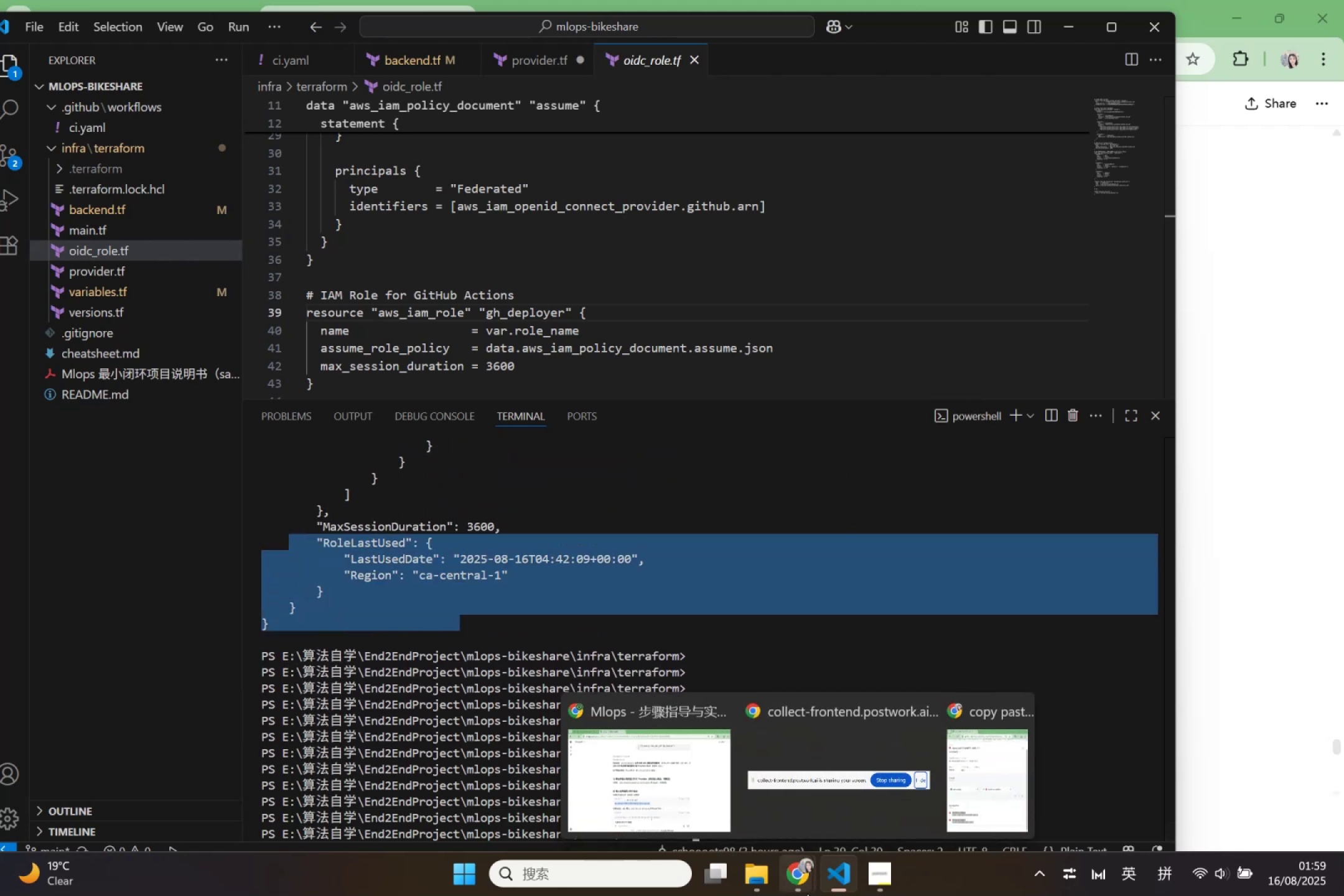 
double_click([700, 829])
 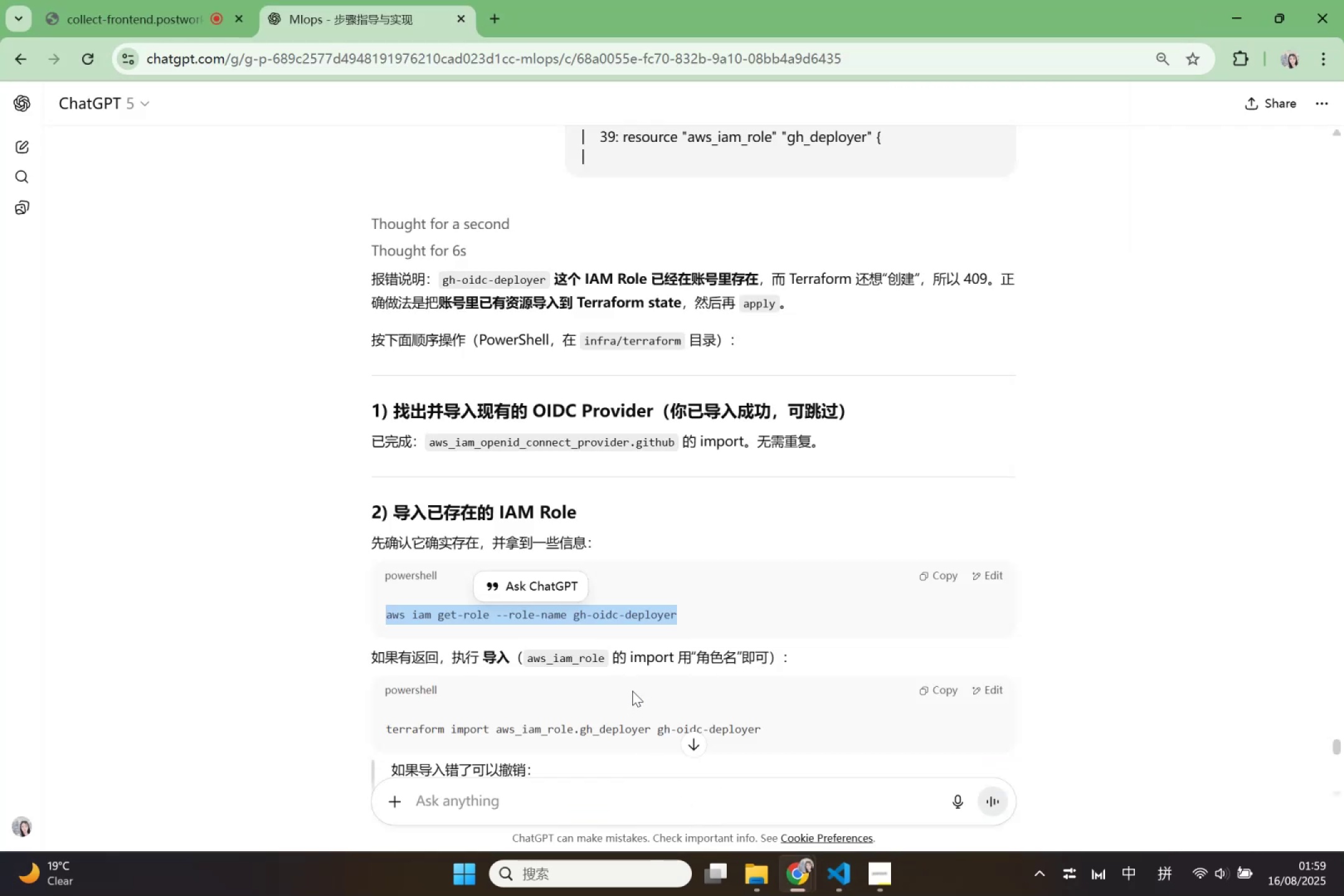 
scroll: coordinate [632, 691], scroll_direction: down, amount: 1.0
 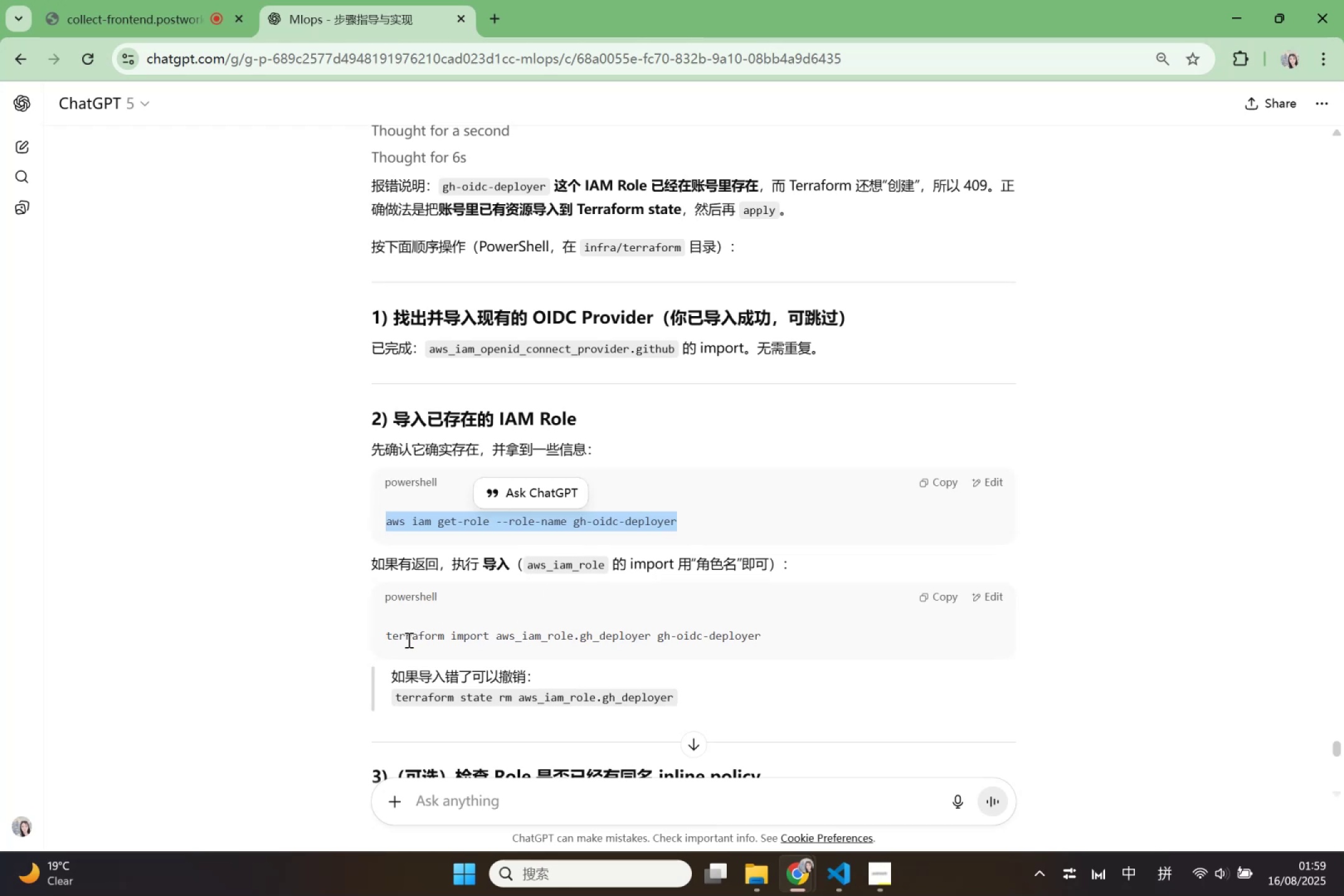 
wait(6.12)
 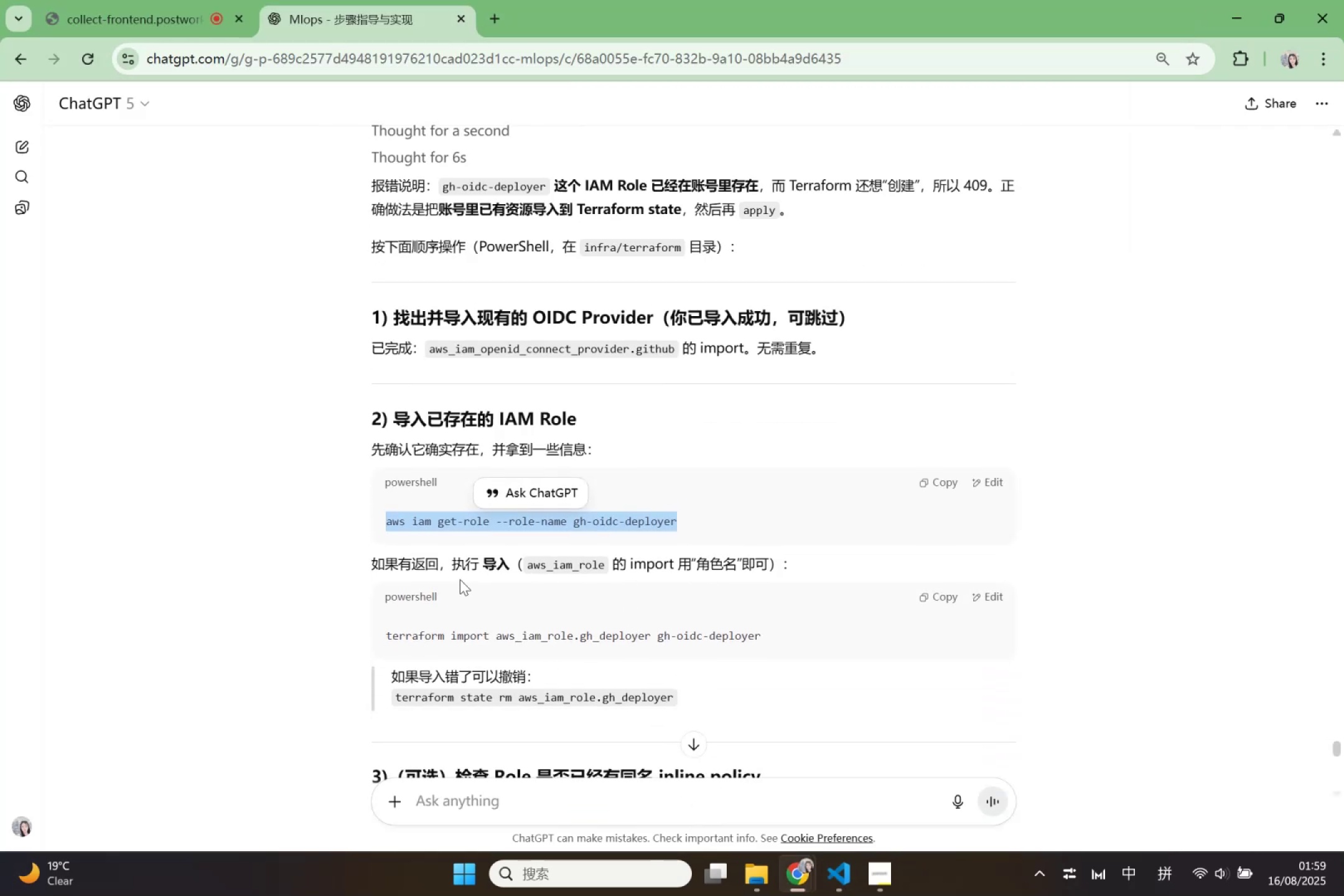 
left_click_drag(start_coordinate=[386, 634], to_coordinate=[765, 635])
 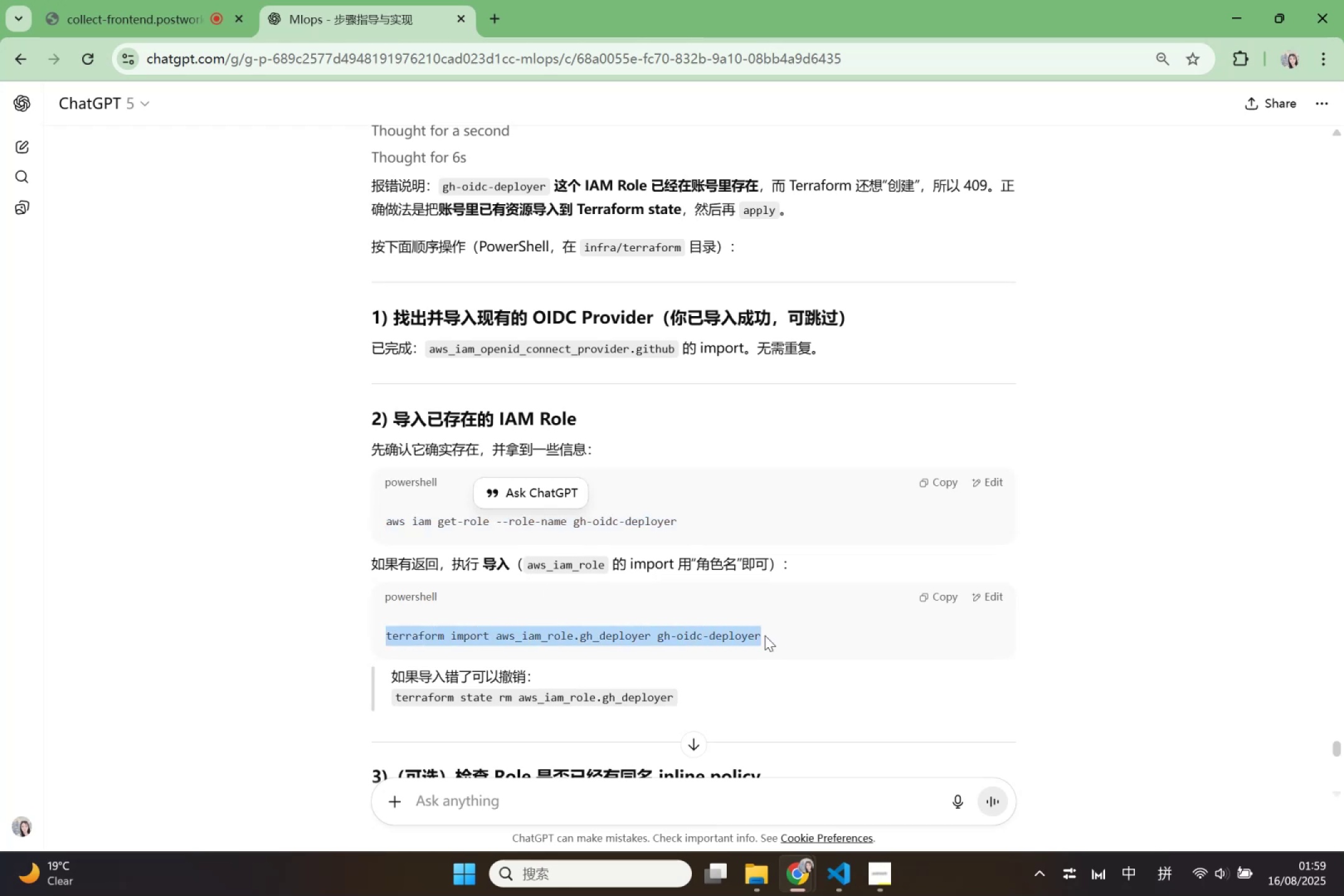 
key(Control+C)
 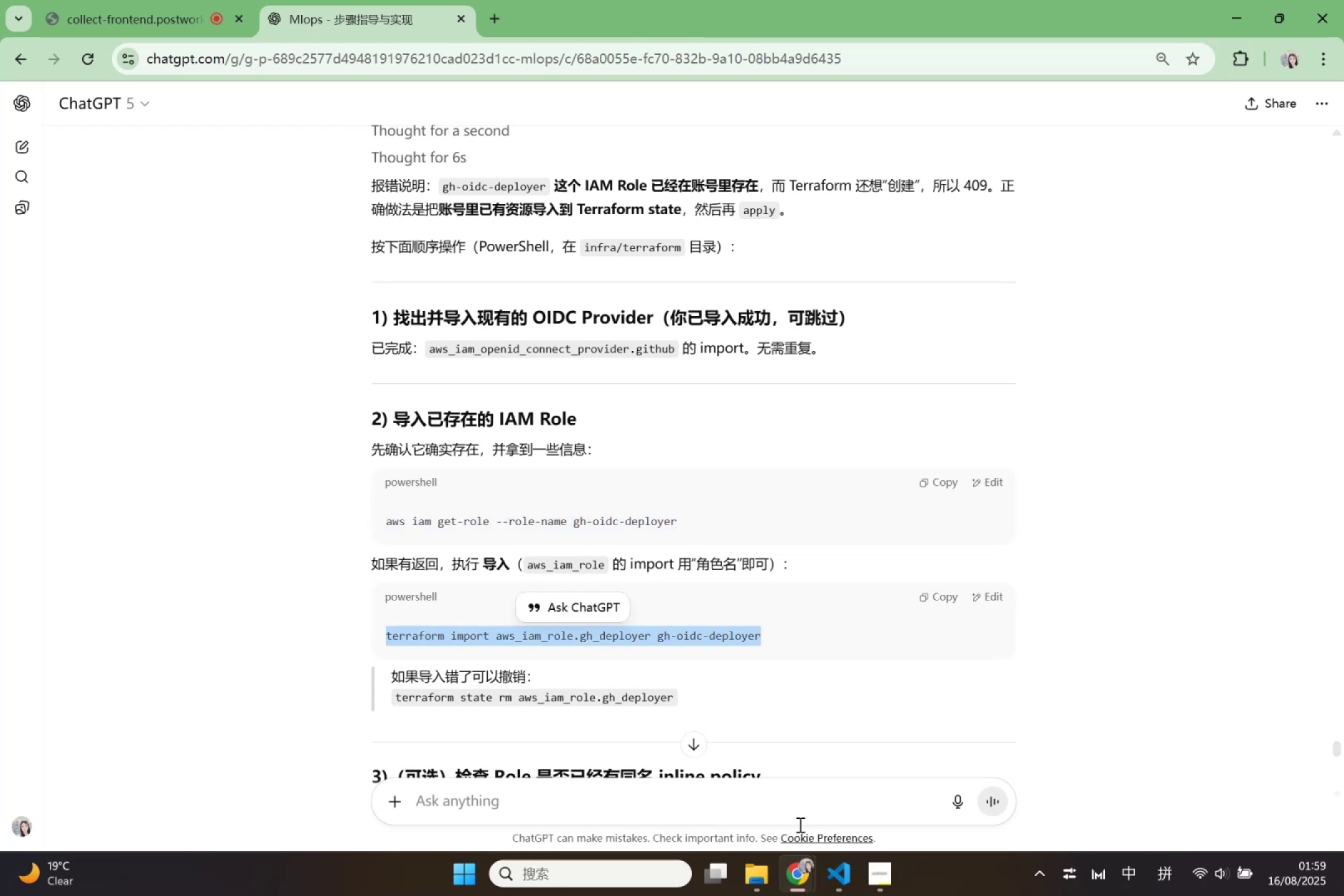 
left_click([830, 874])
 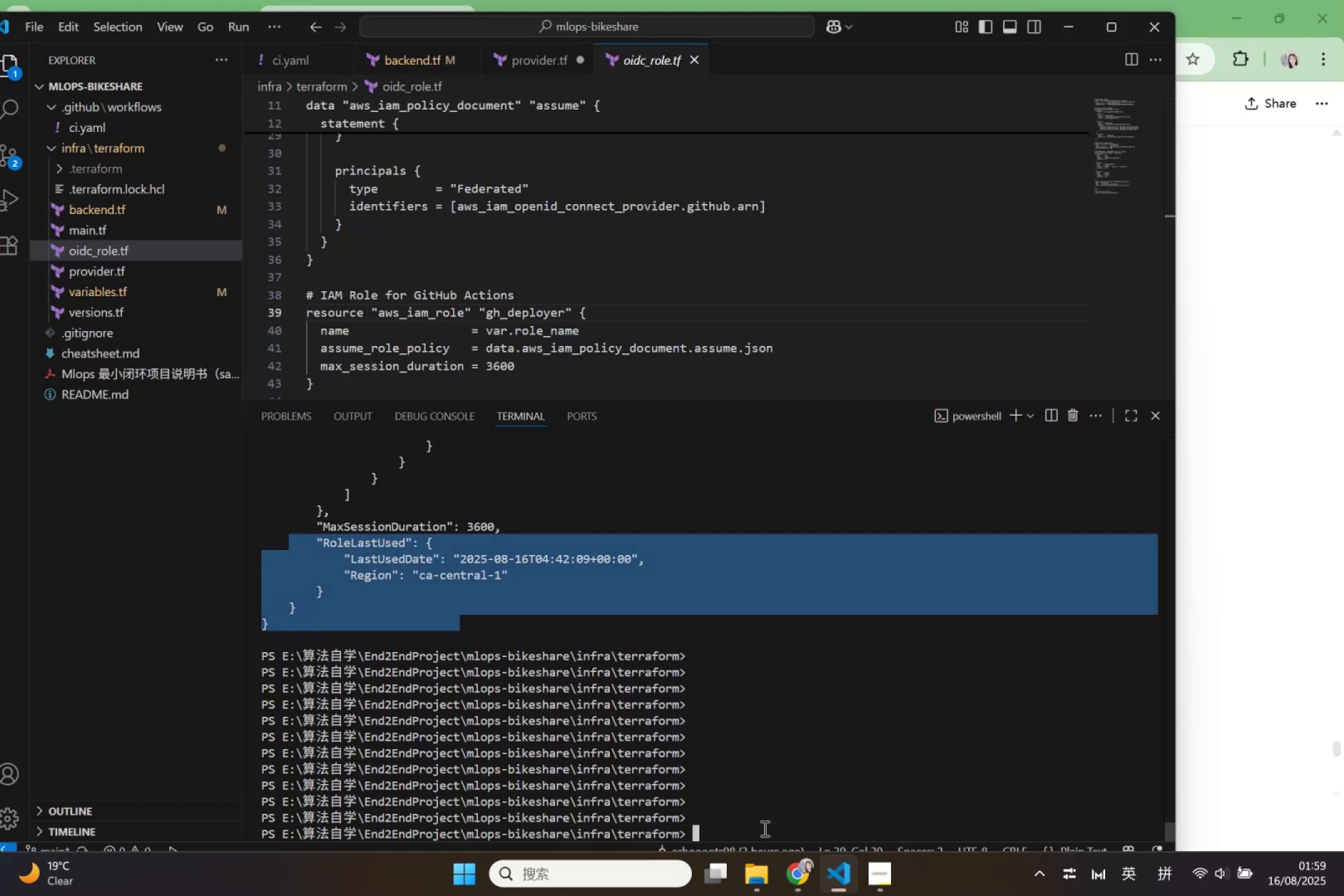 
key(Control+V)
 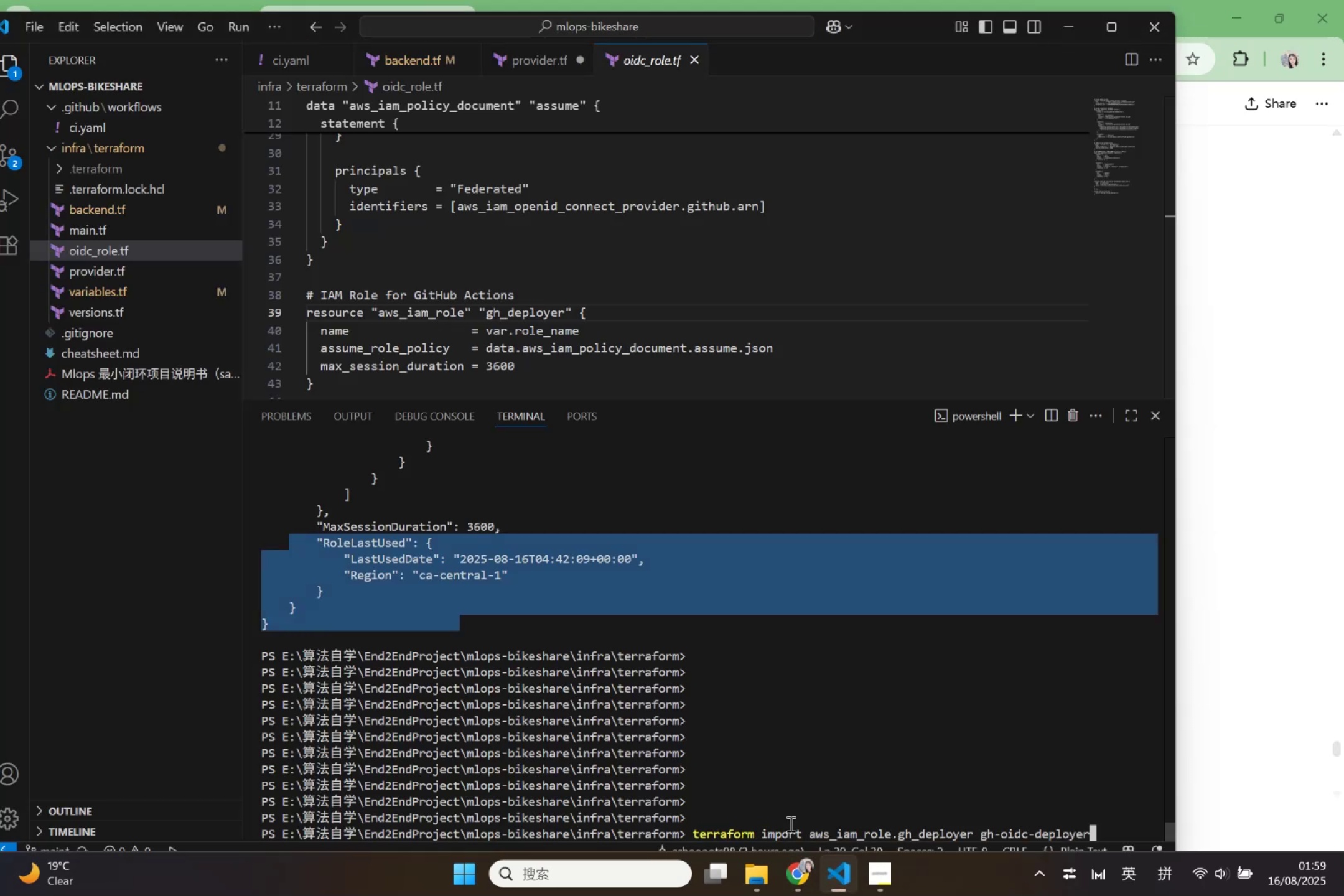 
key(Enter)
 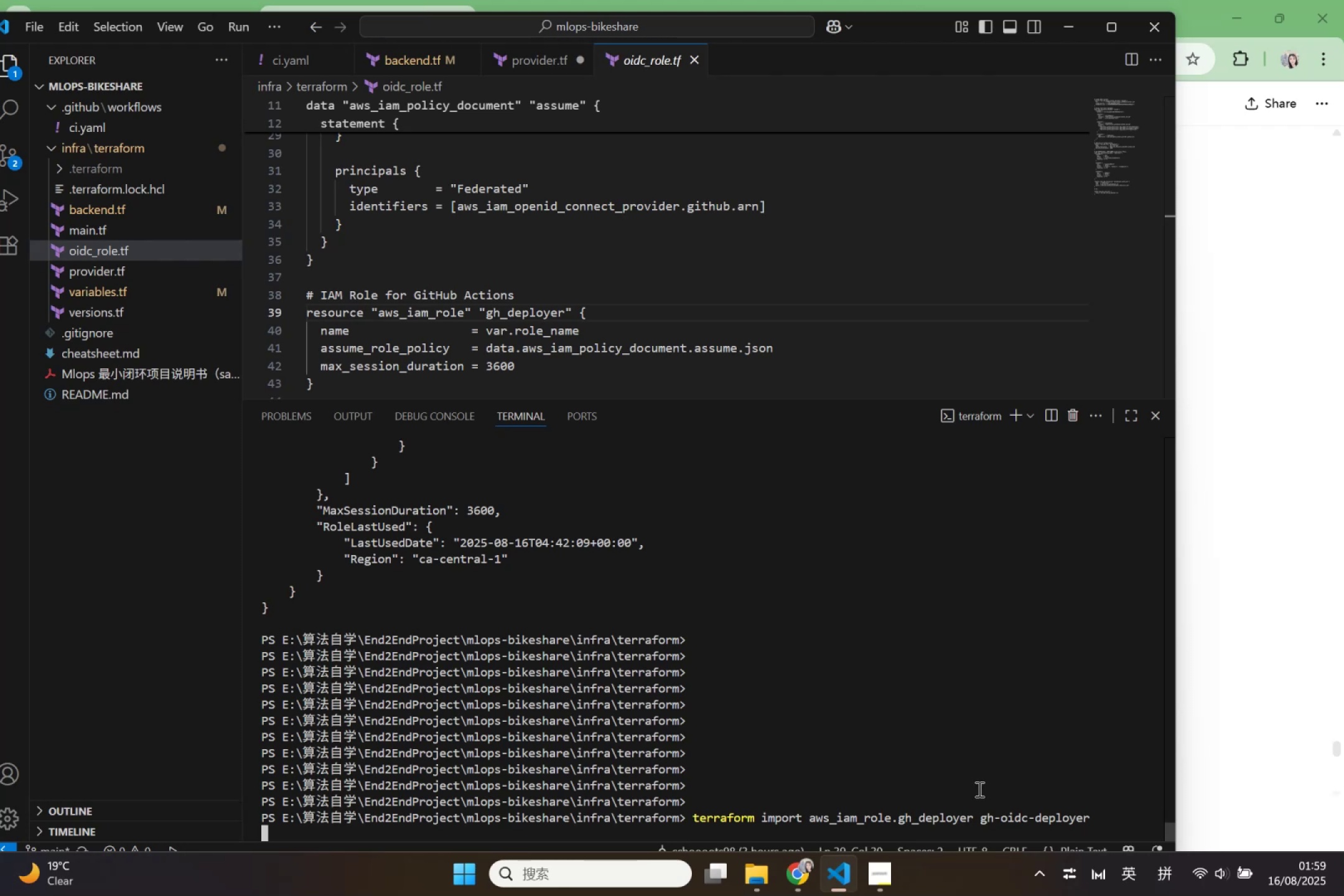 
wait(20.58)
 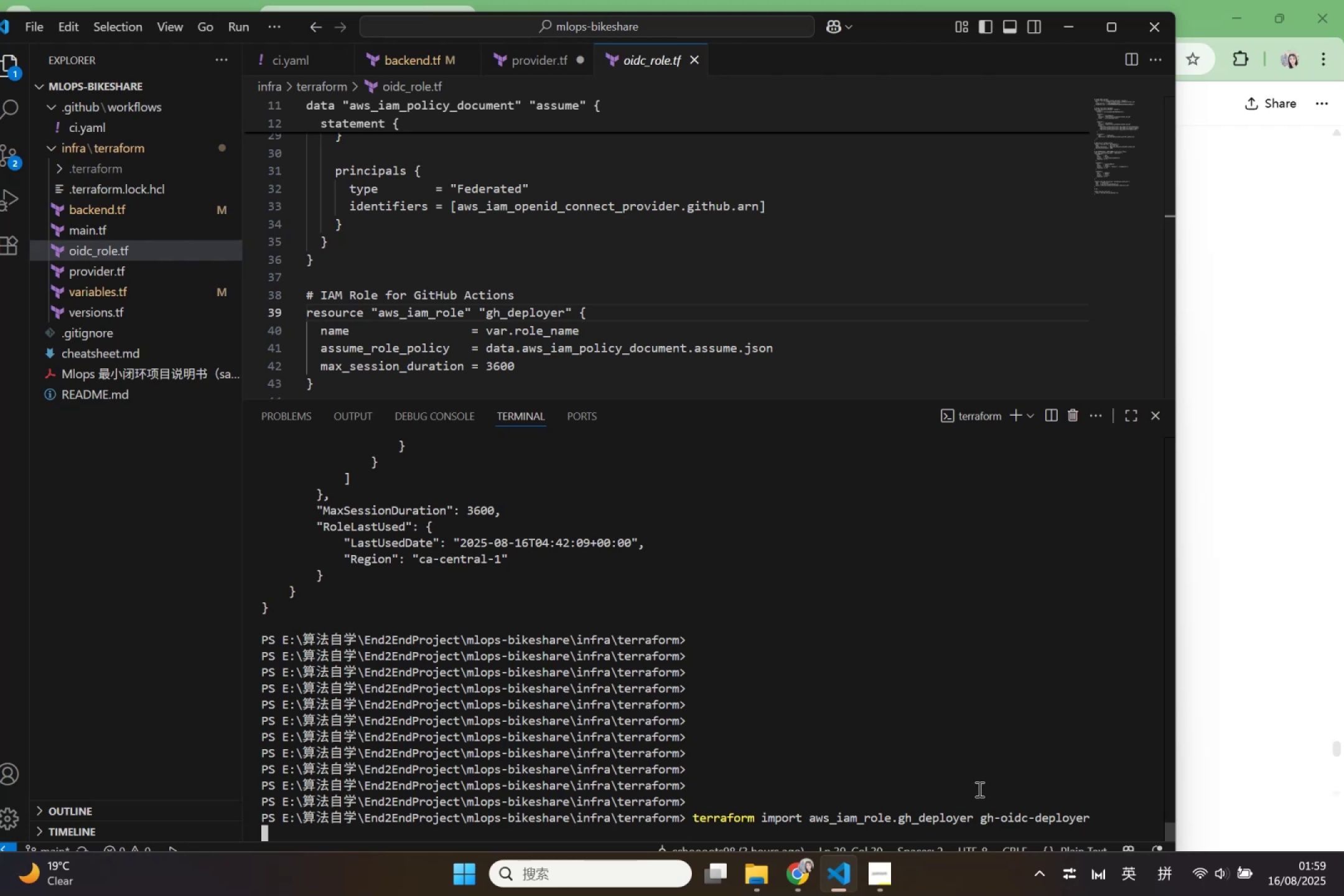 
left_click([807, 866])
 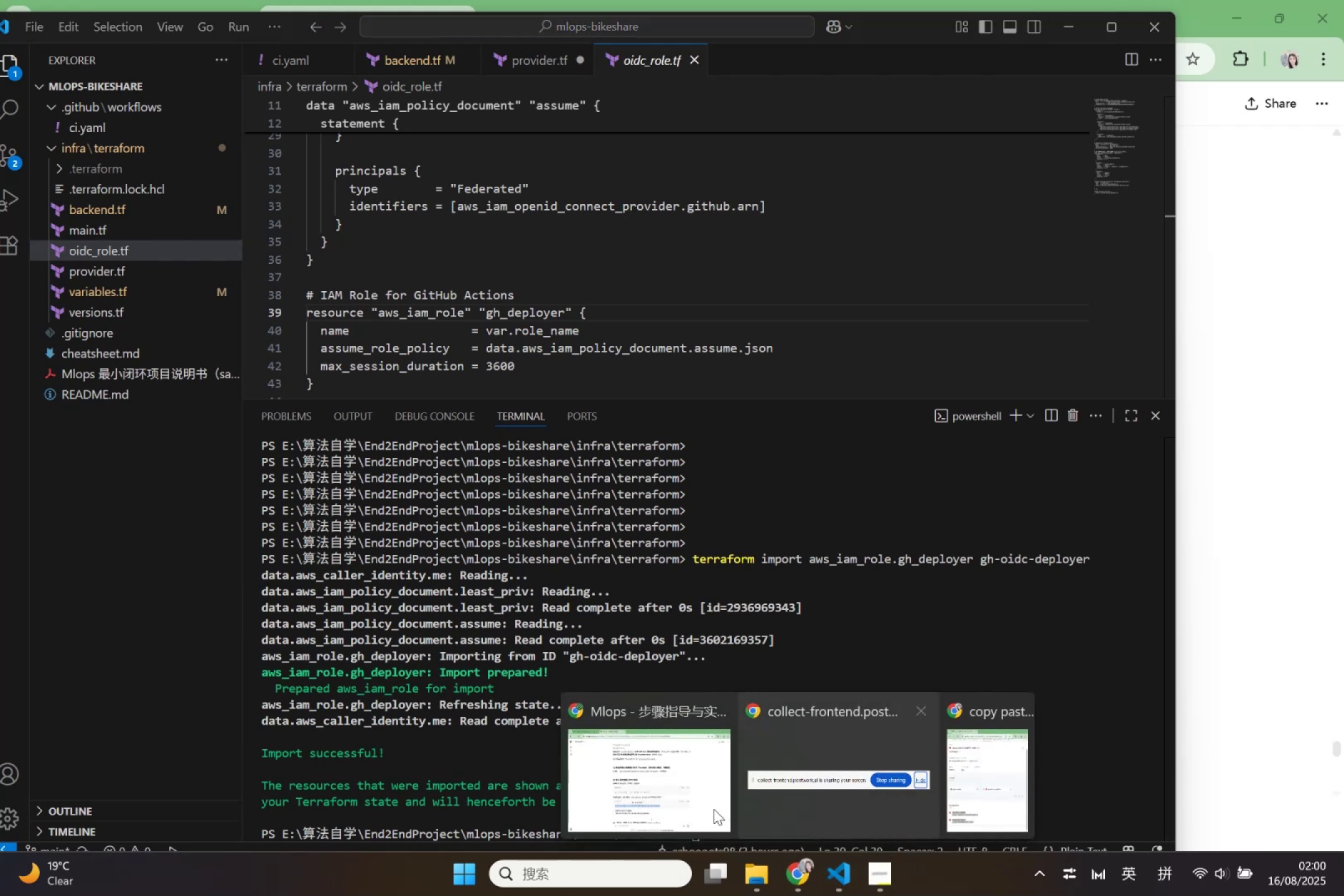 
left_click([665, 796])
 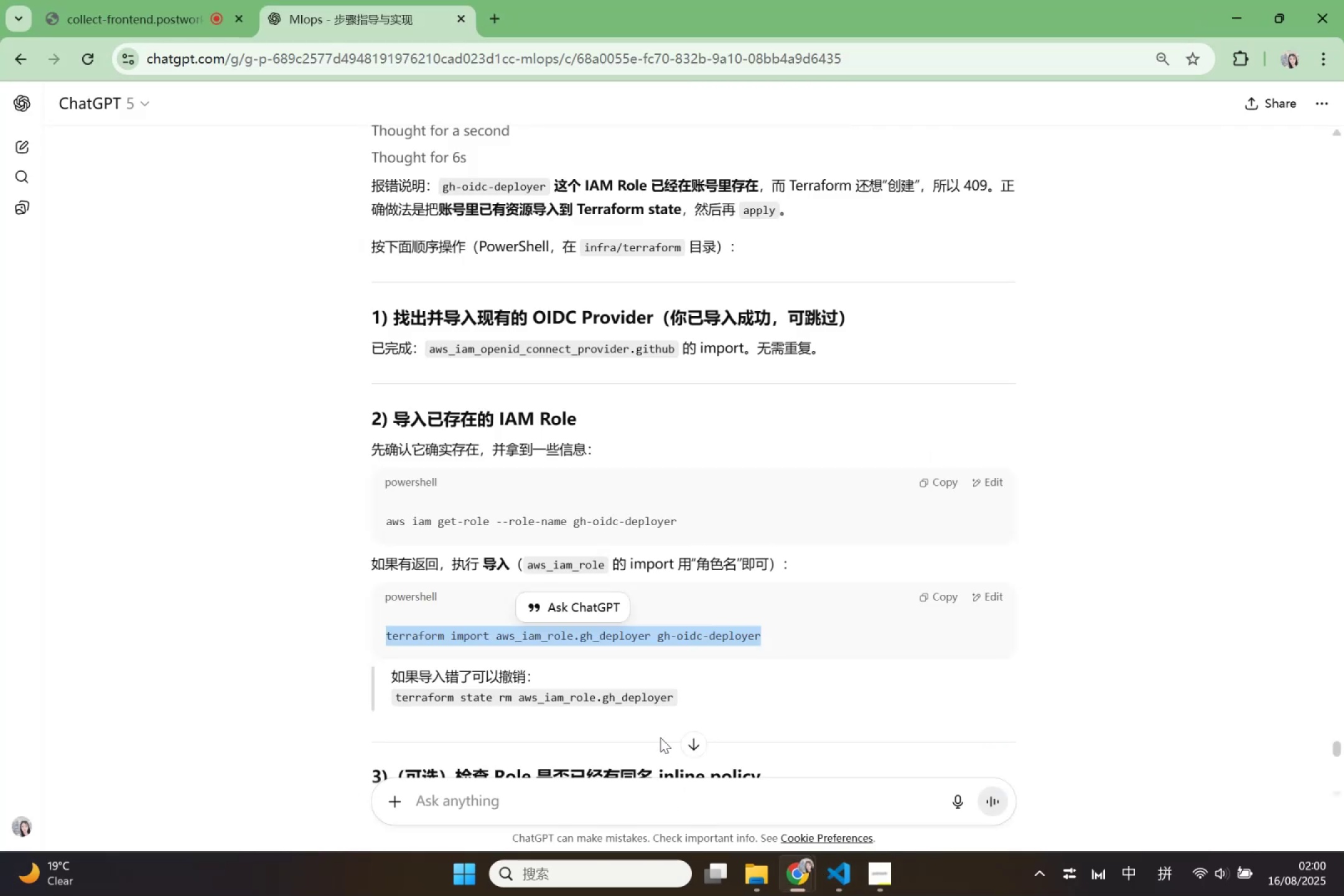 
scroll: coordinate [660, 732], scroll_direction: down, amount: 4.0
 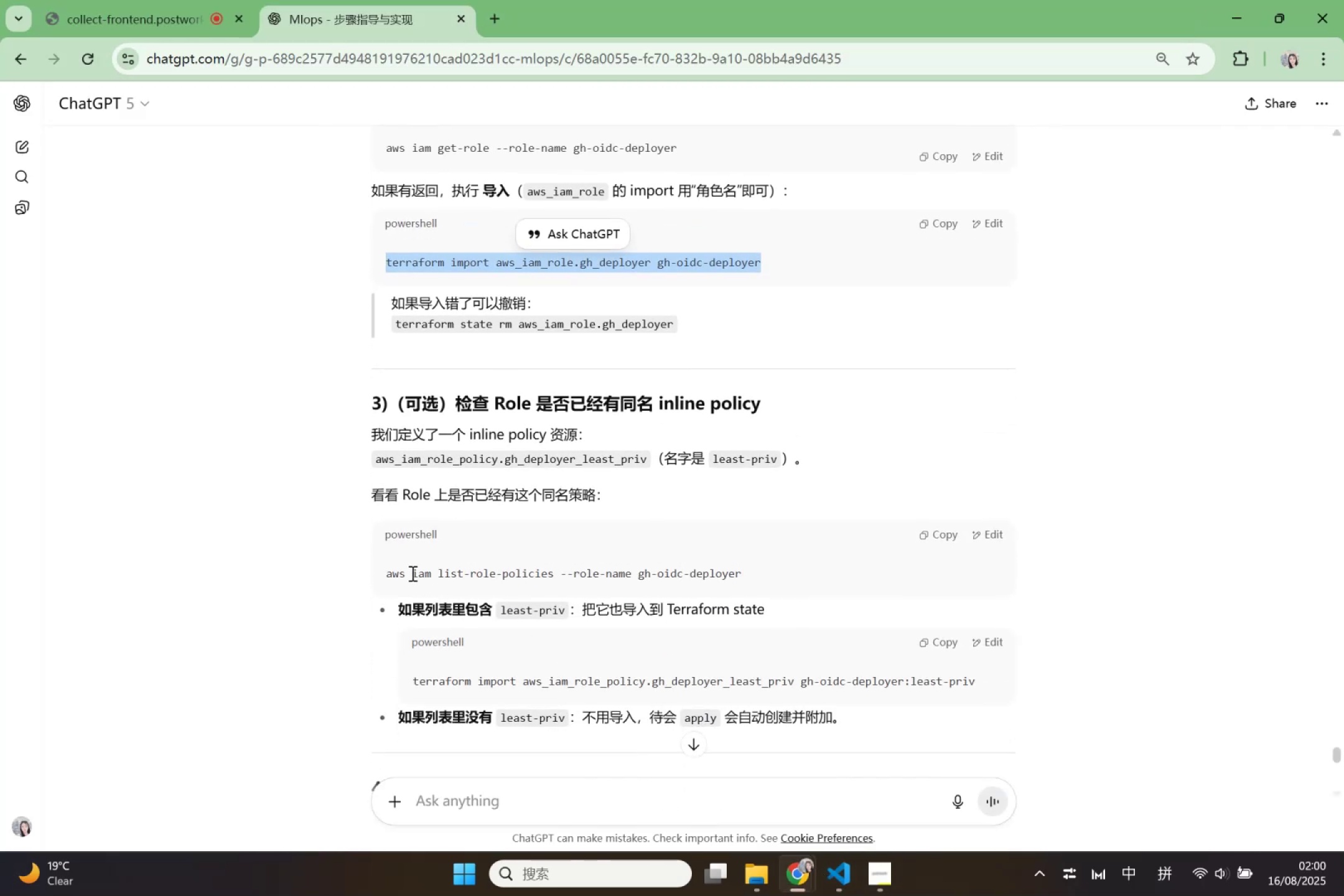 
left_click_drag(start_coordinate=[386, 575], to_coordinate=[782, 565])
 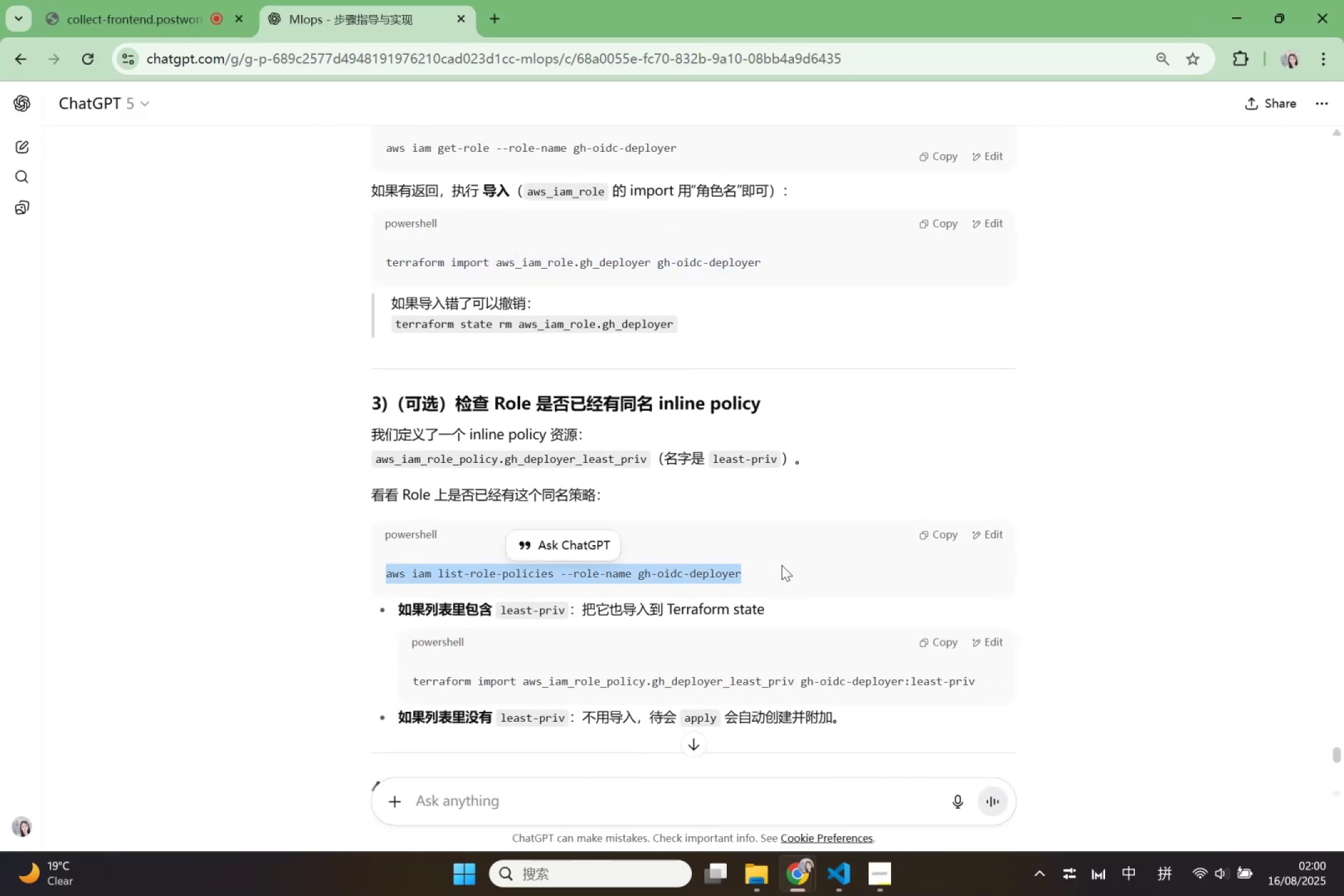 
key(Control+C)
 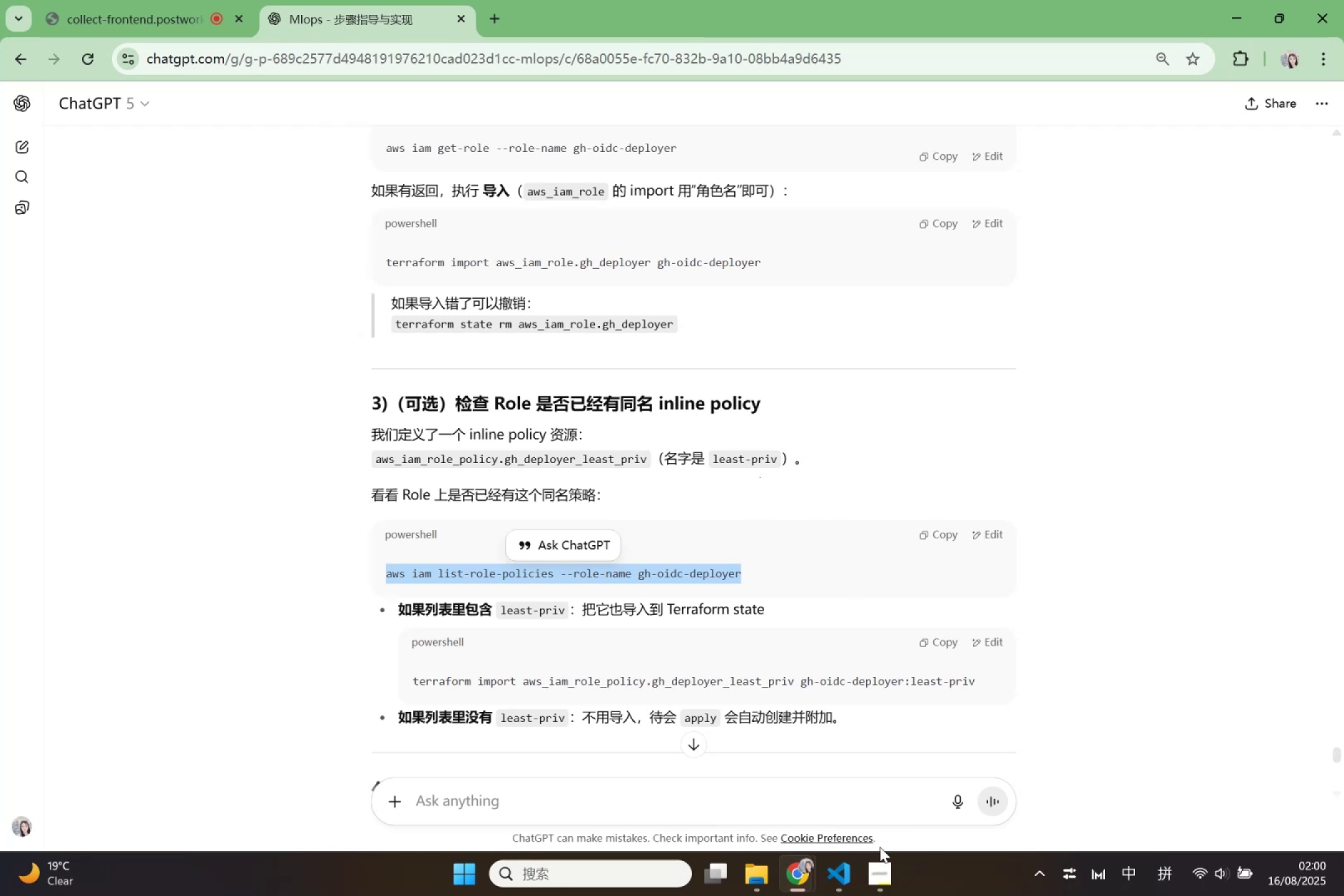 
left_click([852, 869])
 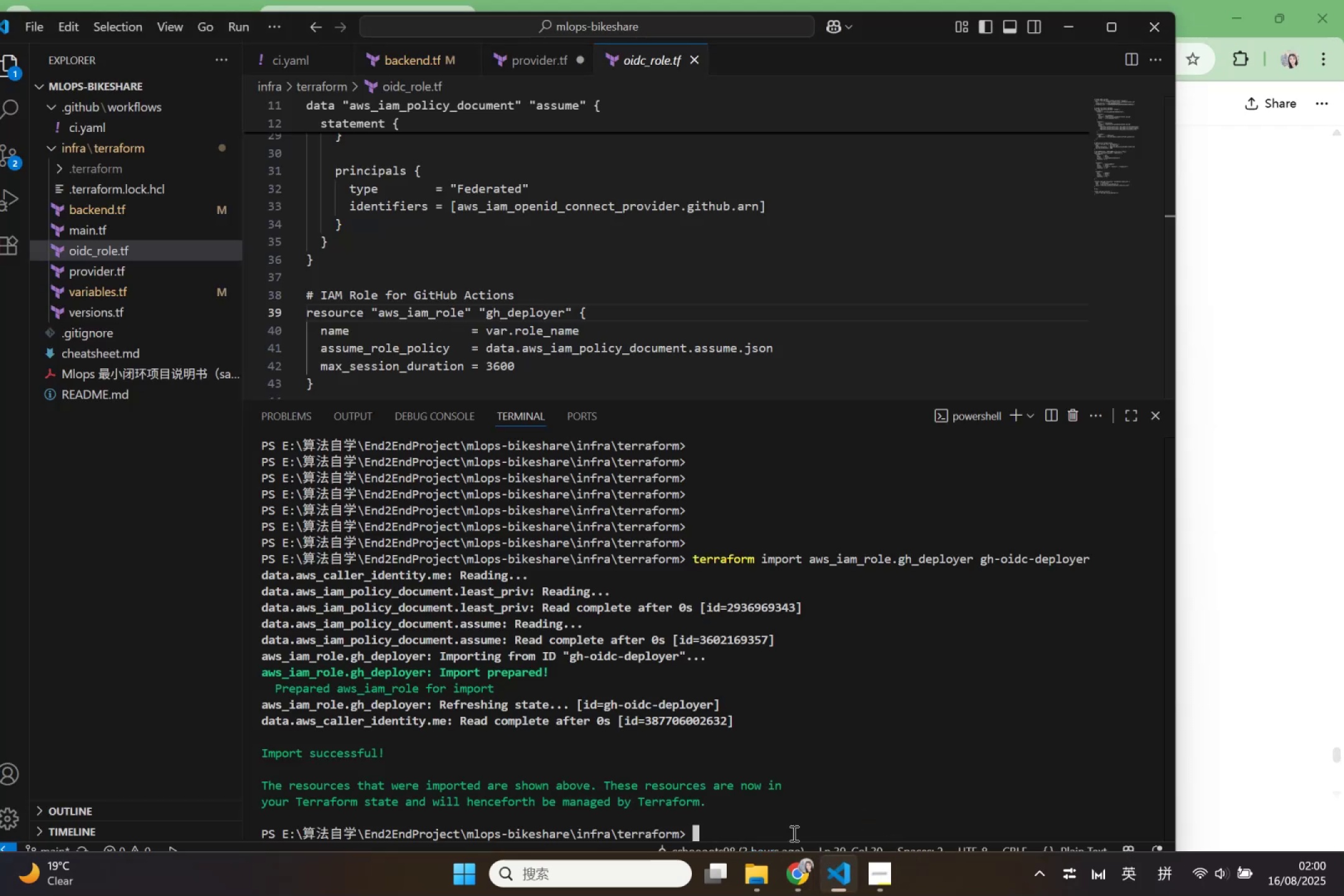 
key(Control+V)
 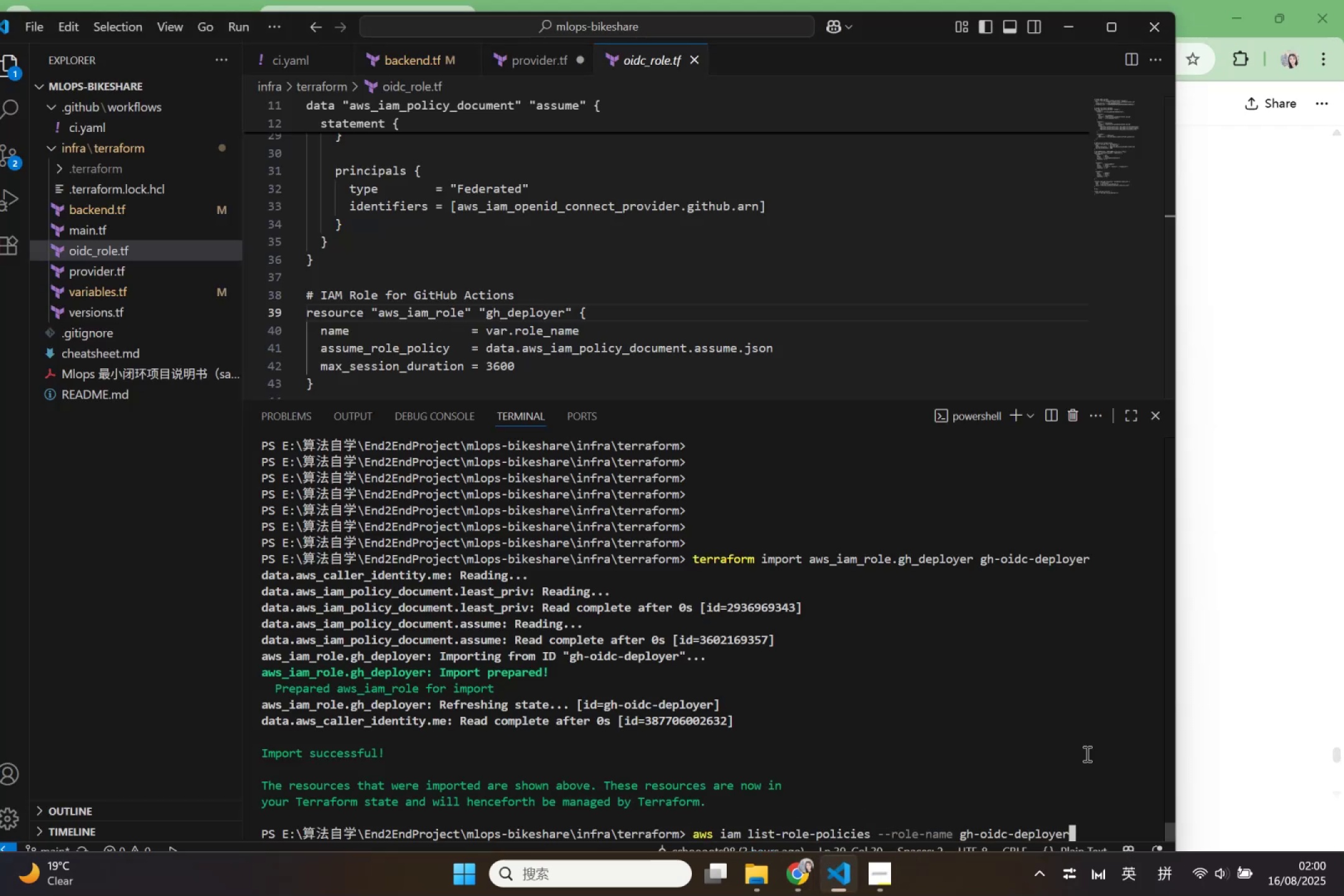 
key(Enter)
 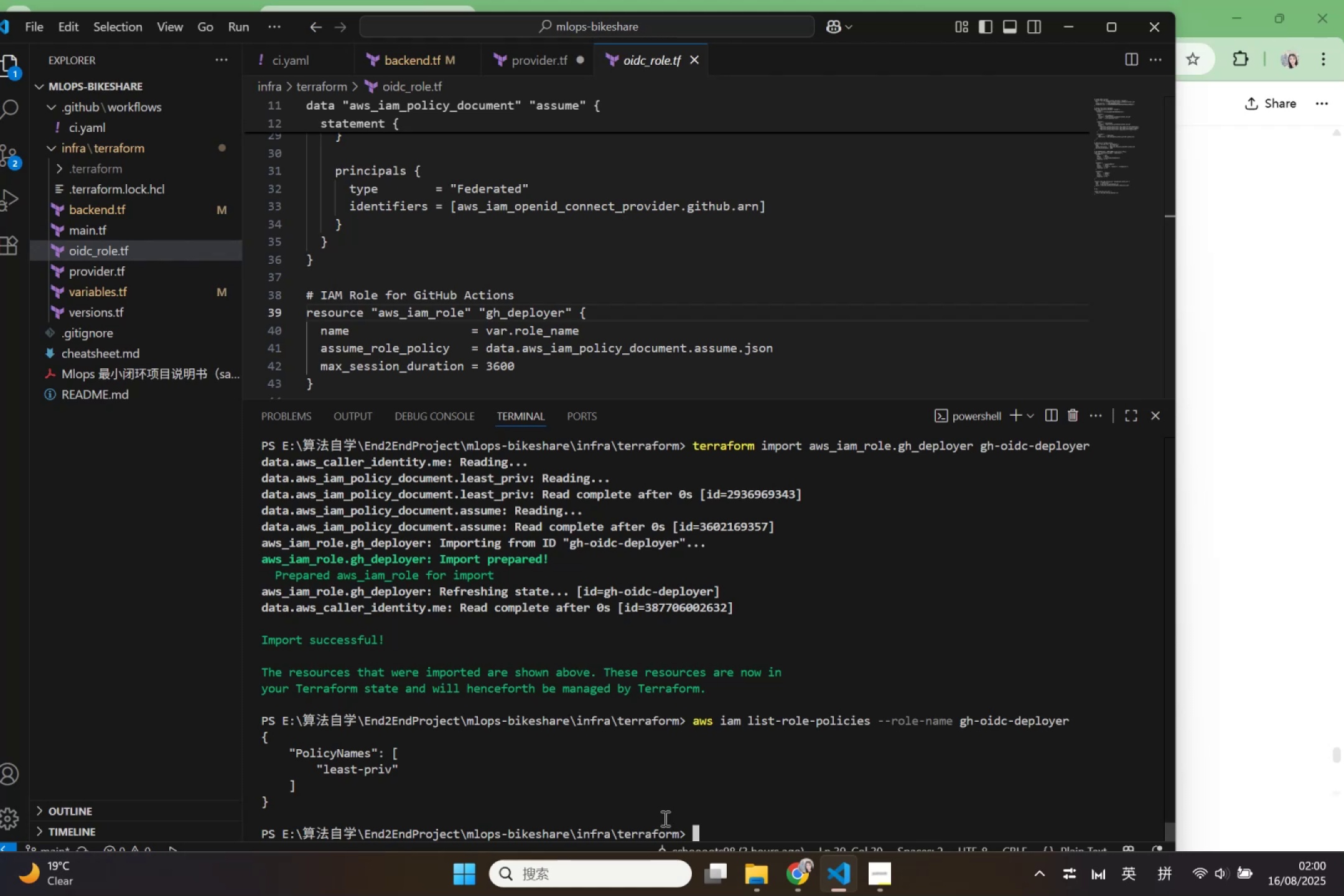 
wait(5.74)
 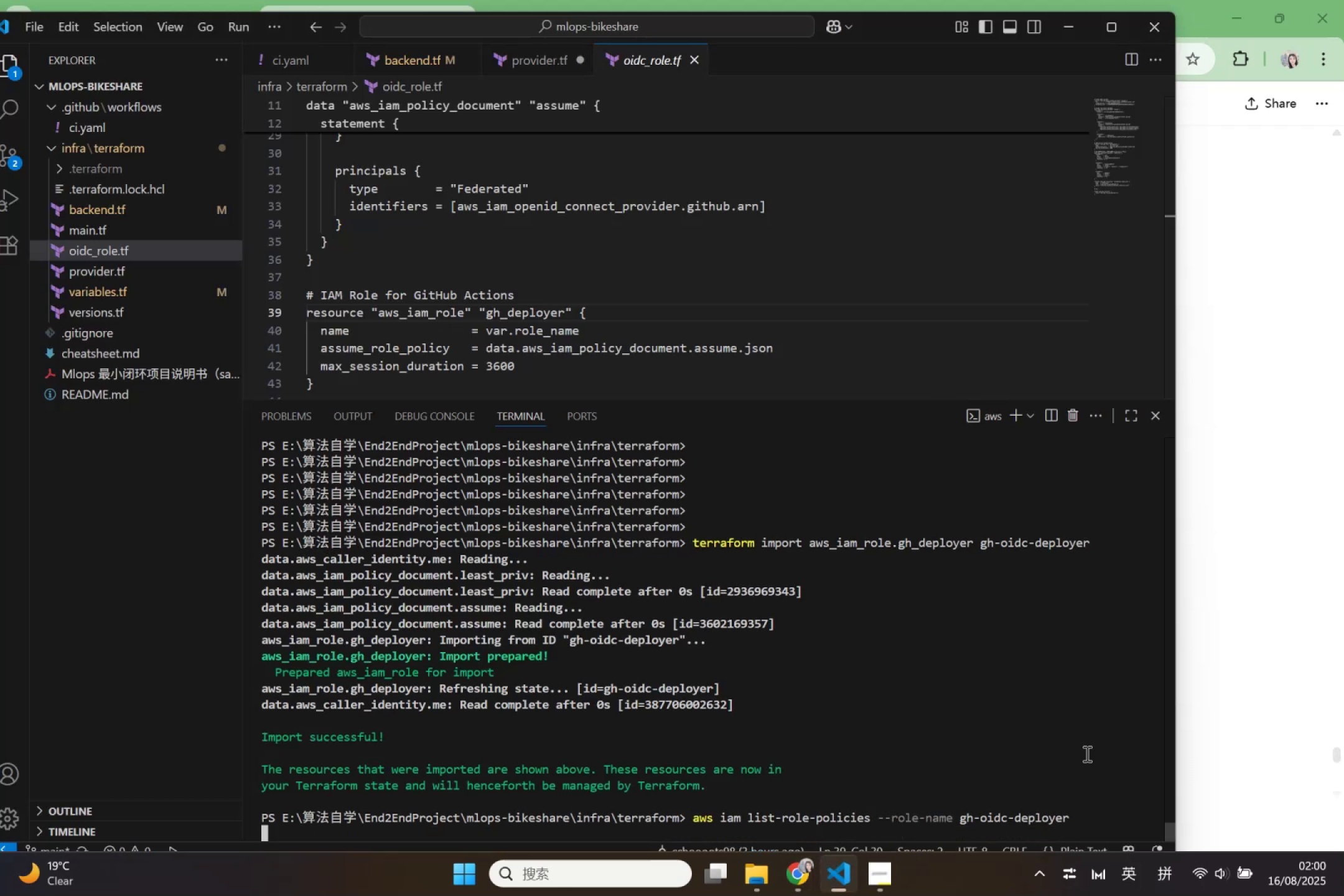 
left_click([794, 877])
 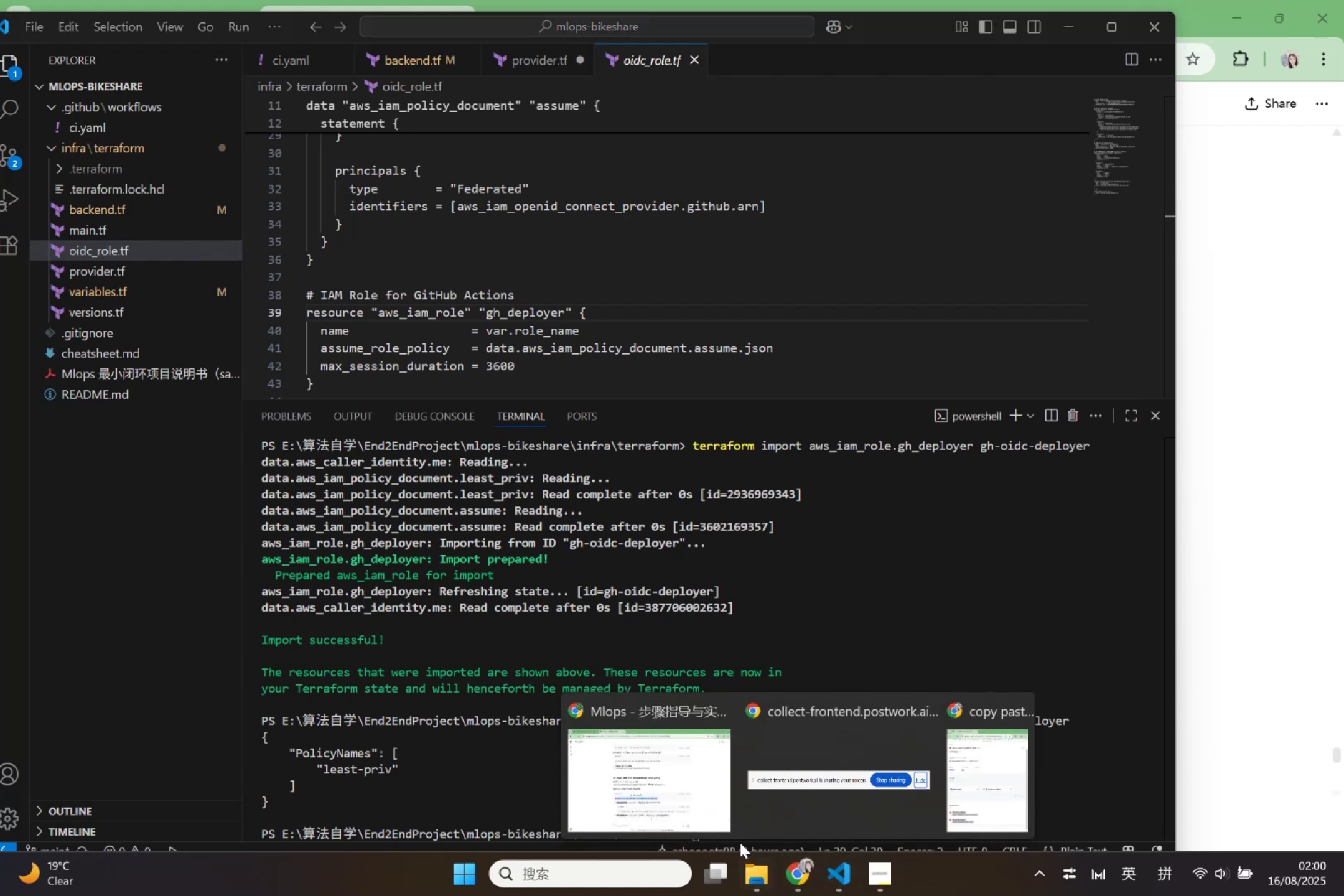 
left_click([736, 834])
 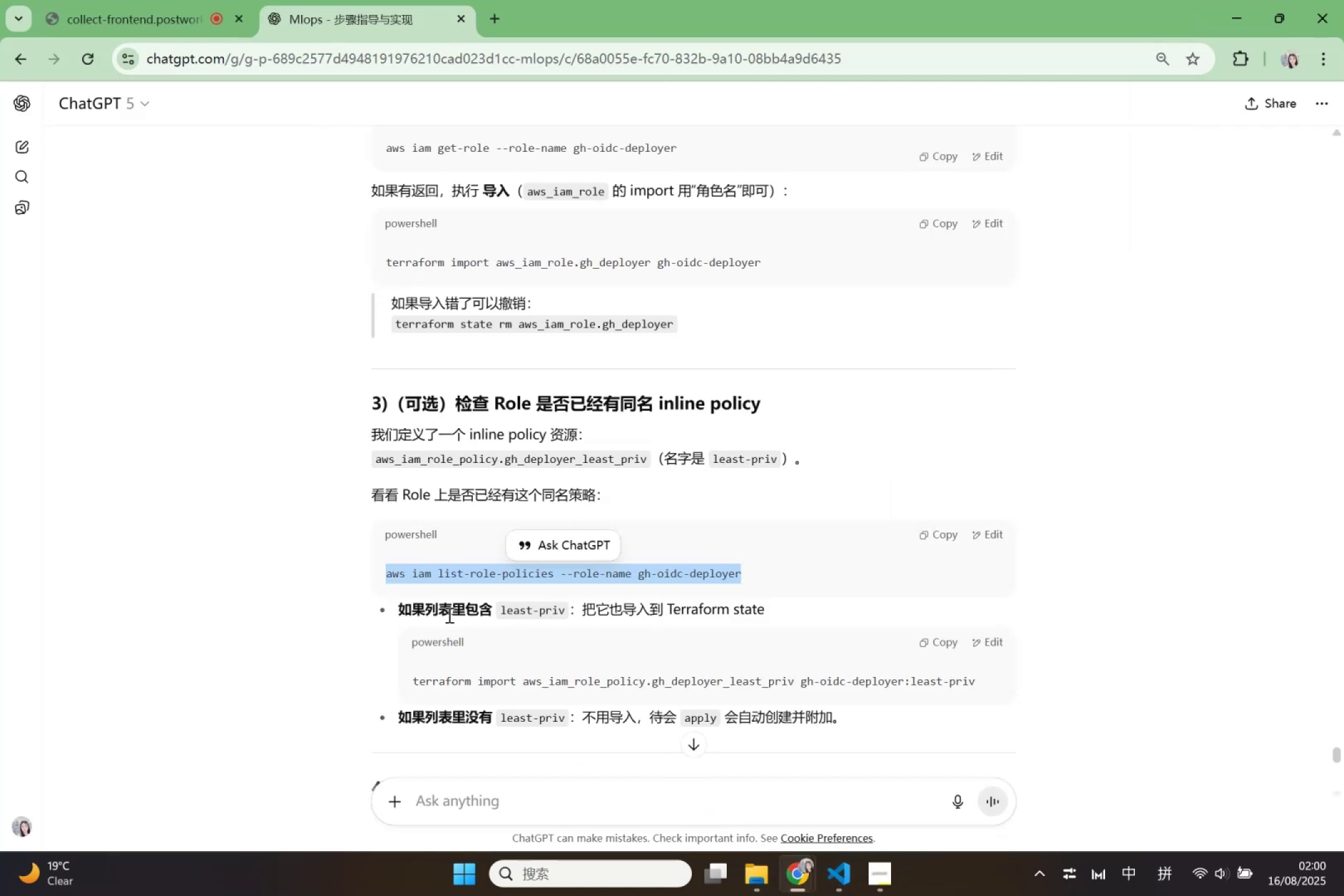 
wait(7.73)
 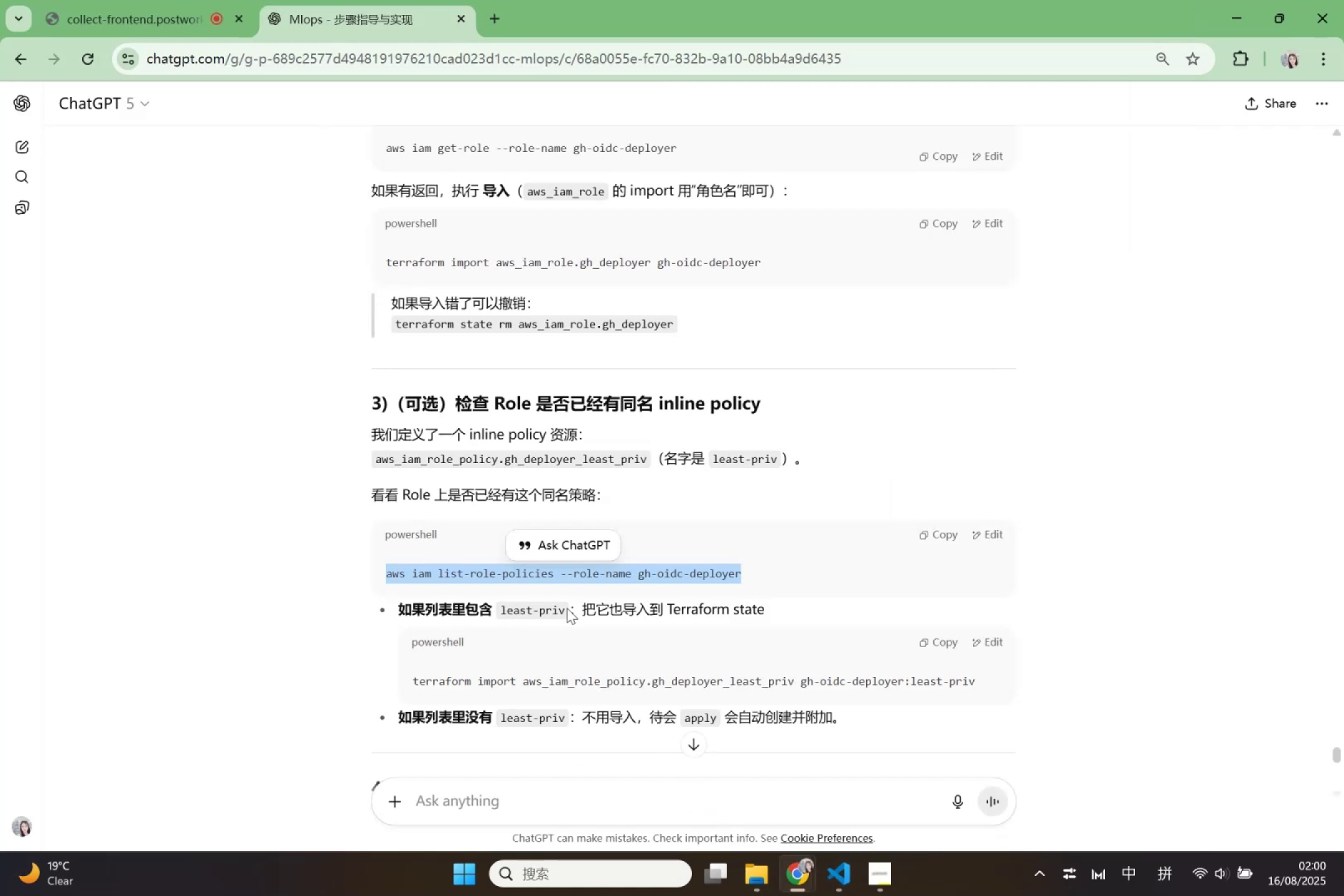 
left_click_drag(start_coordinate=[410, 680], to_coordinate=[990, 688])
 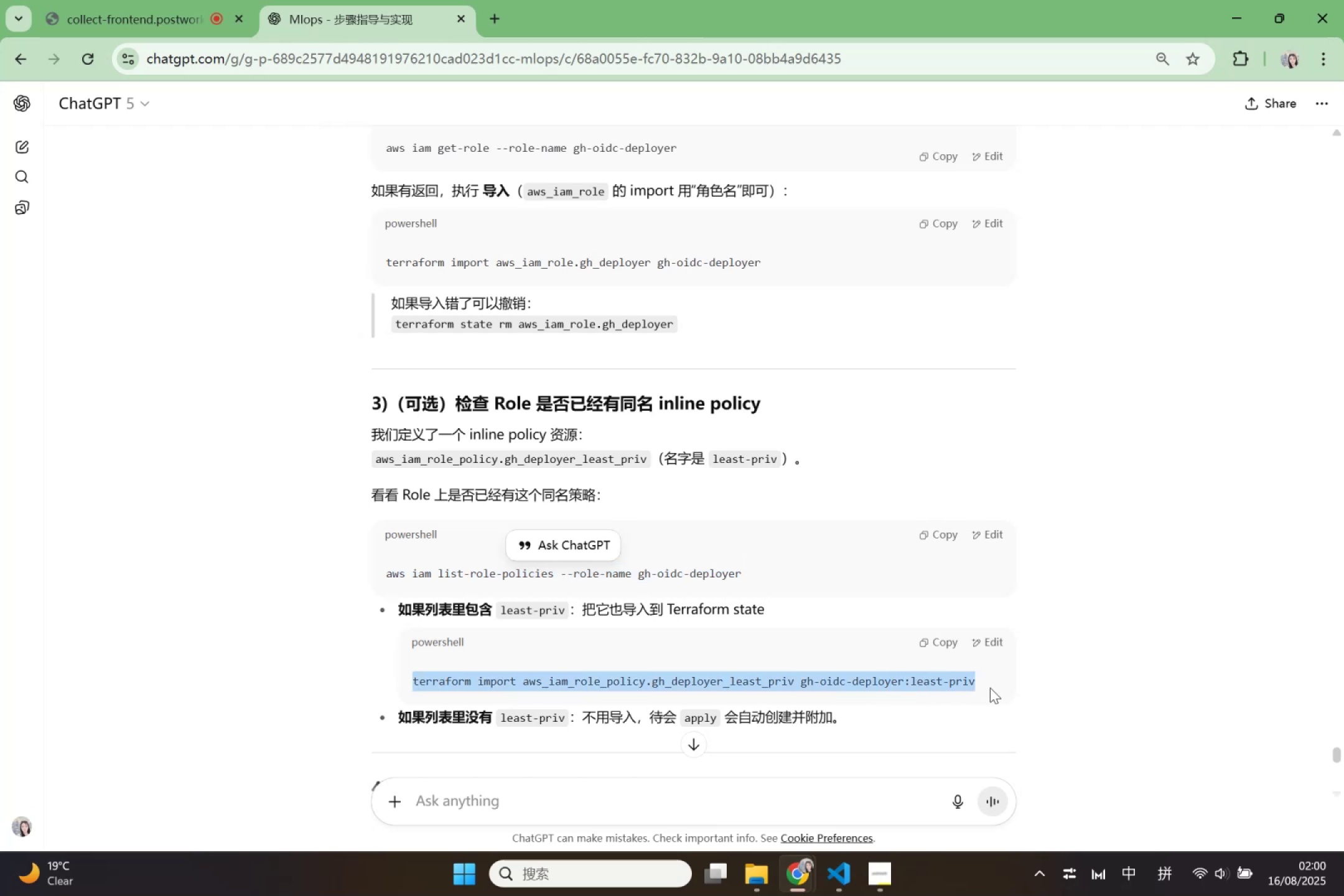 
key(Control+C)
 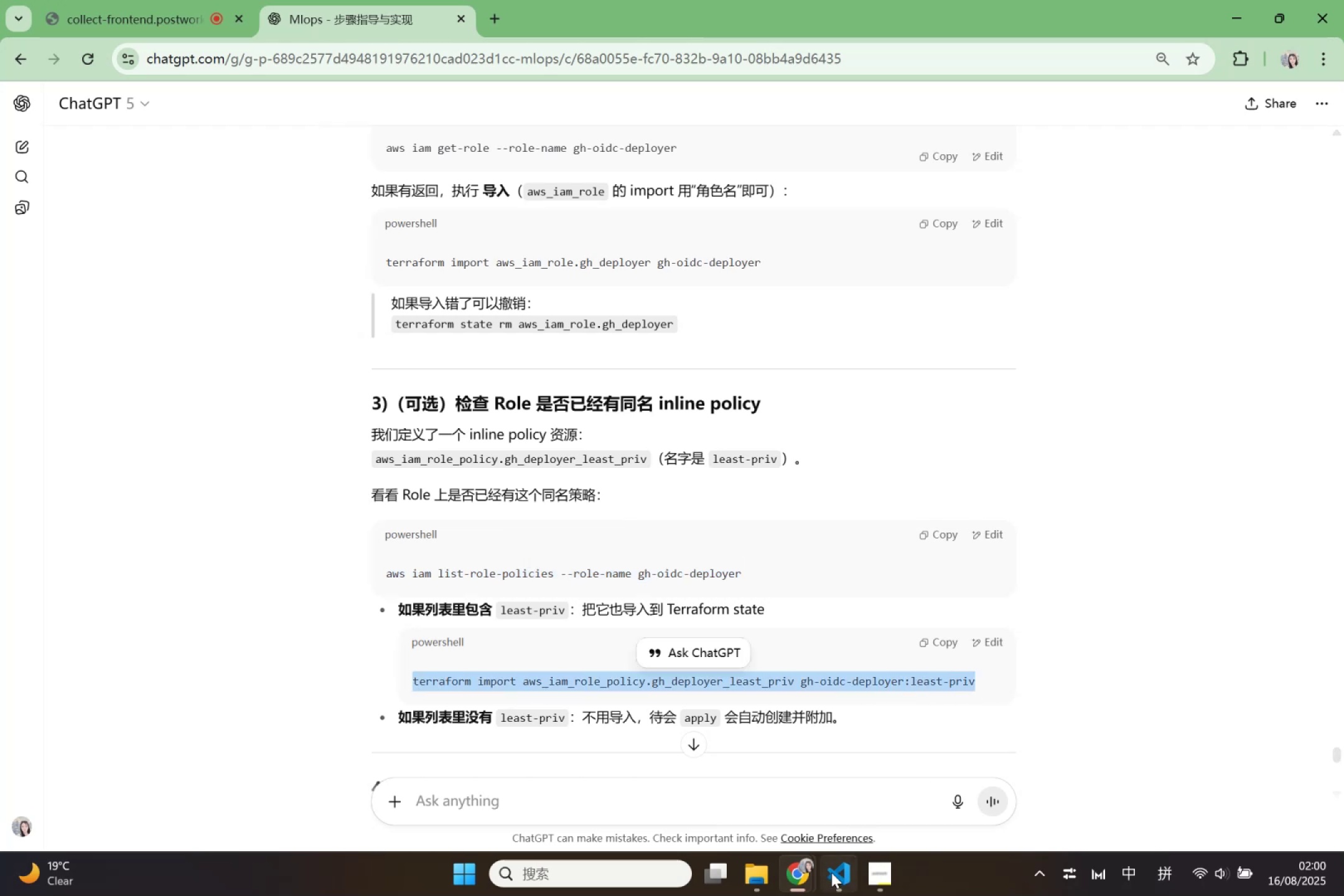 
left_click([831, 872])
 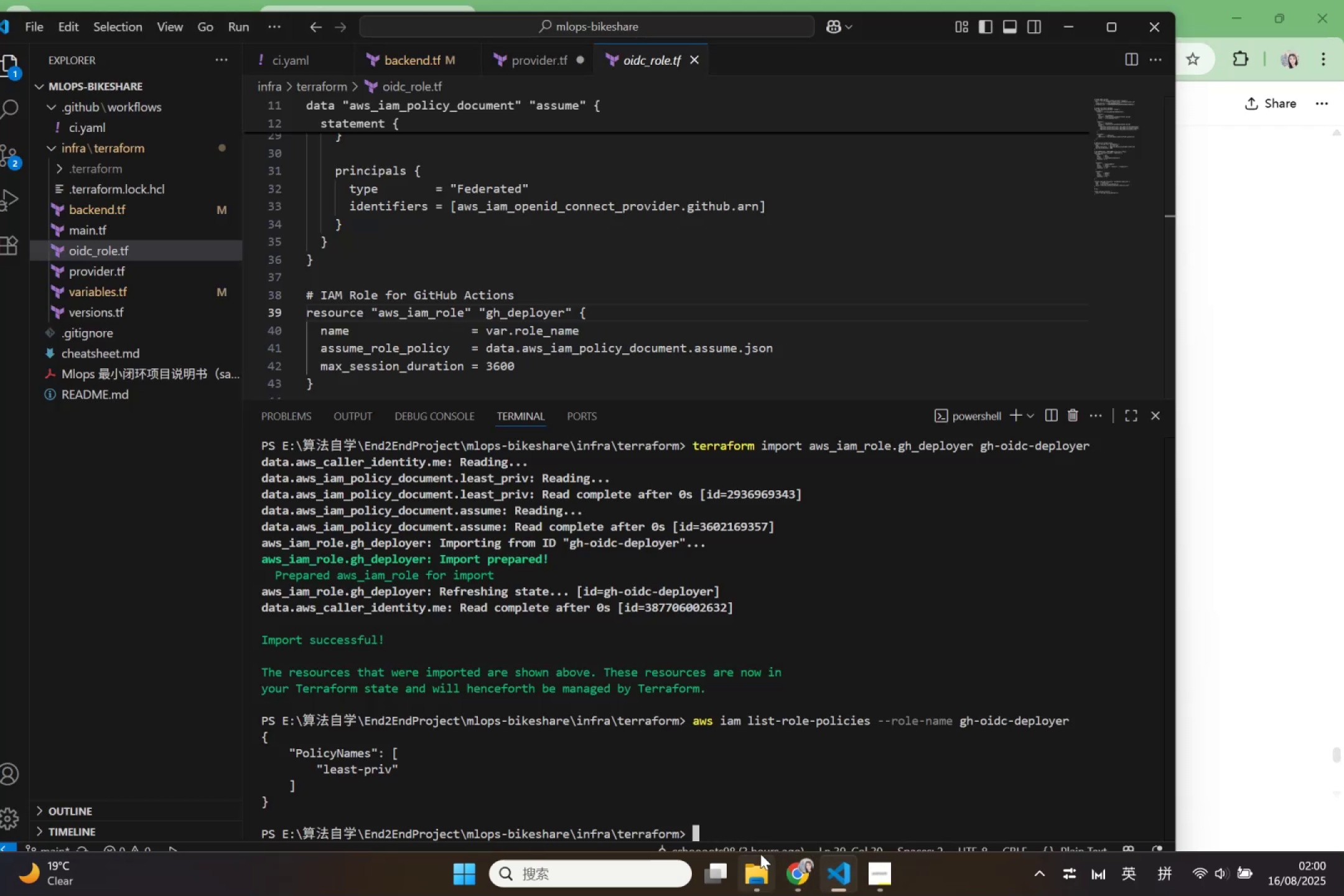 
key(Control+V)
 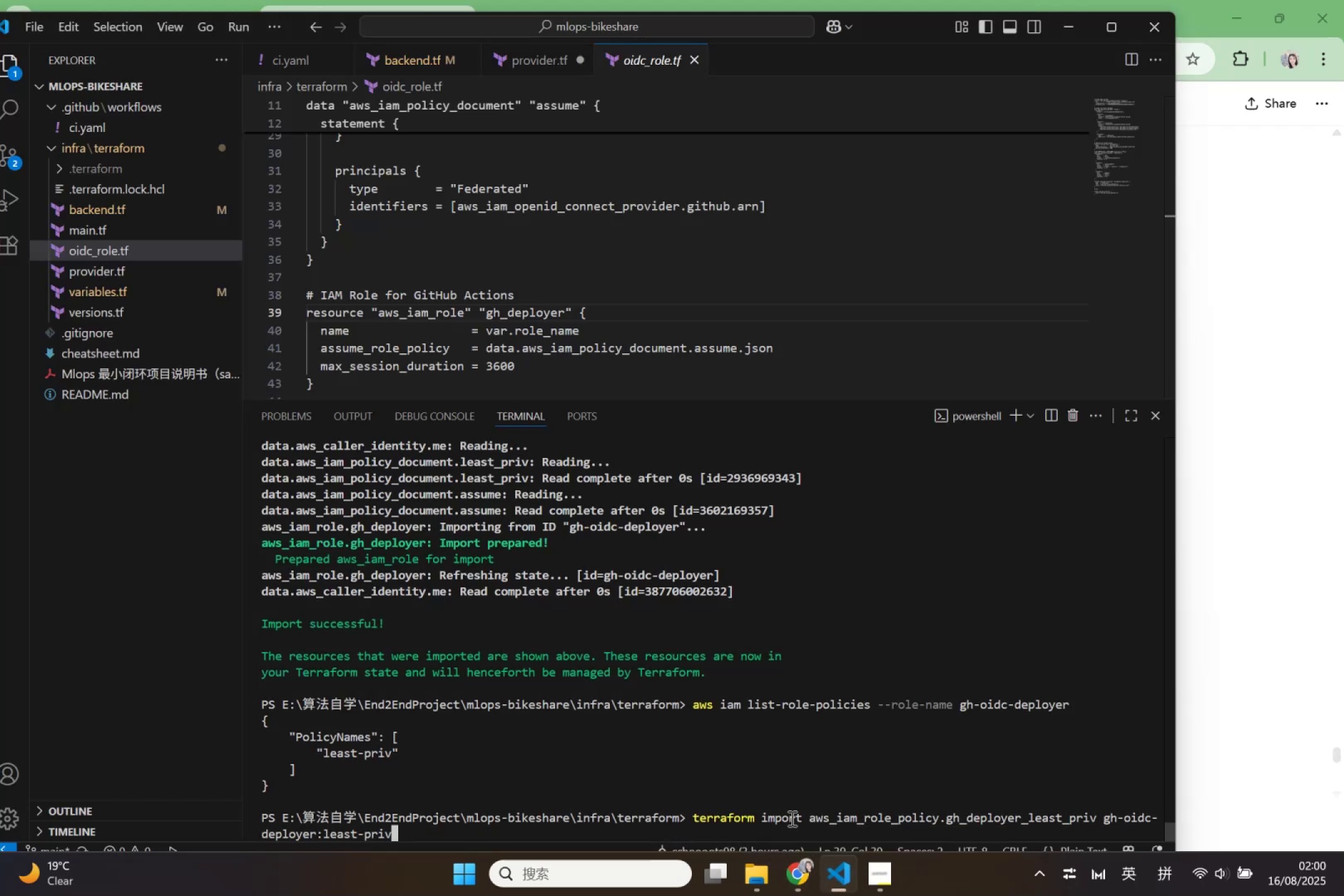 
key(Enter)
 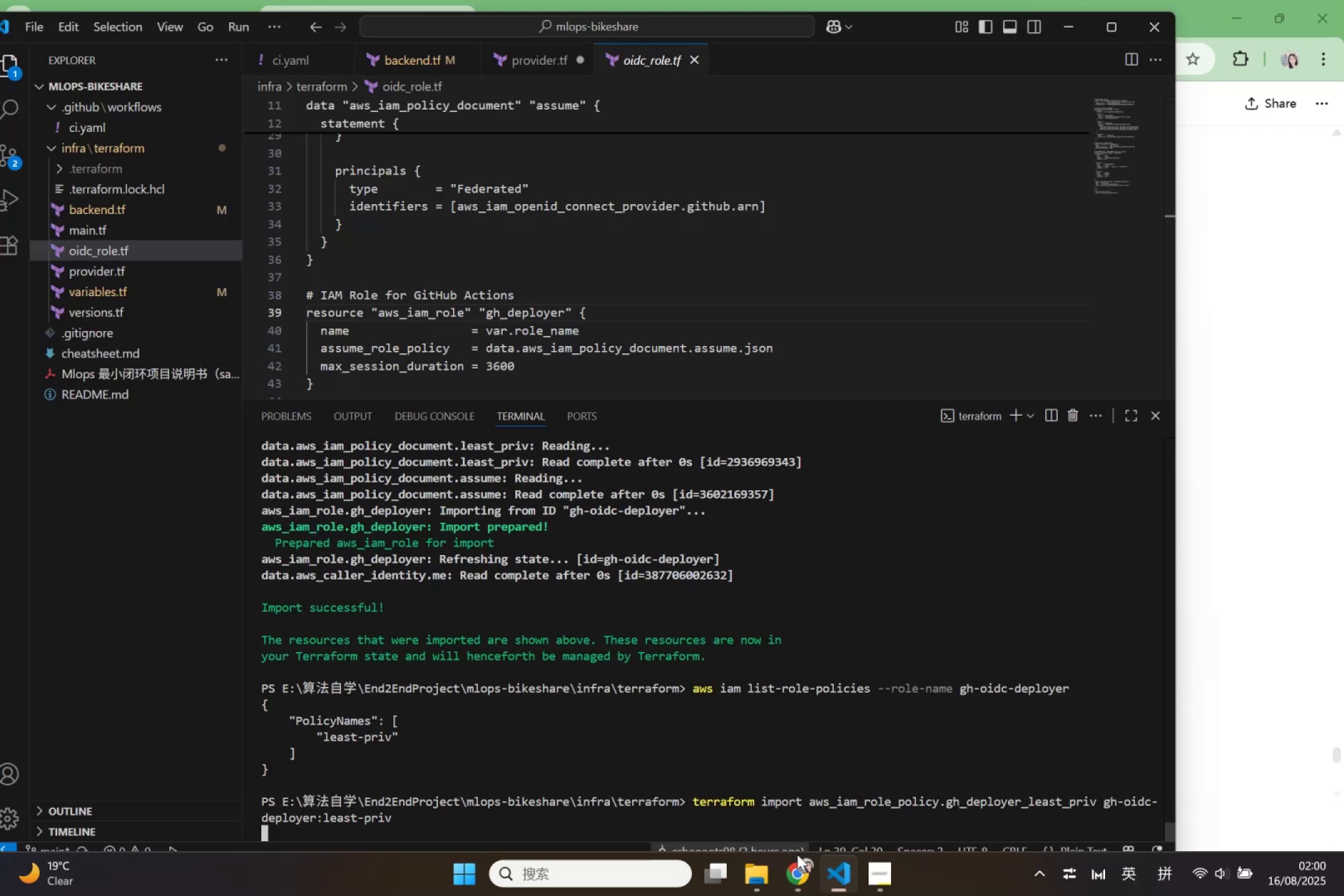 
wait(5.31)
 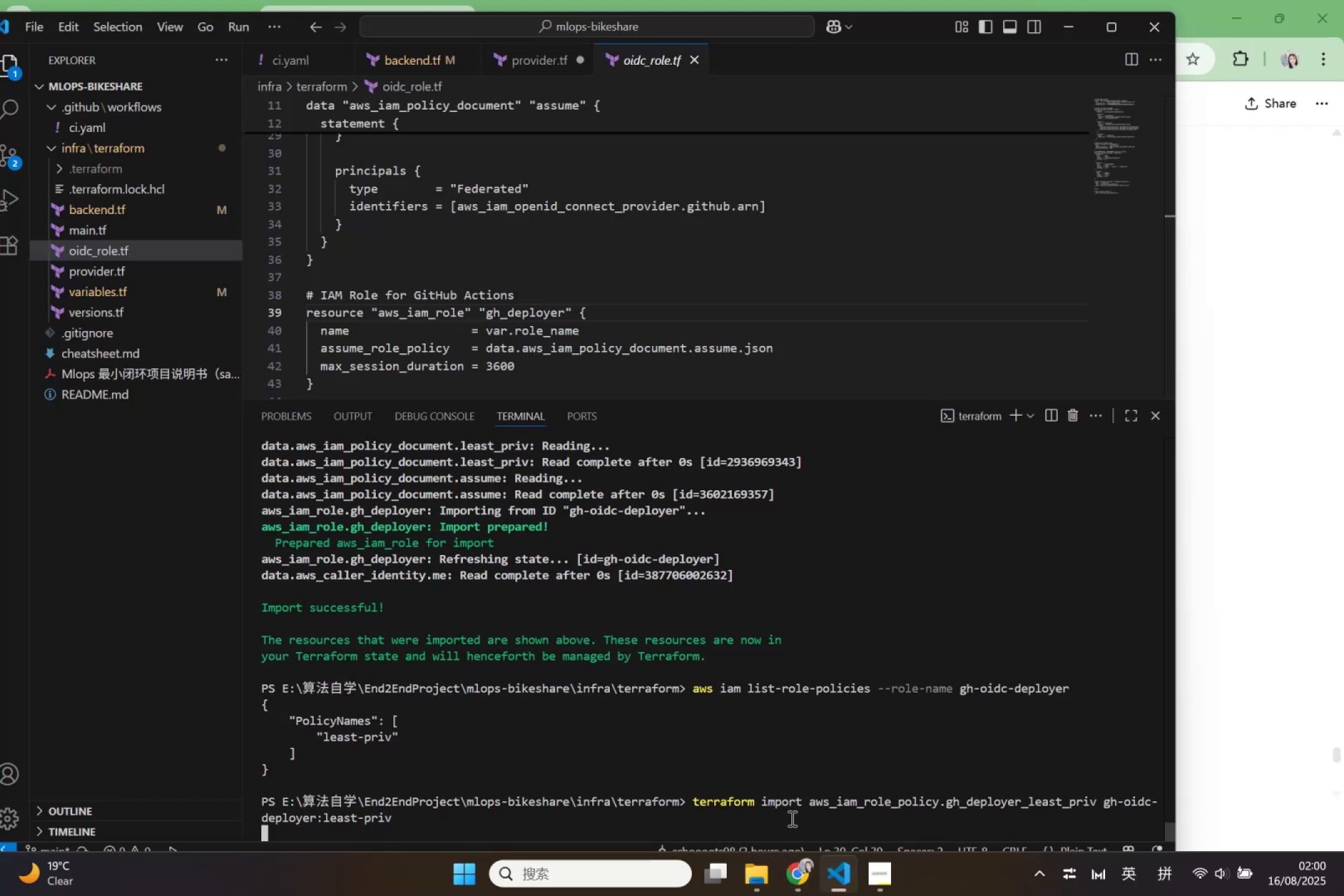 
left_click([647, 779])
 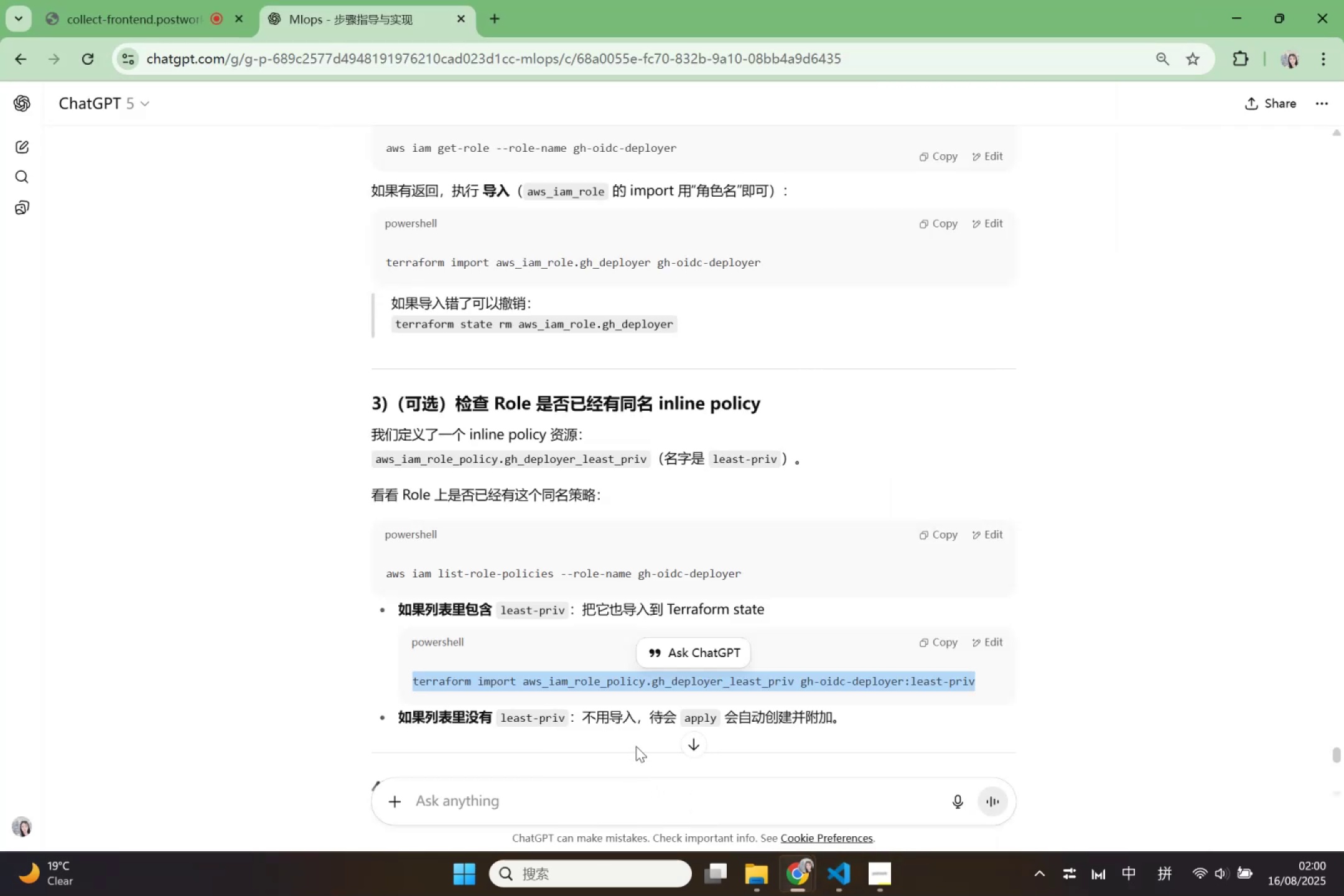 
scroll: coordinate [634, 735], scroll_direction: down, amount: 2.0
 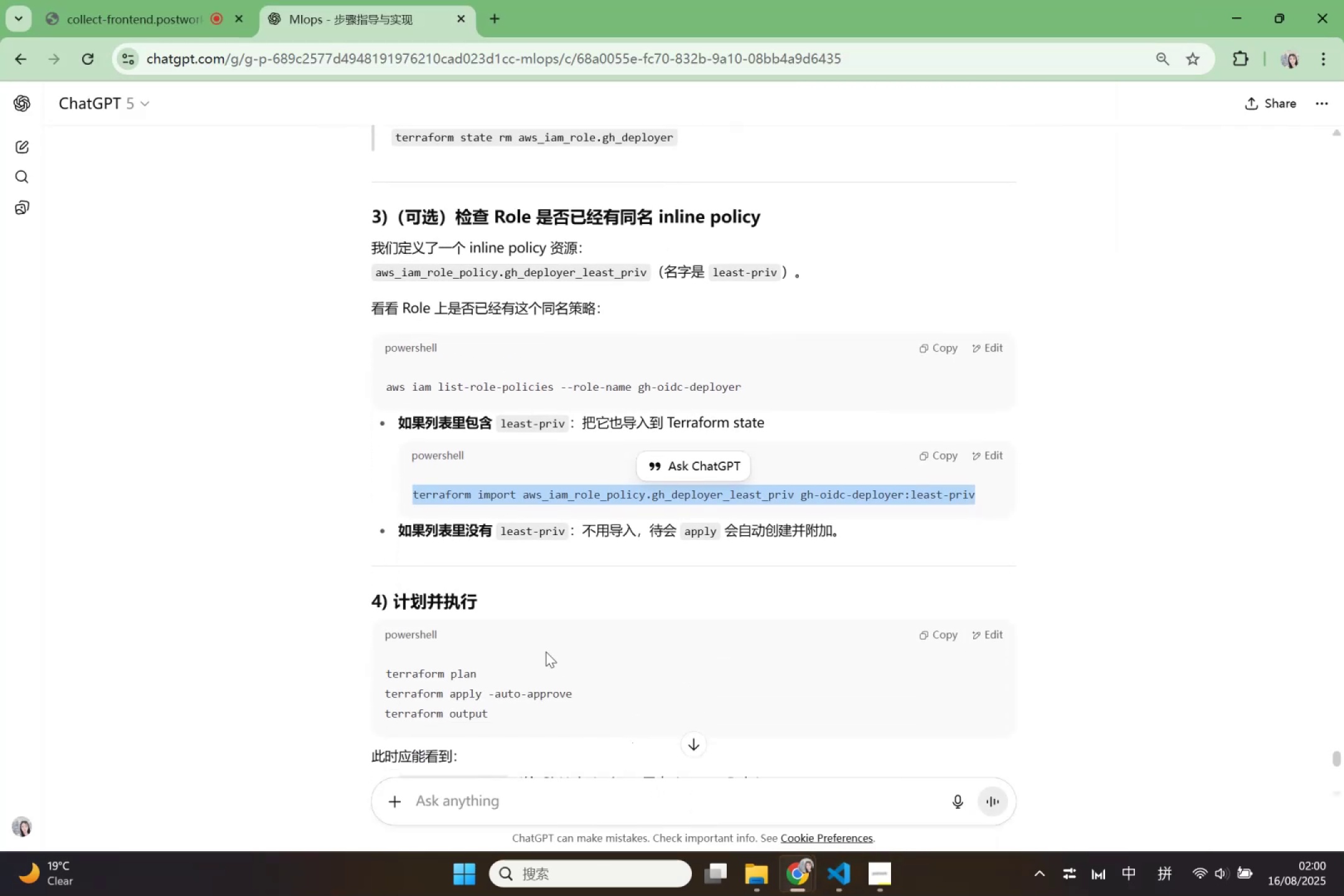 
wait(6.28)
 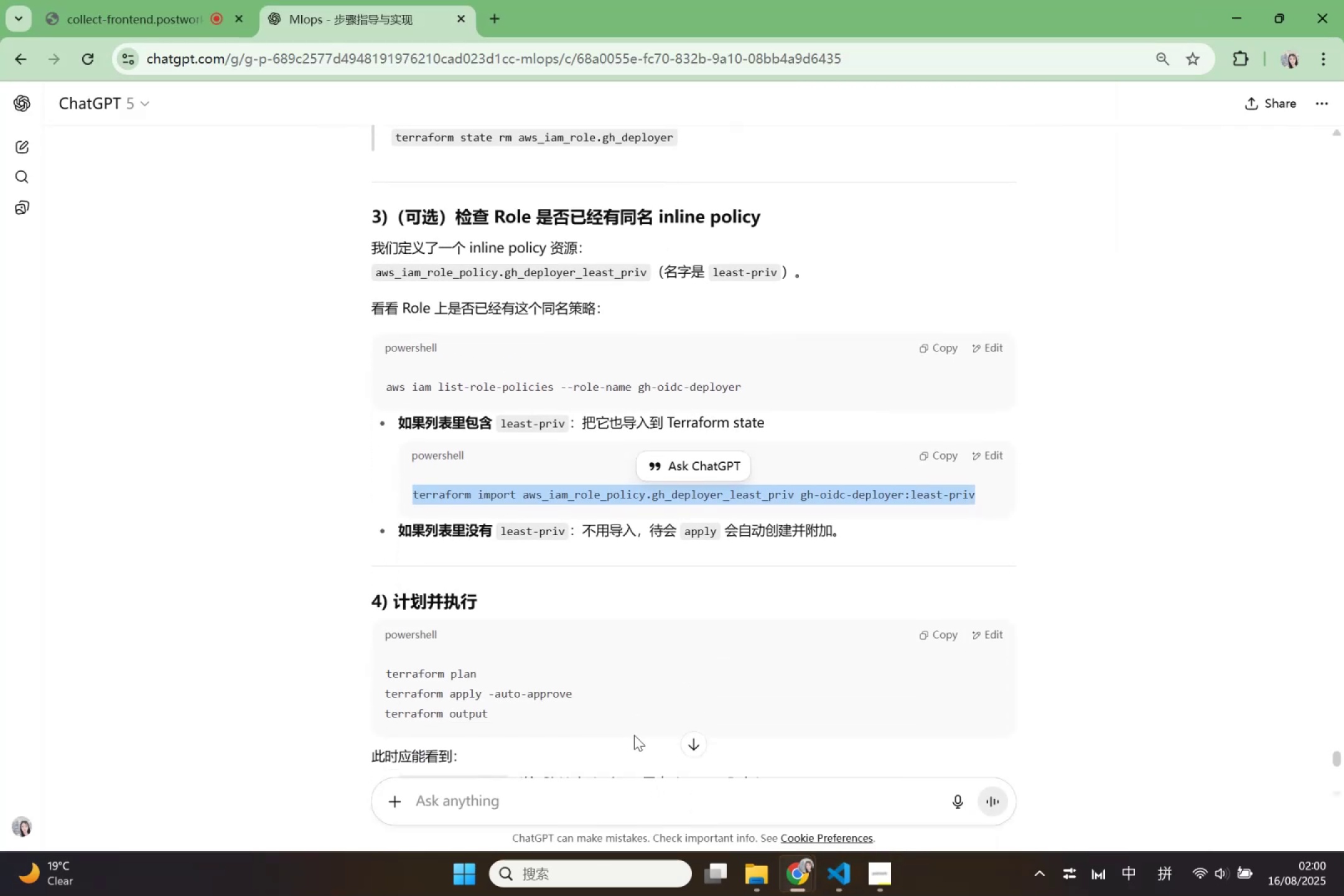 
left_click([836, 867])
 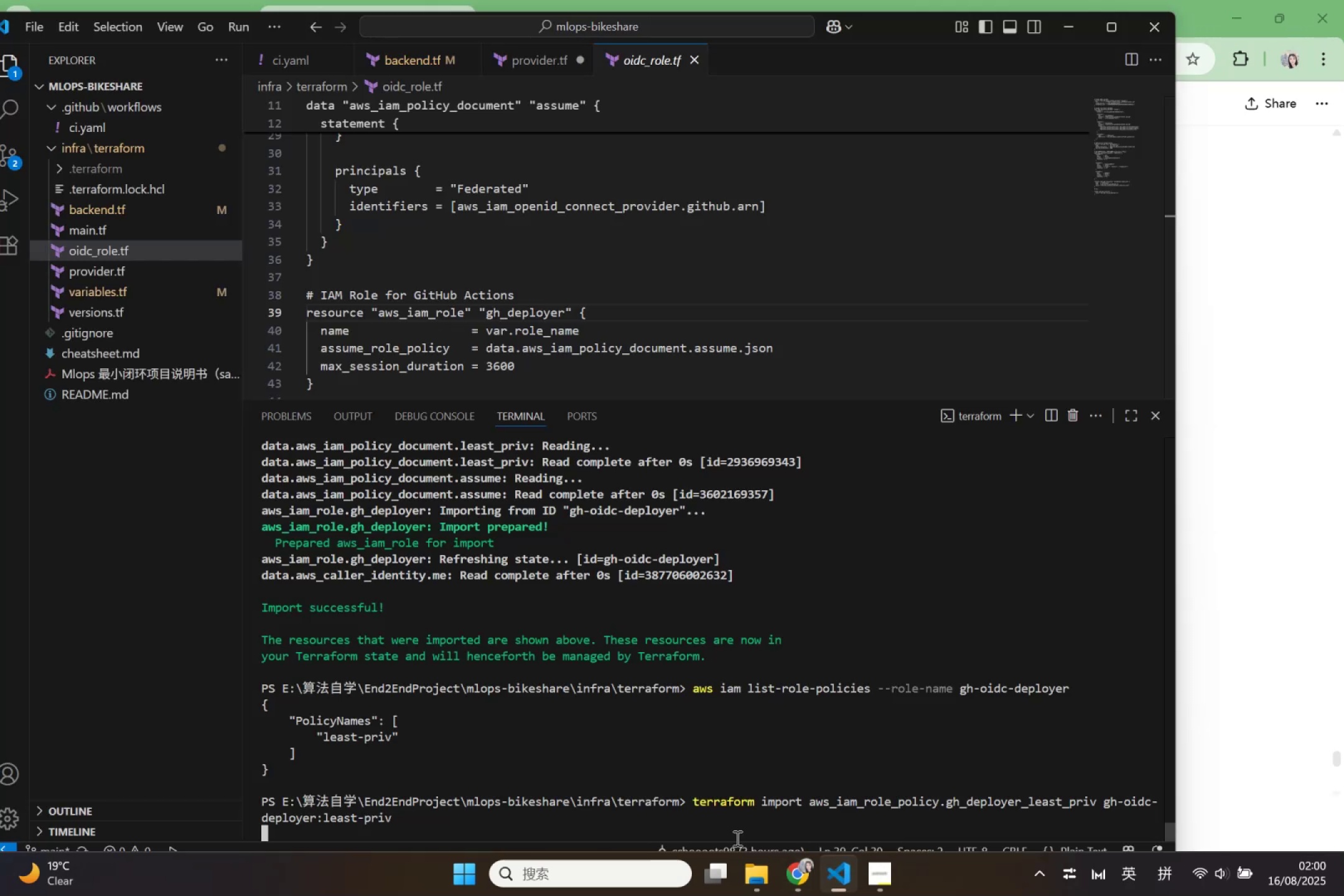 
scroll: coordinate [726, 809], scroll_direction: down, amount: 2.0
 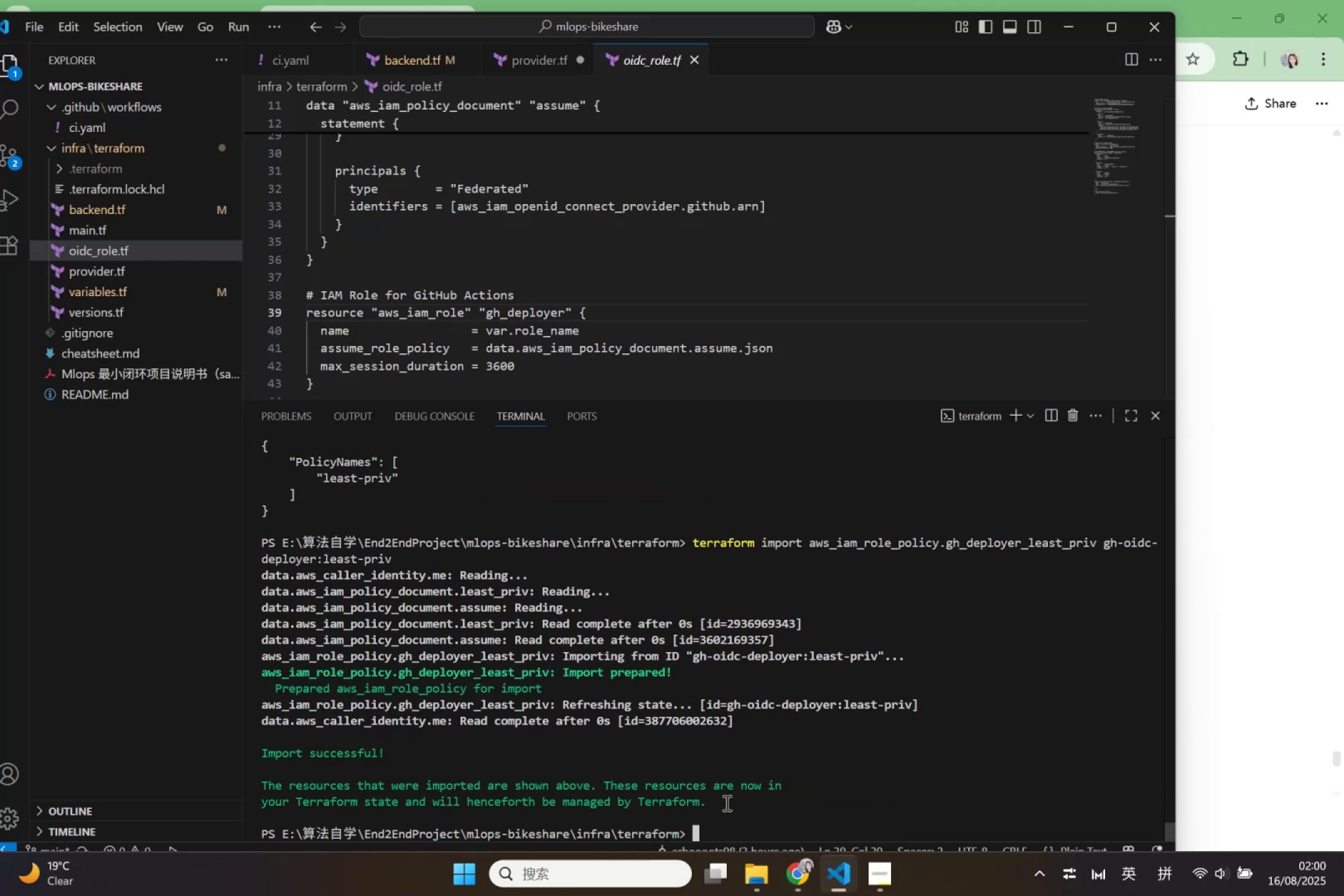 
left_click([791, 870])
 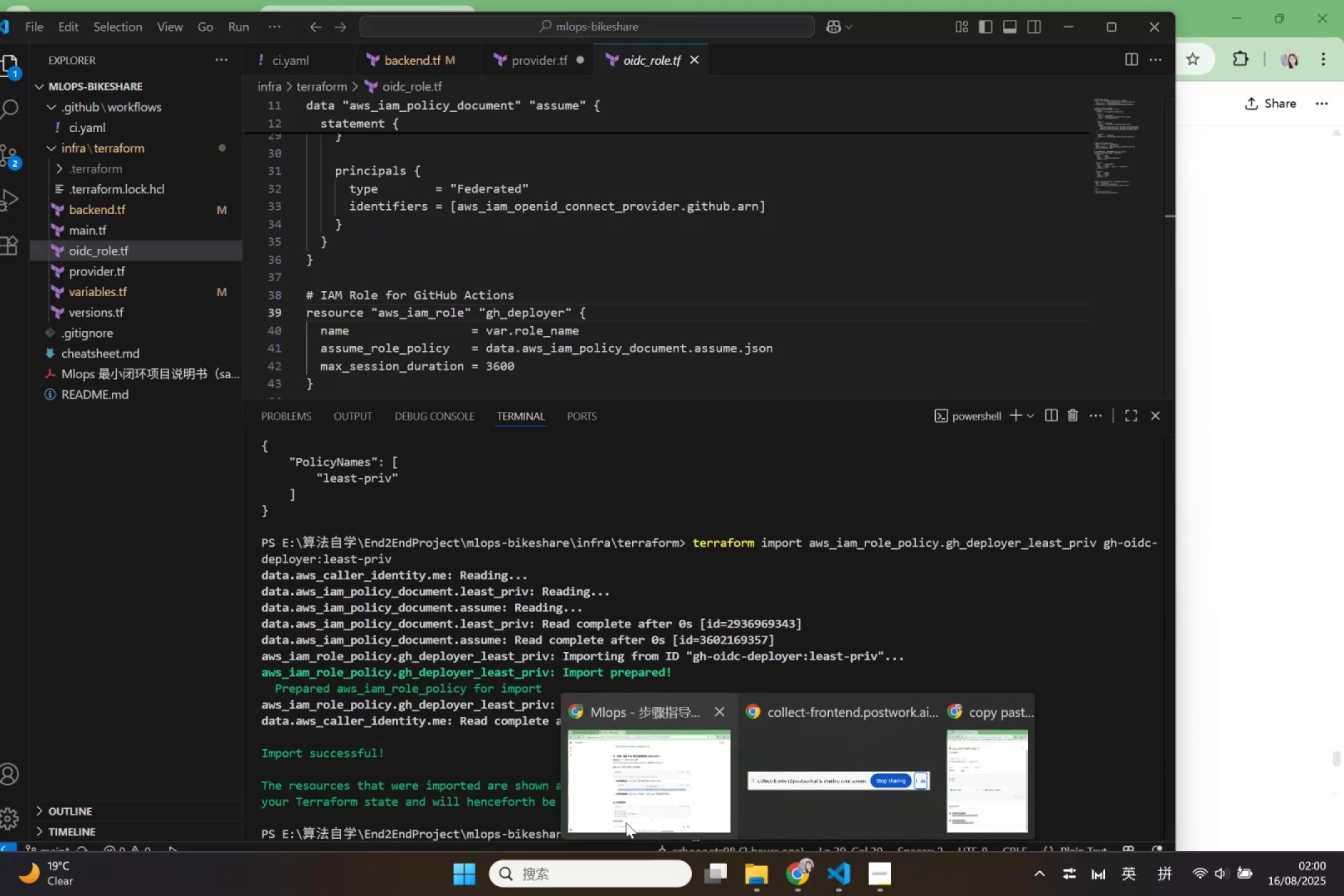 
left_click([626, 823])
 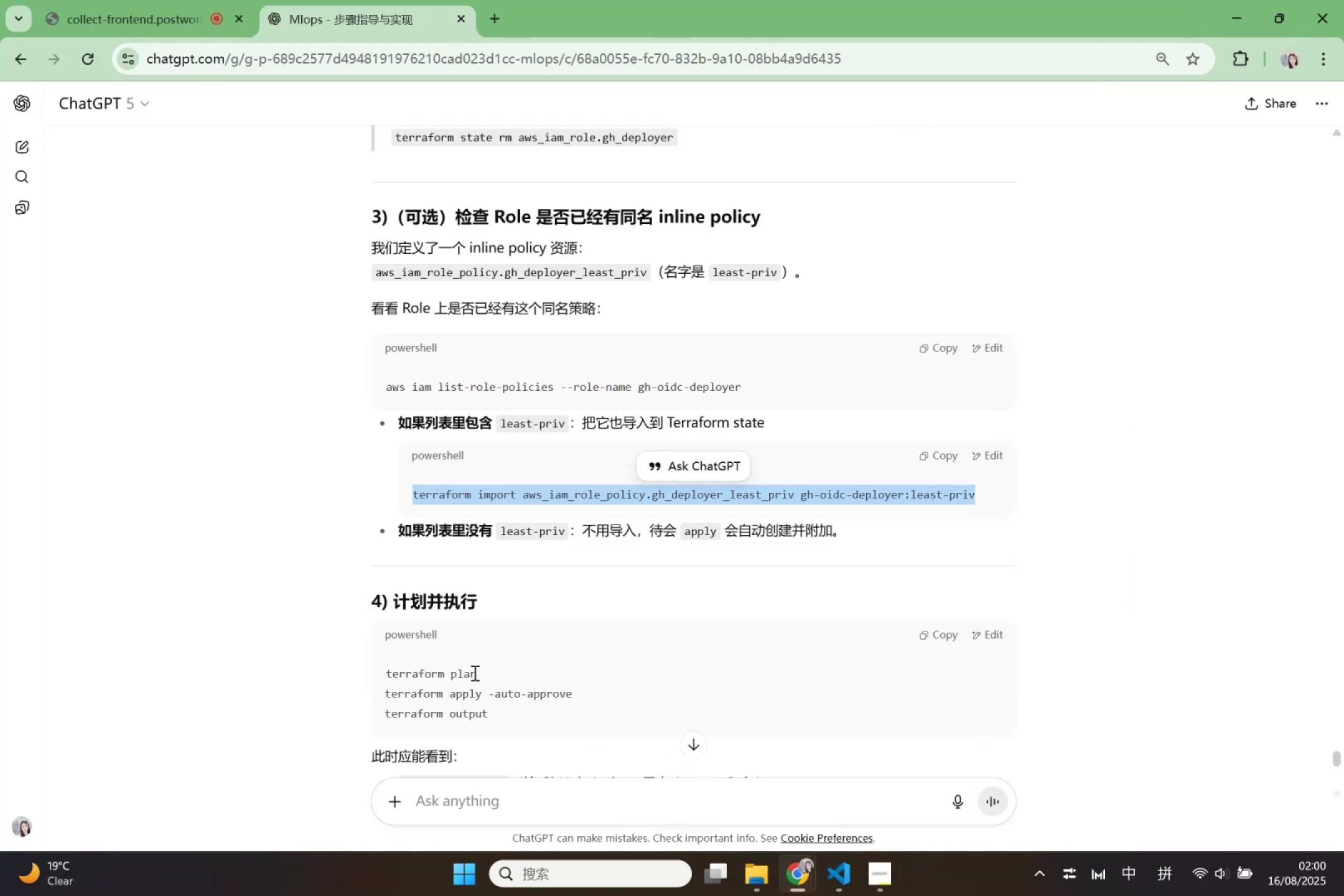 
left_click_drag(start_coordinate=[480, 674], to_coordinate=[382, 672])
 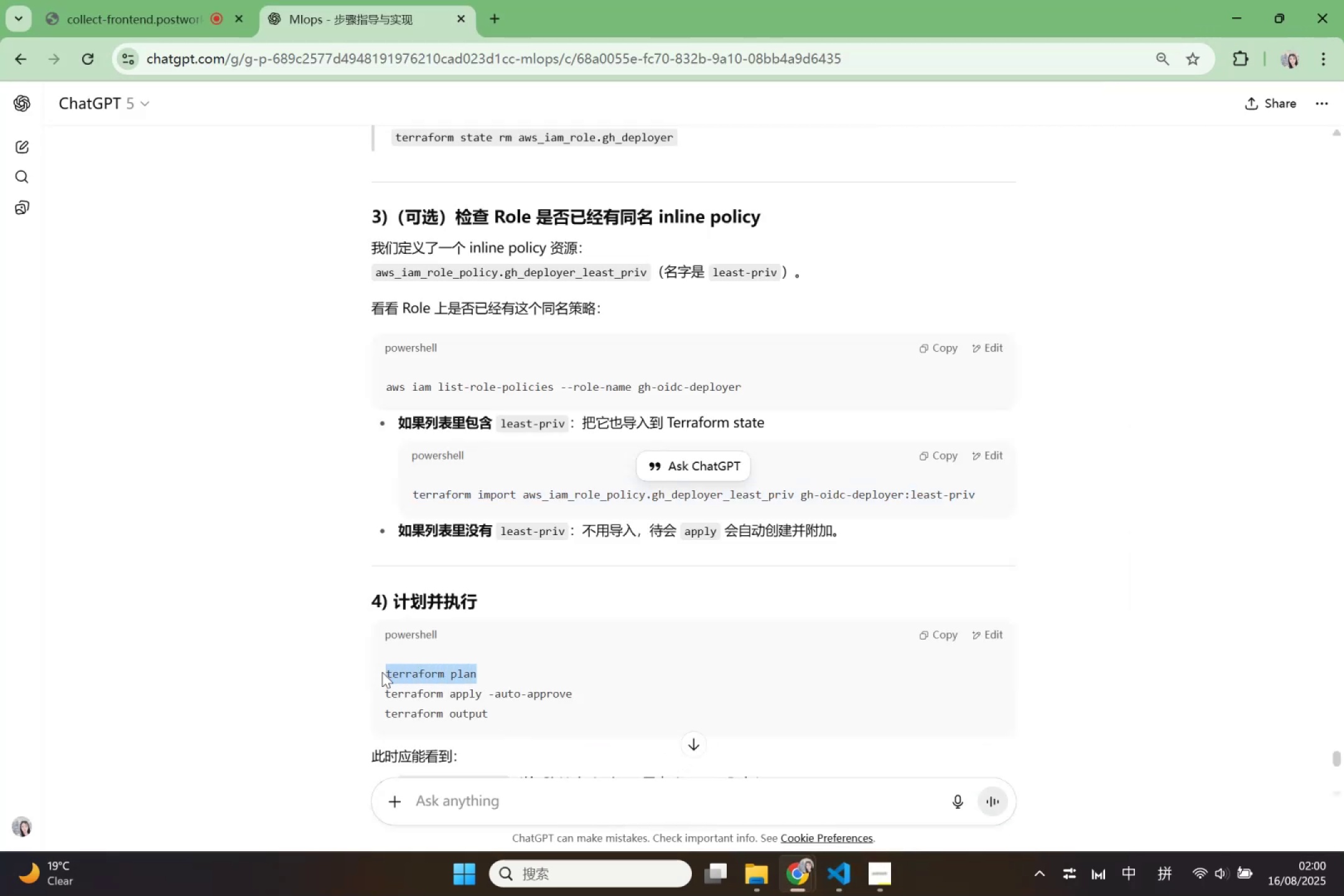 
key(Control+ControlLeft)
 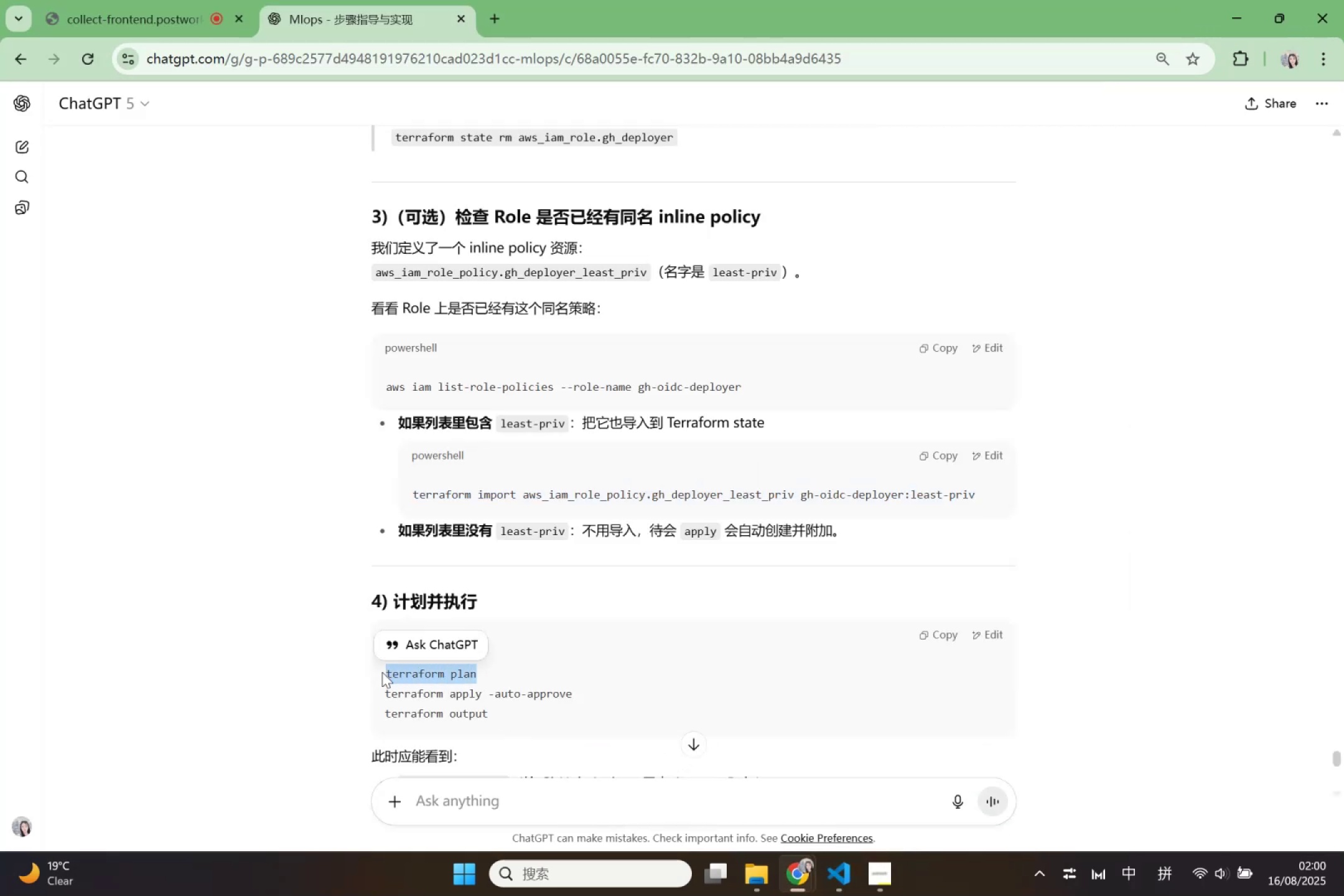 
key(Control+C)
 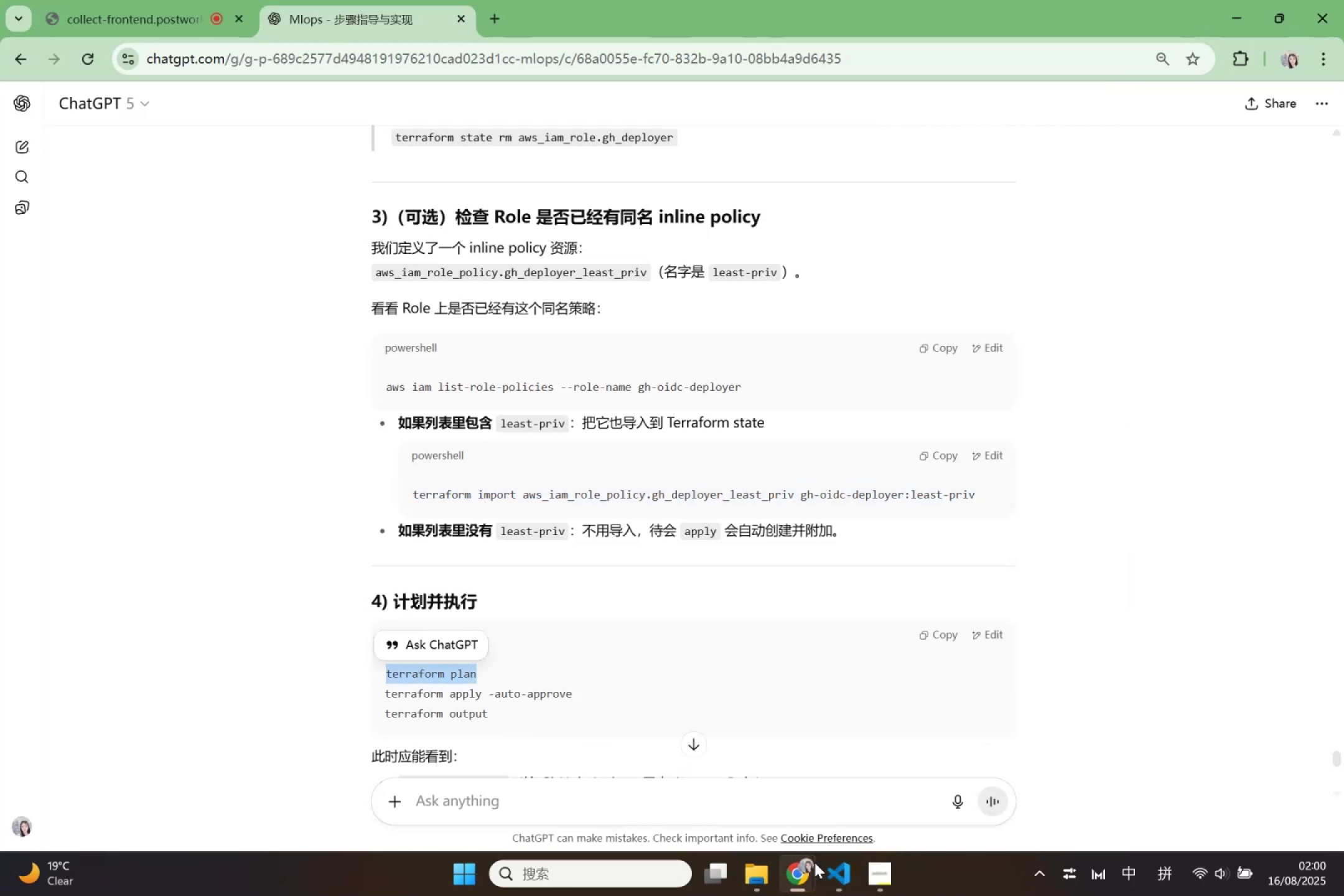 
left_click([844, 878])
 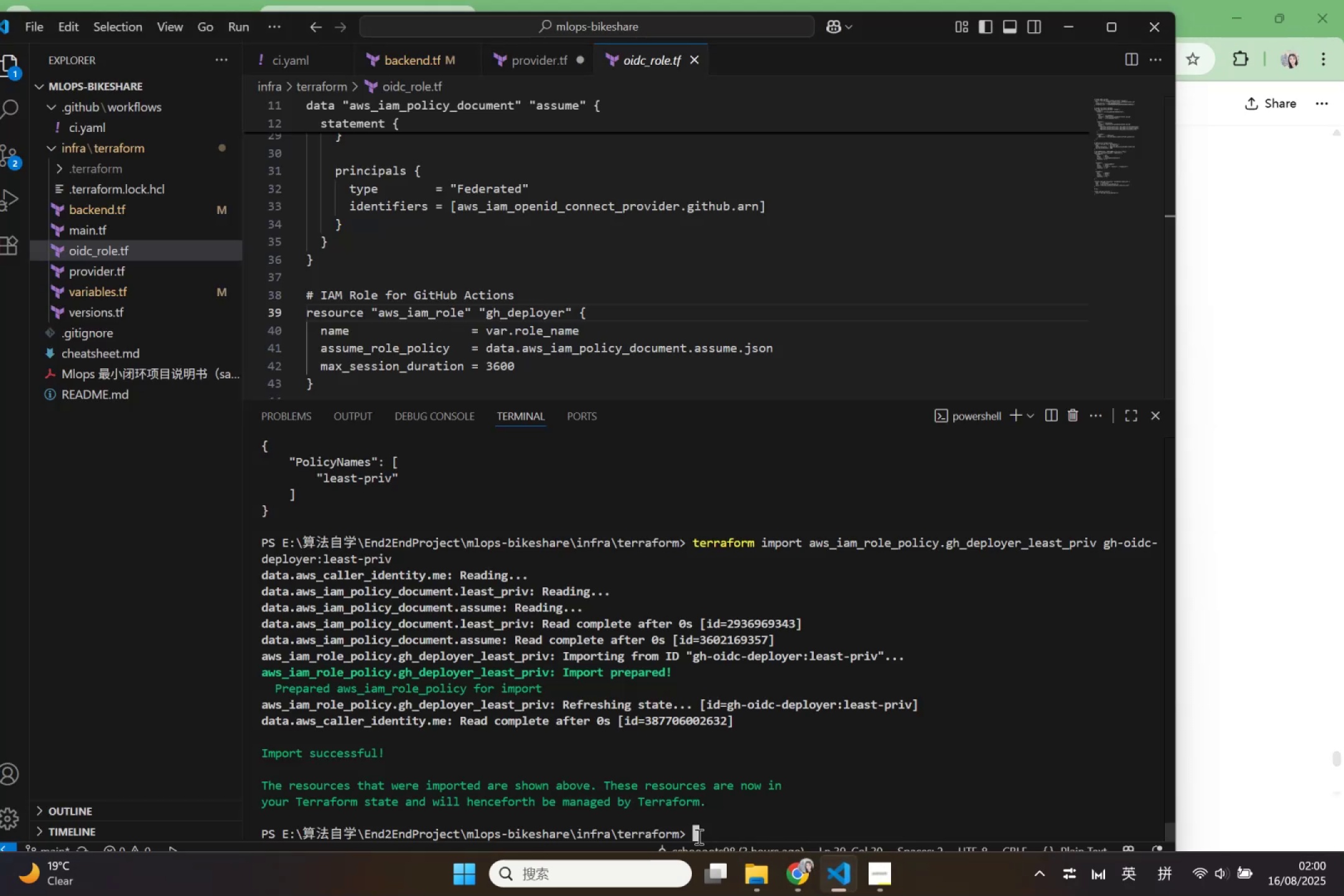 
key(Control+V)
 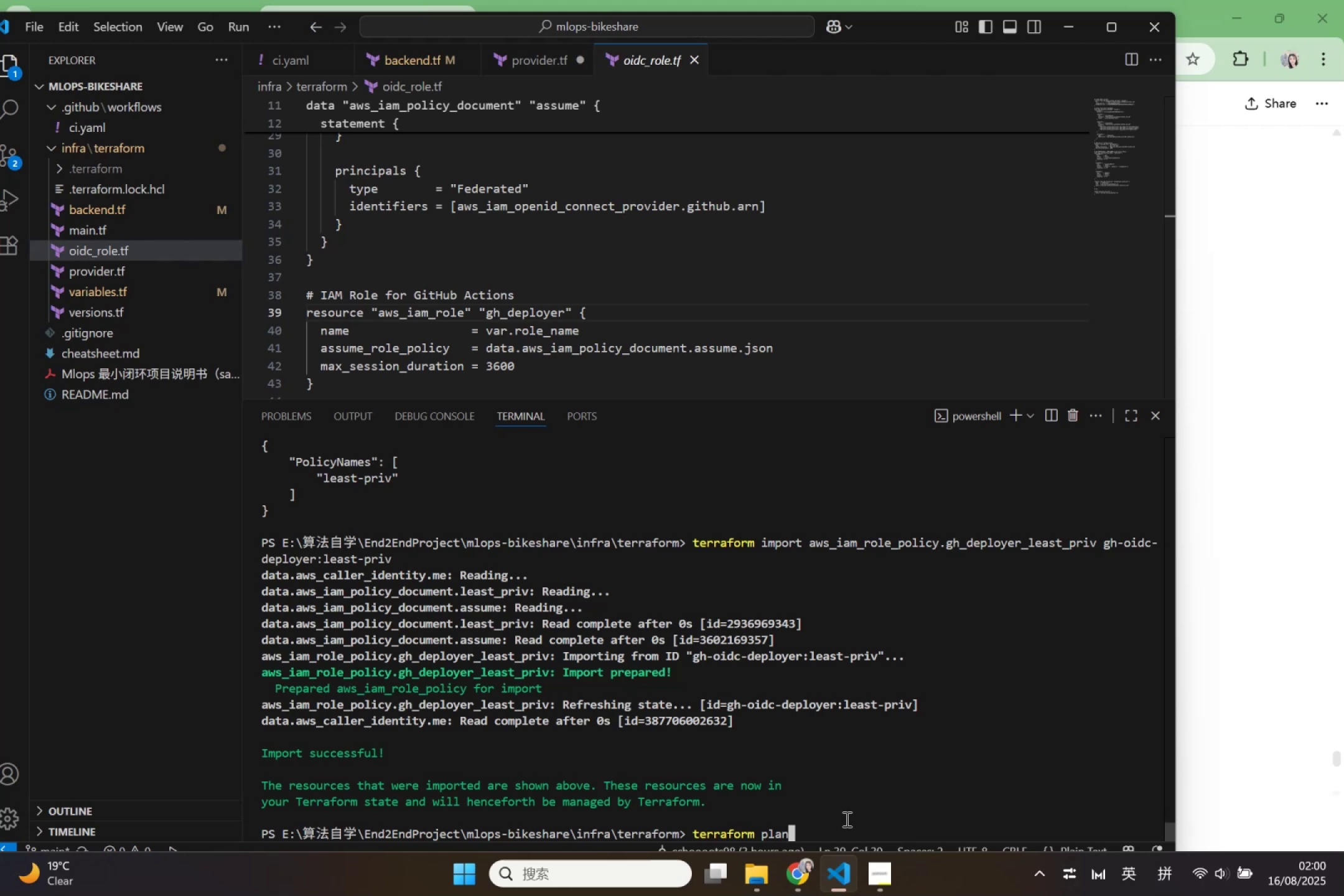 
key(Enter)
 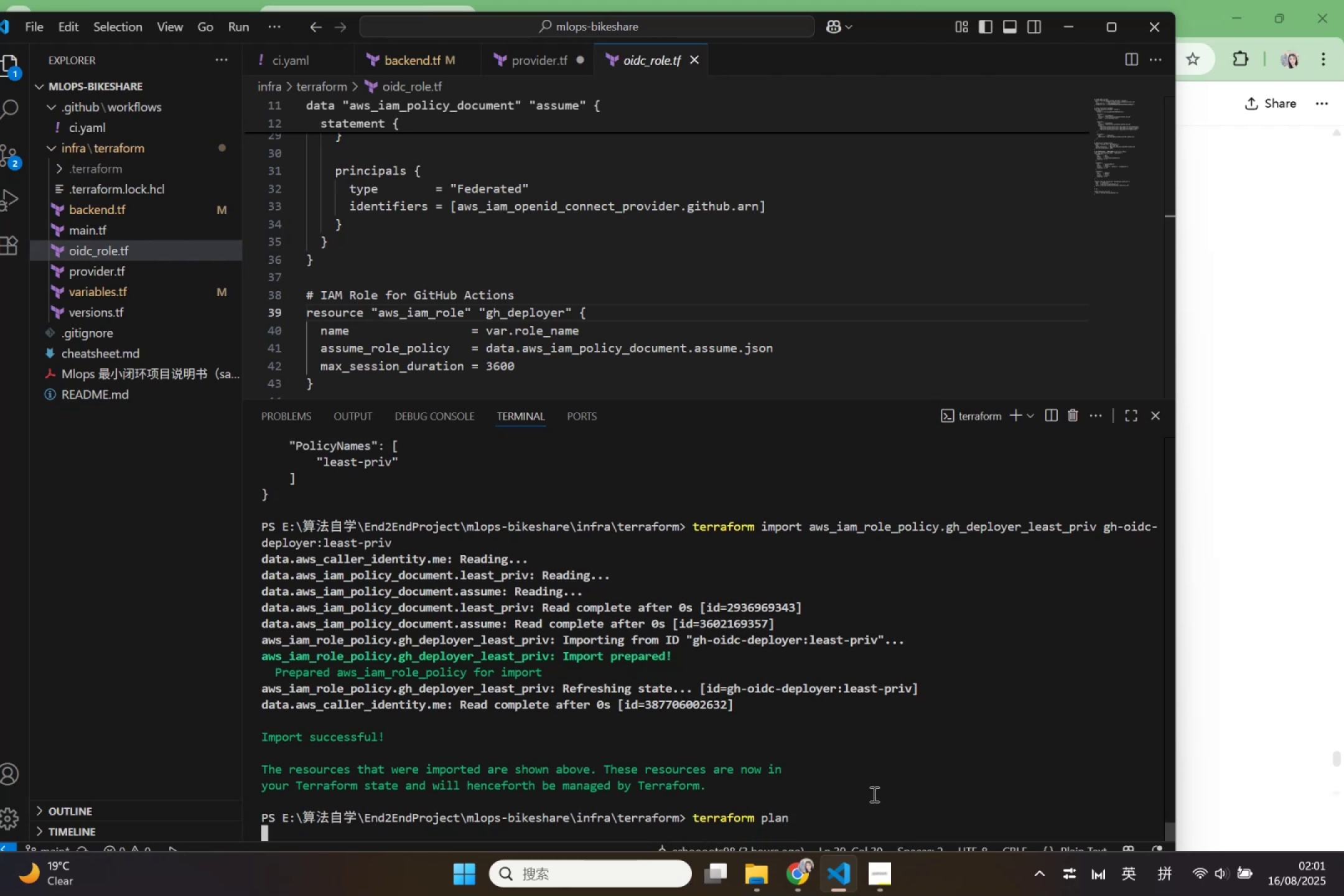 
wait(11.81)
 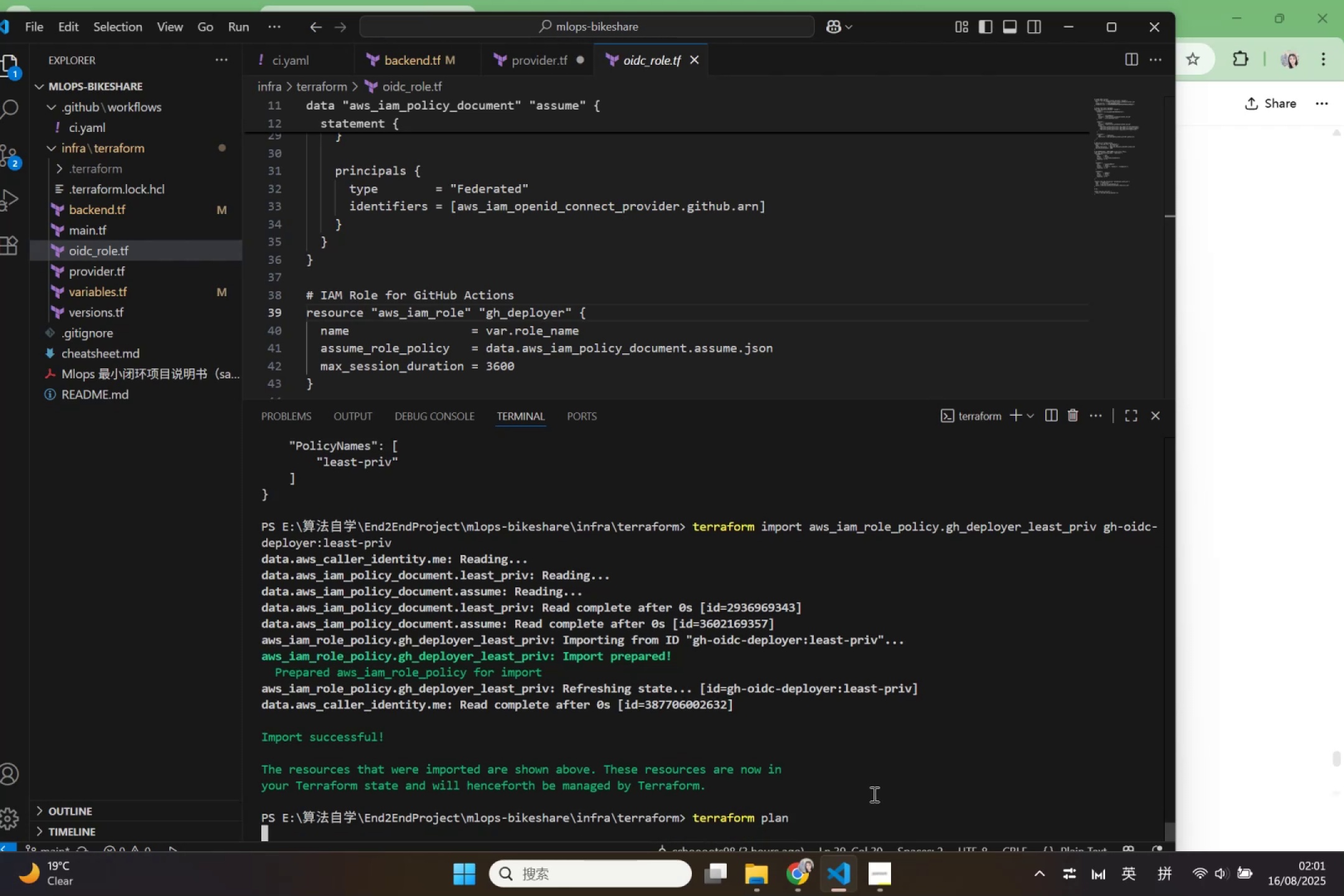 
left_click([738, 795])
 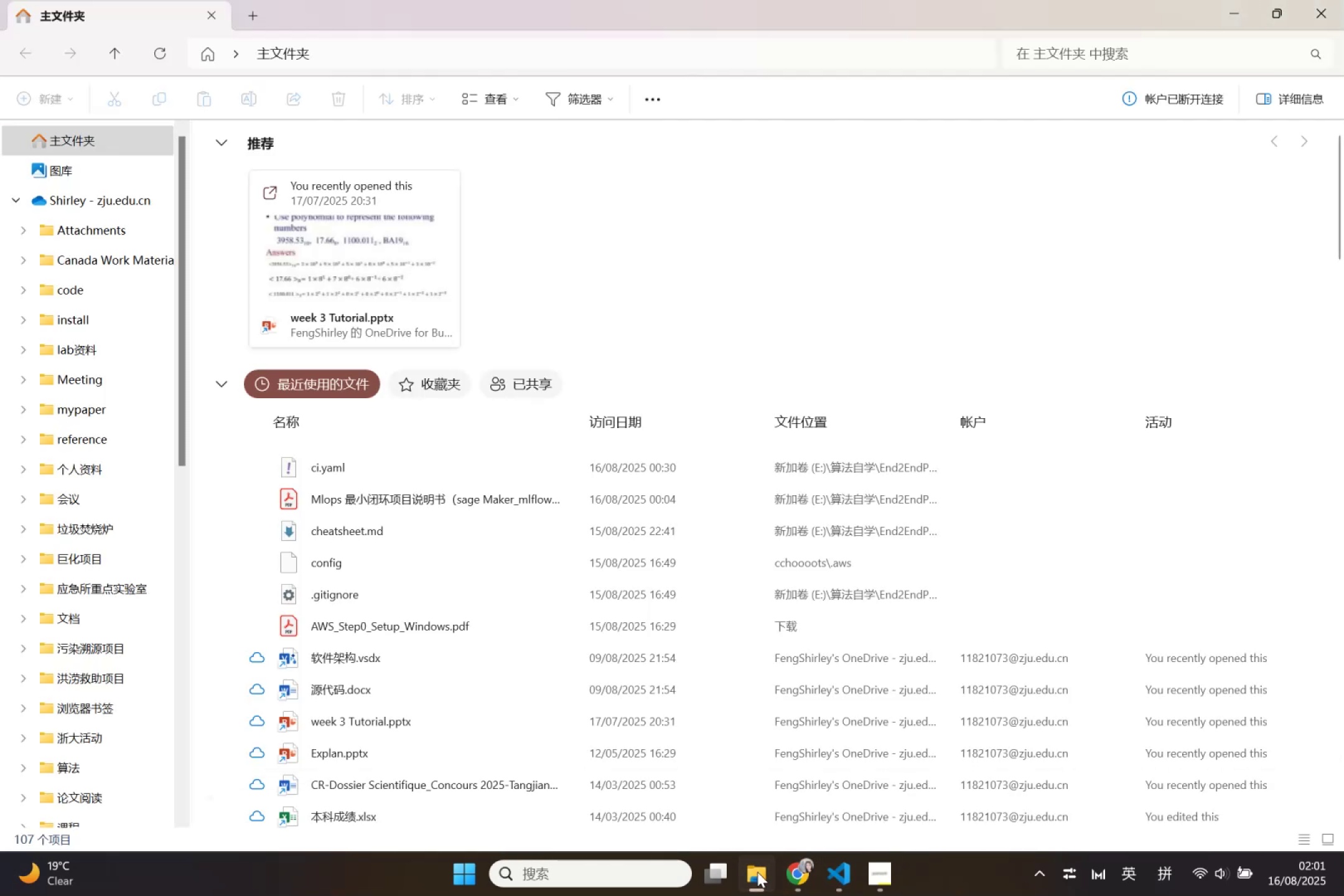 
double_click([811, 876])
 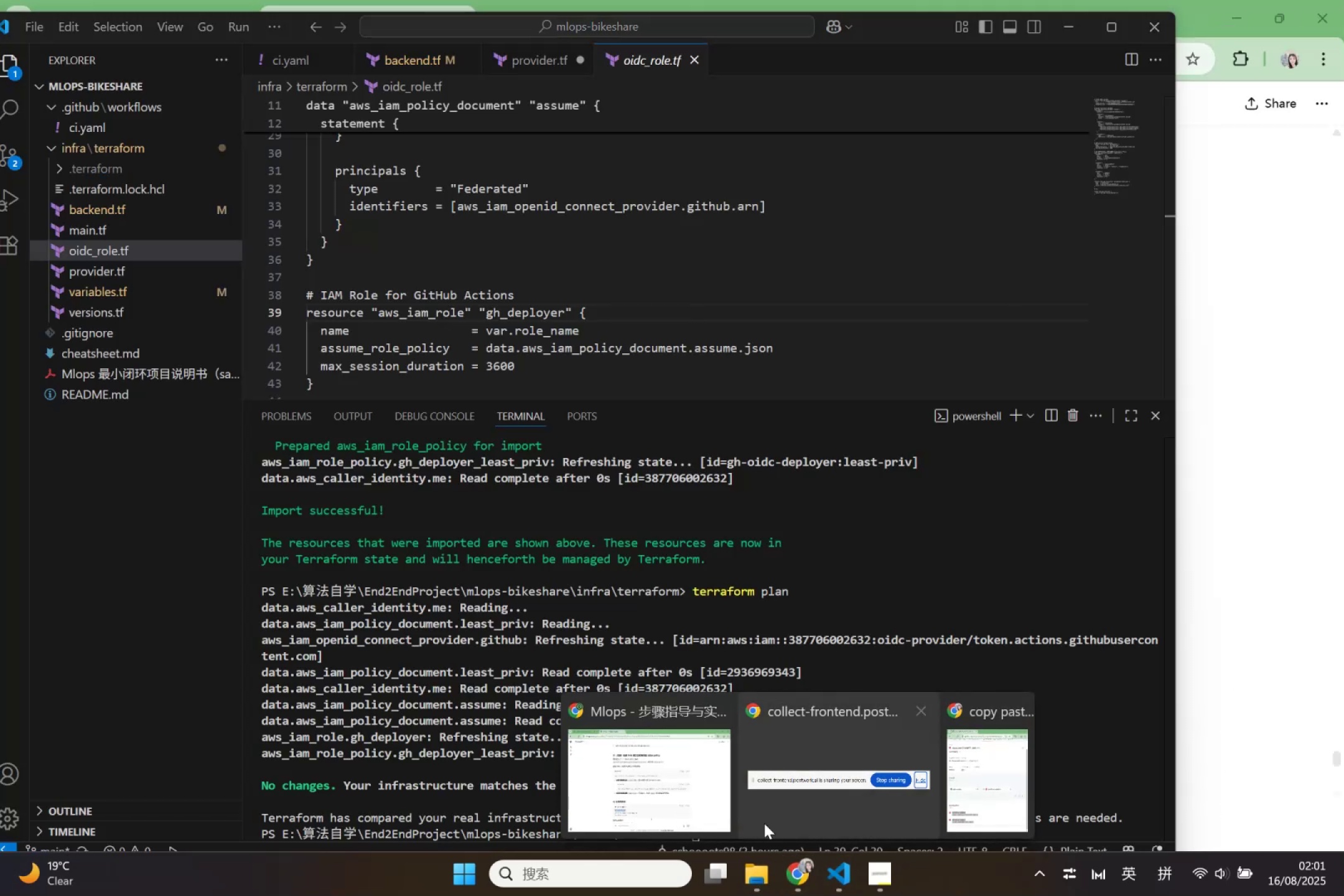 
left_click([628, 776])
 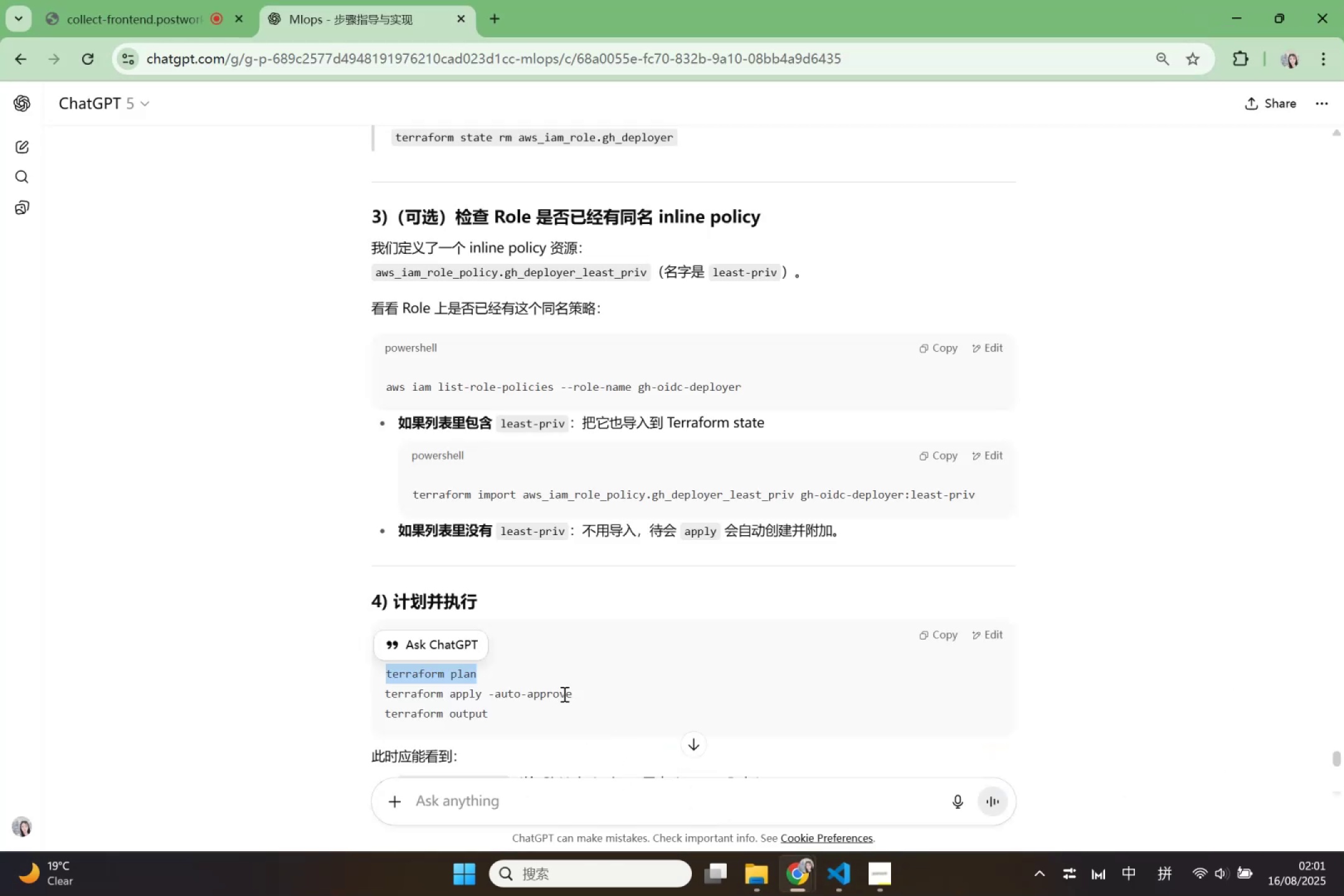 
left_click_drag(start_coordinate=[578, 693], to_coordinate=[384, 698])
 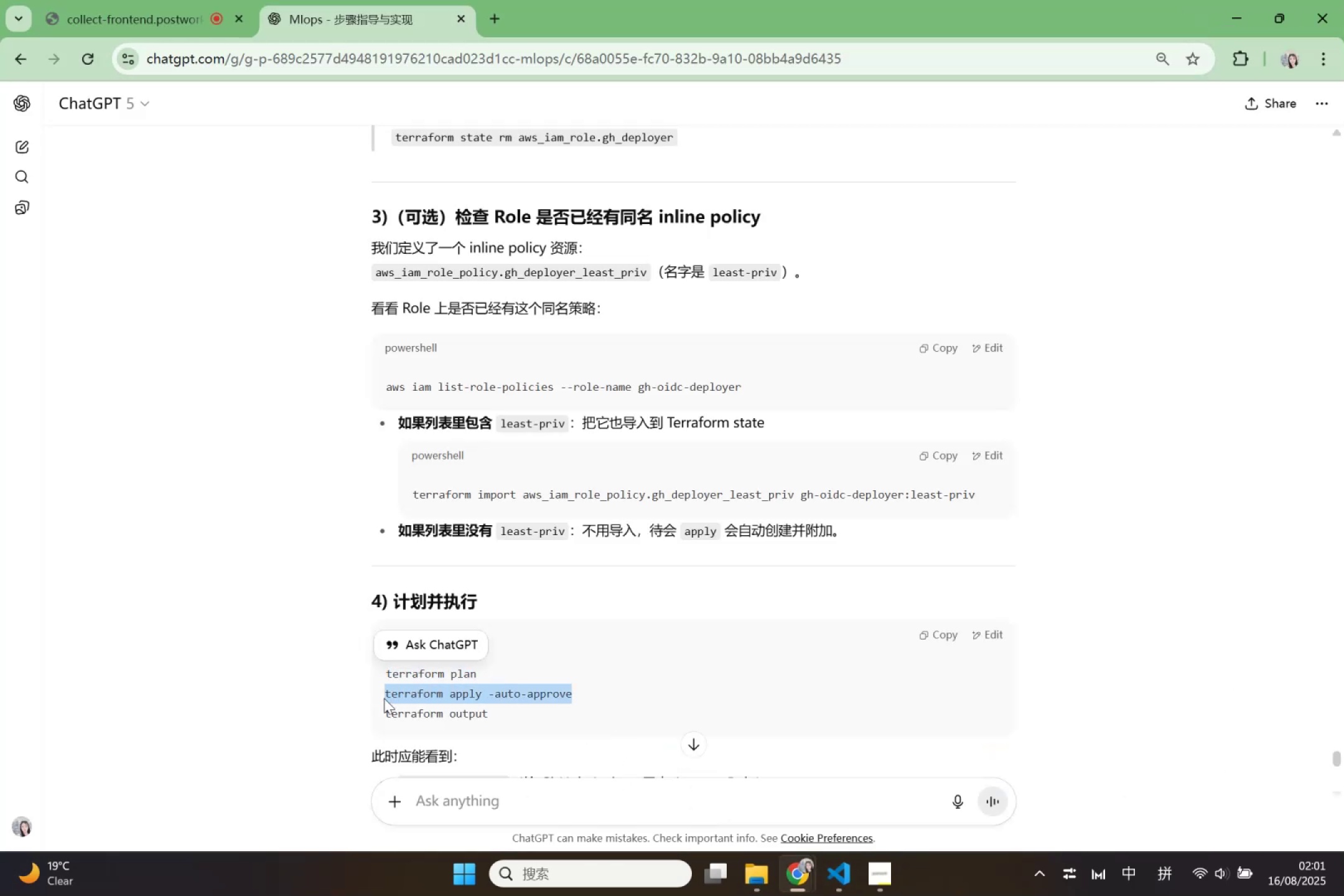 
key(Control+ControlLeft)
 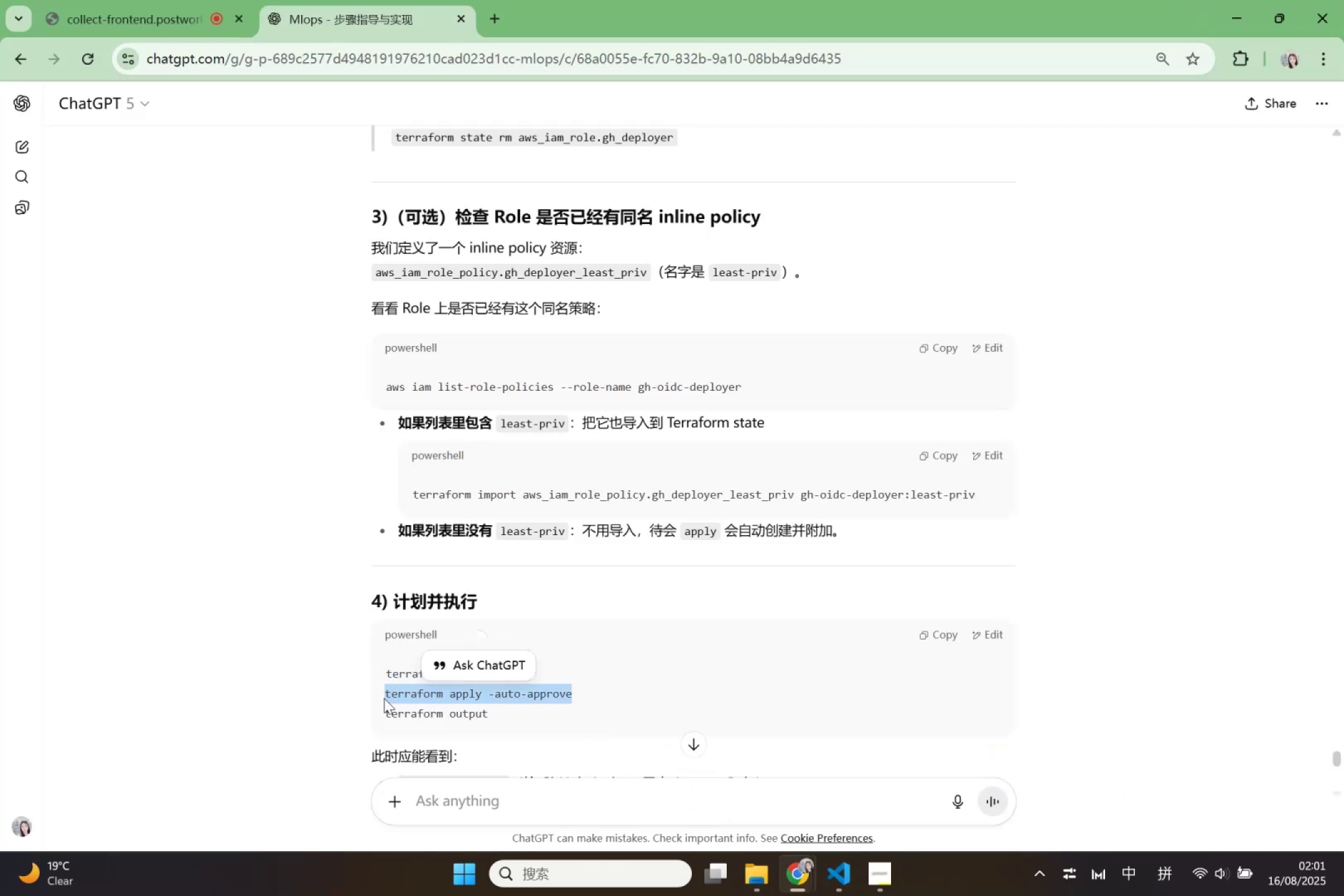 
key(Control+C)
 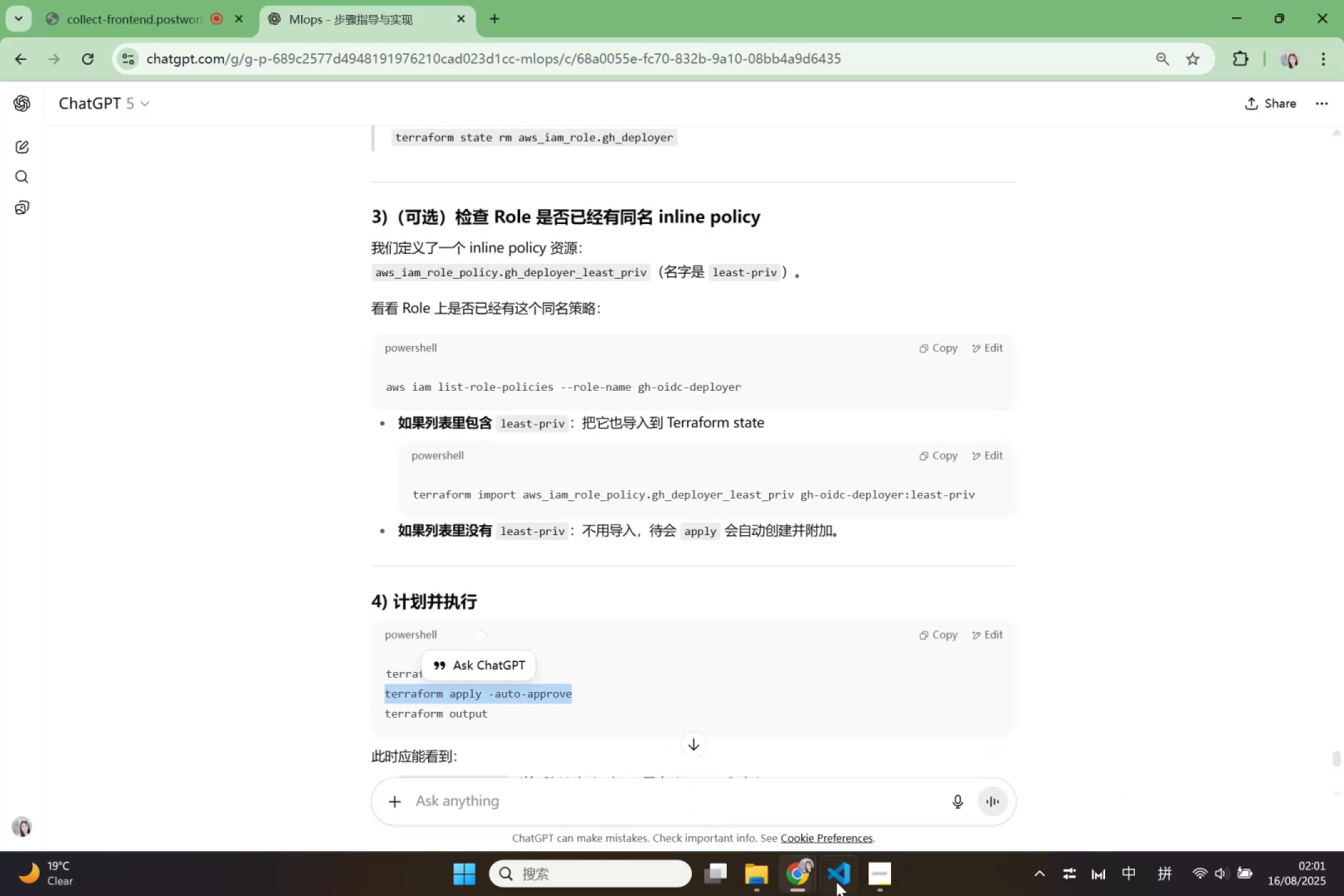 
left_click([847, 884])
 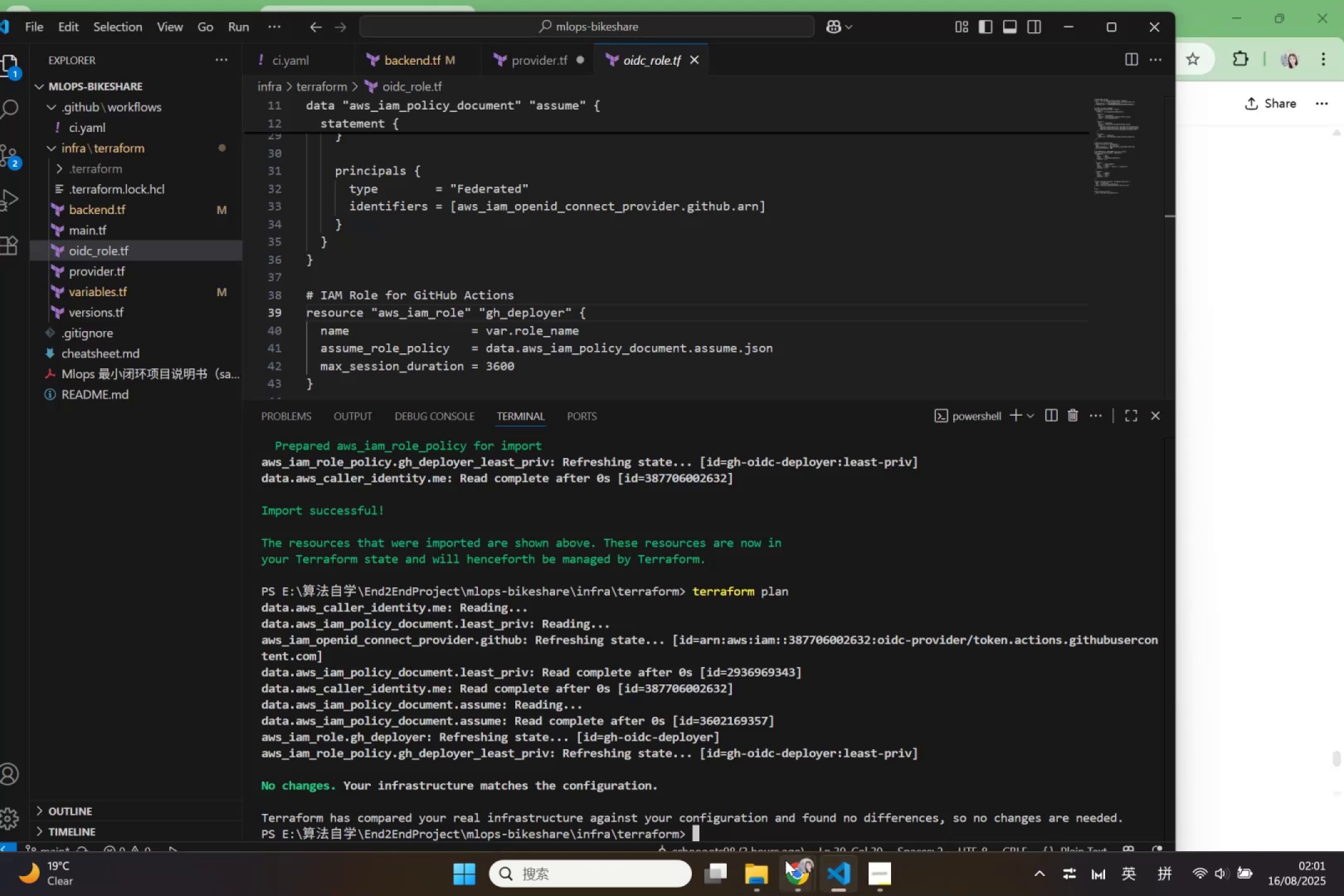 
key(Control+V)
 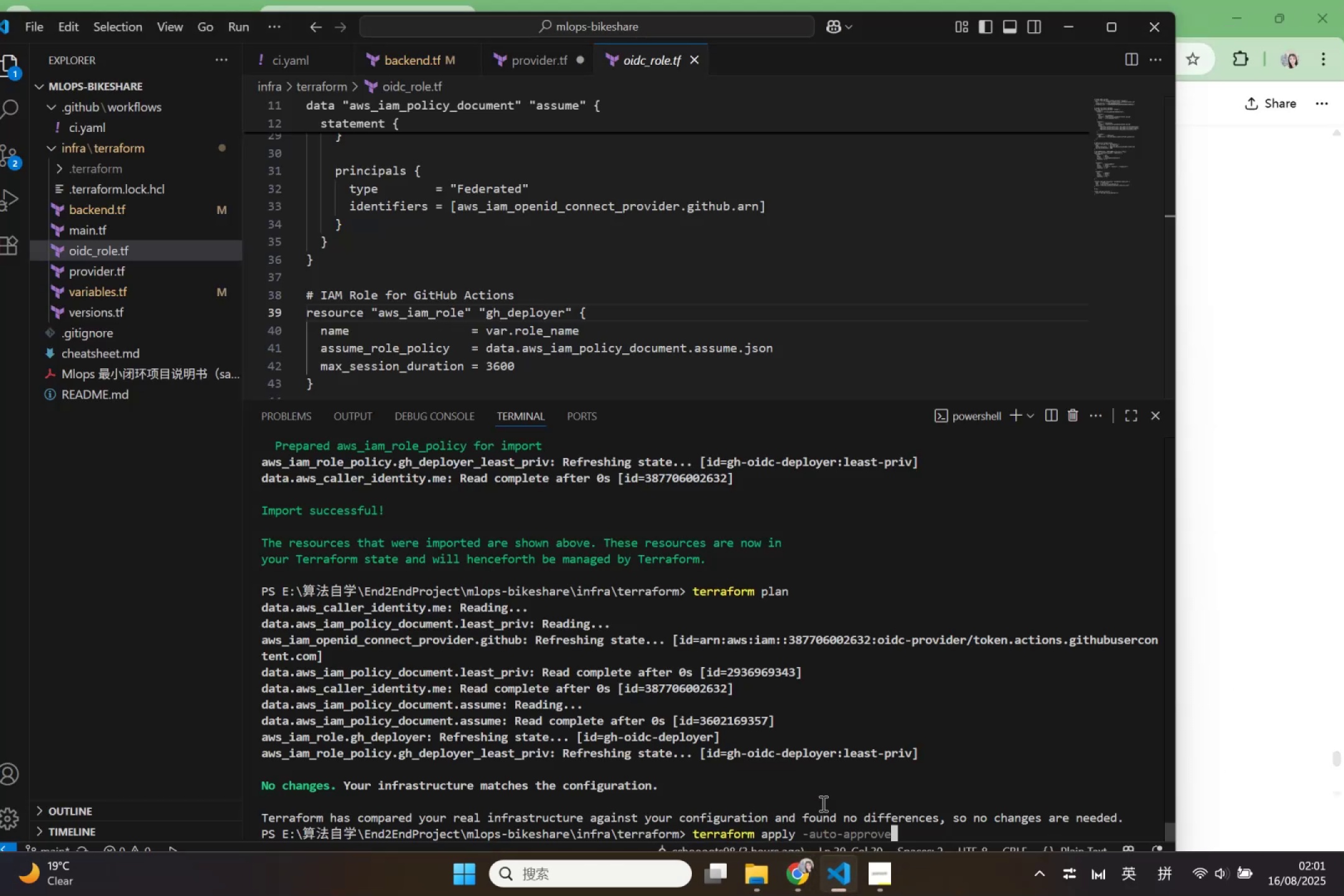 
key(Enter)
 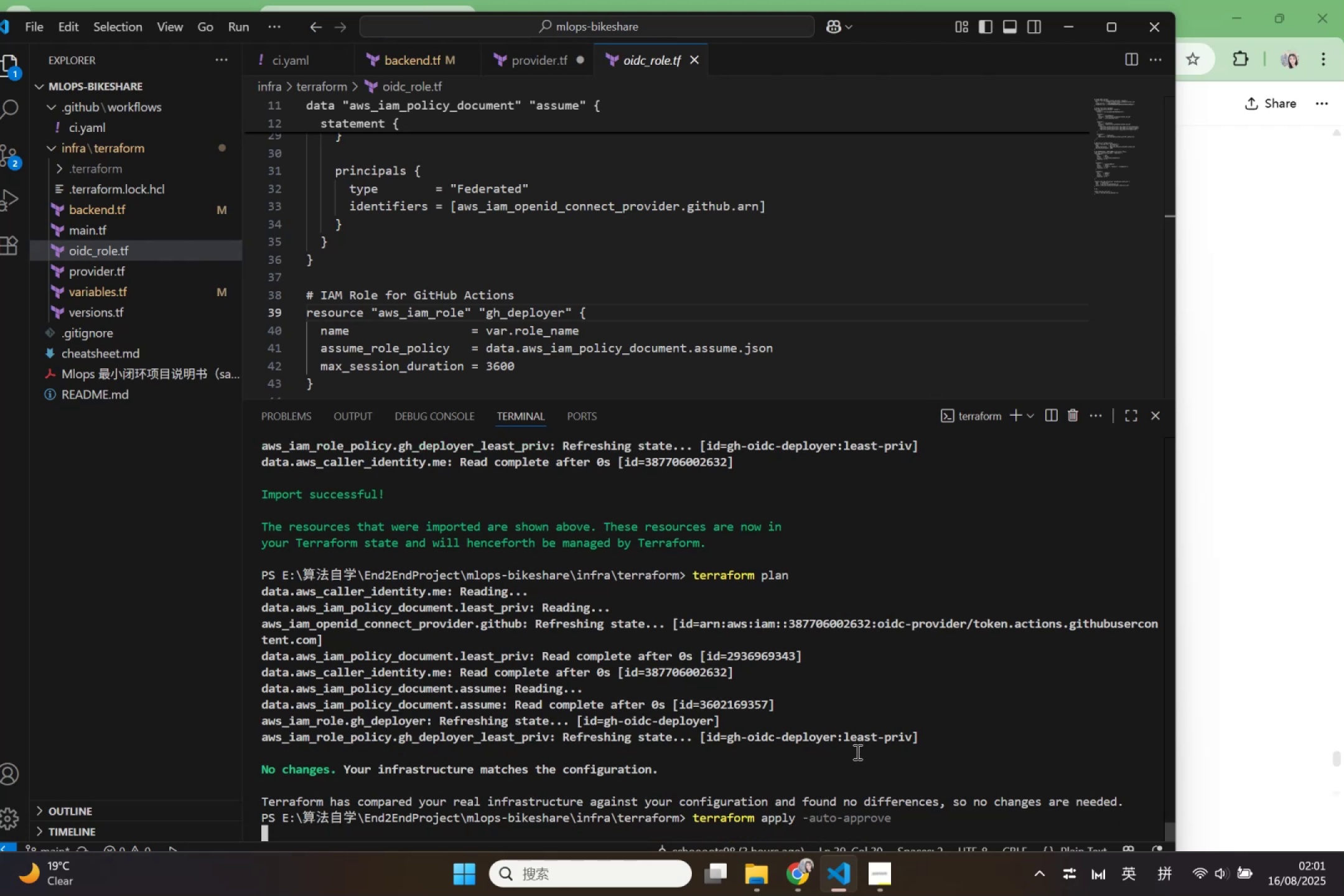 
wait(14.8)
 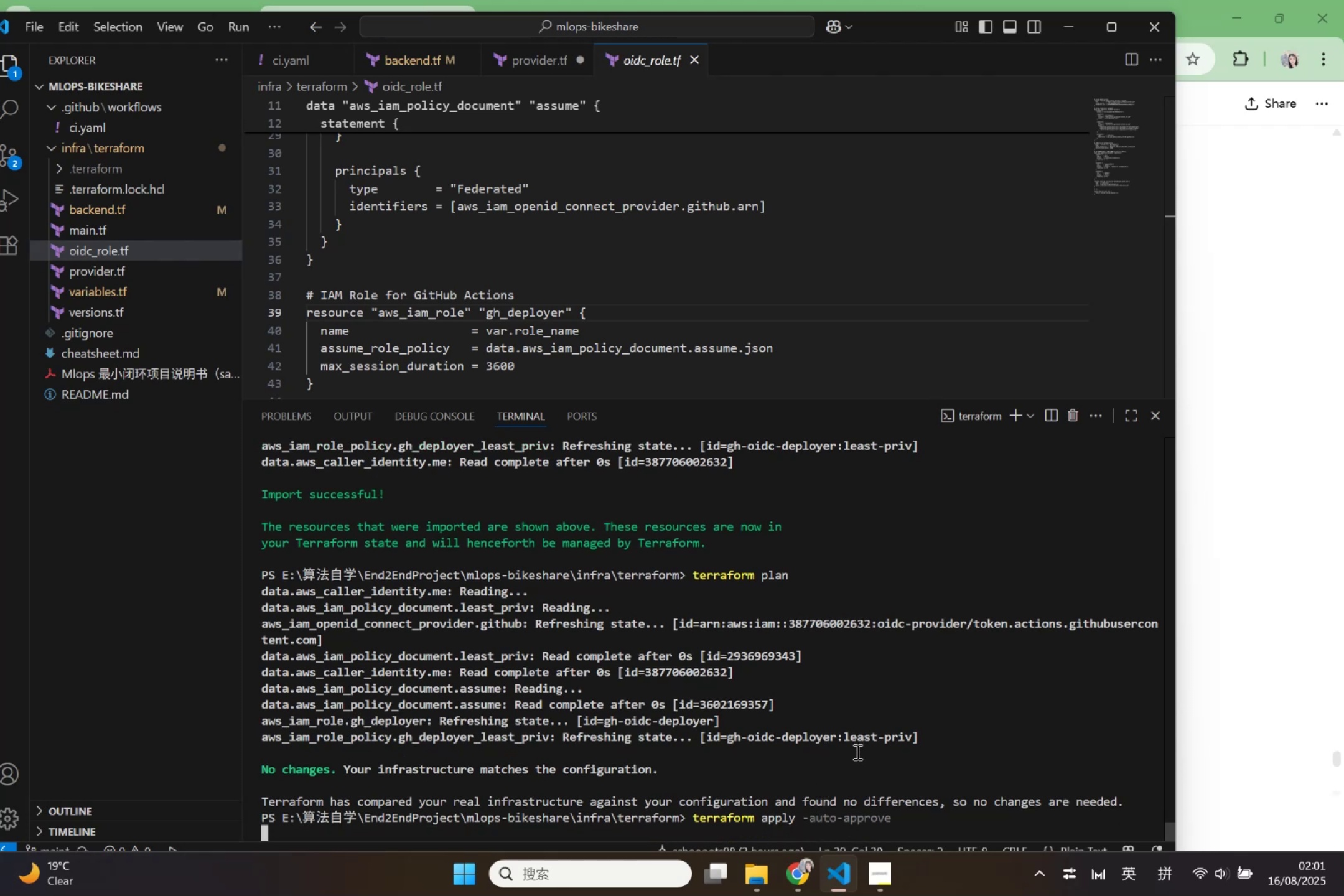 
left_click([707, 800])
 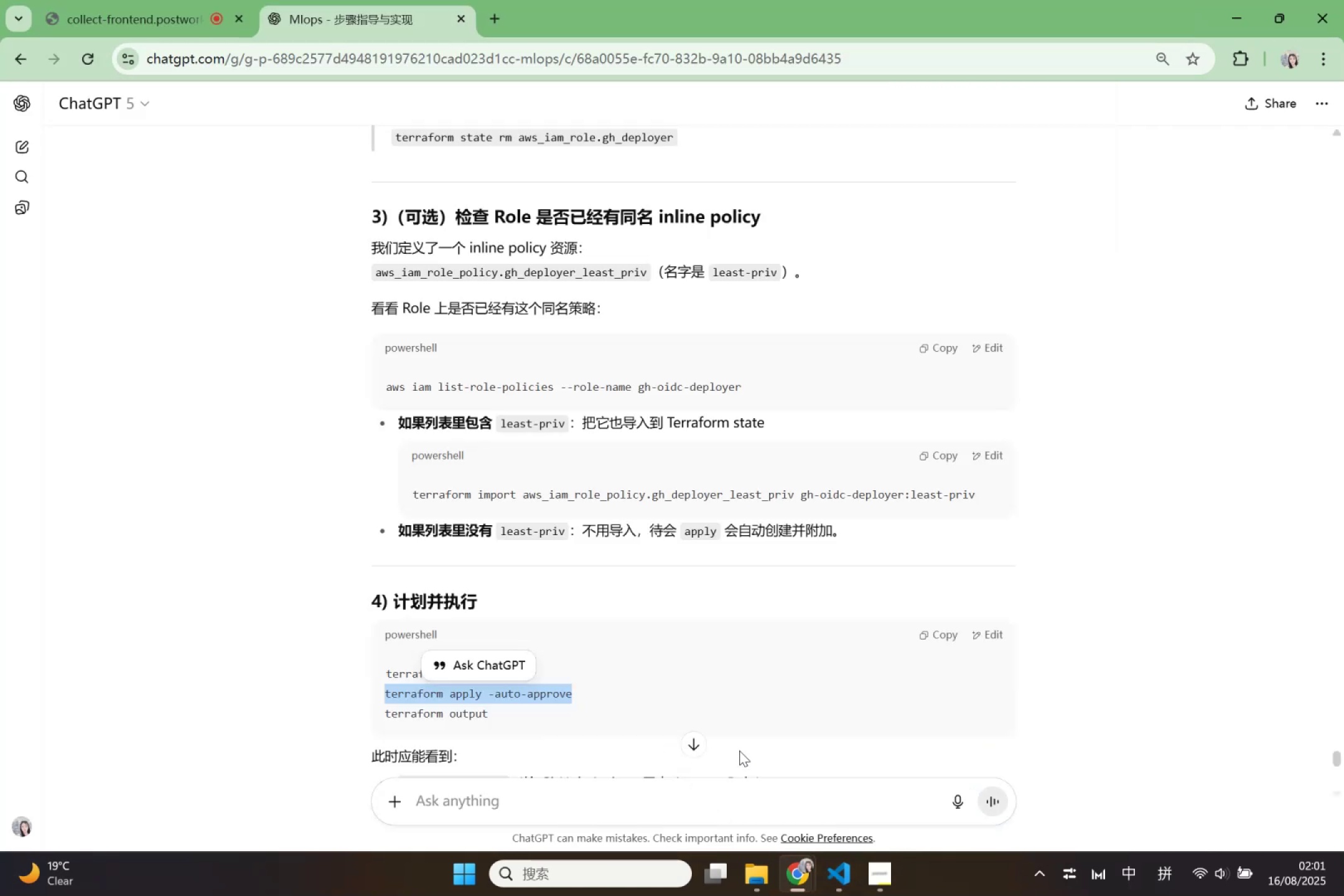 
scroll: coordinate [761, 738], scroll_direction: down, amount: 3.0
 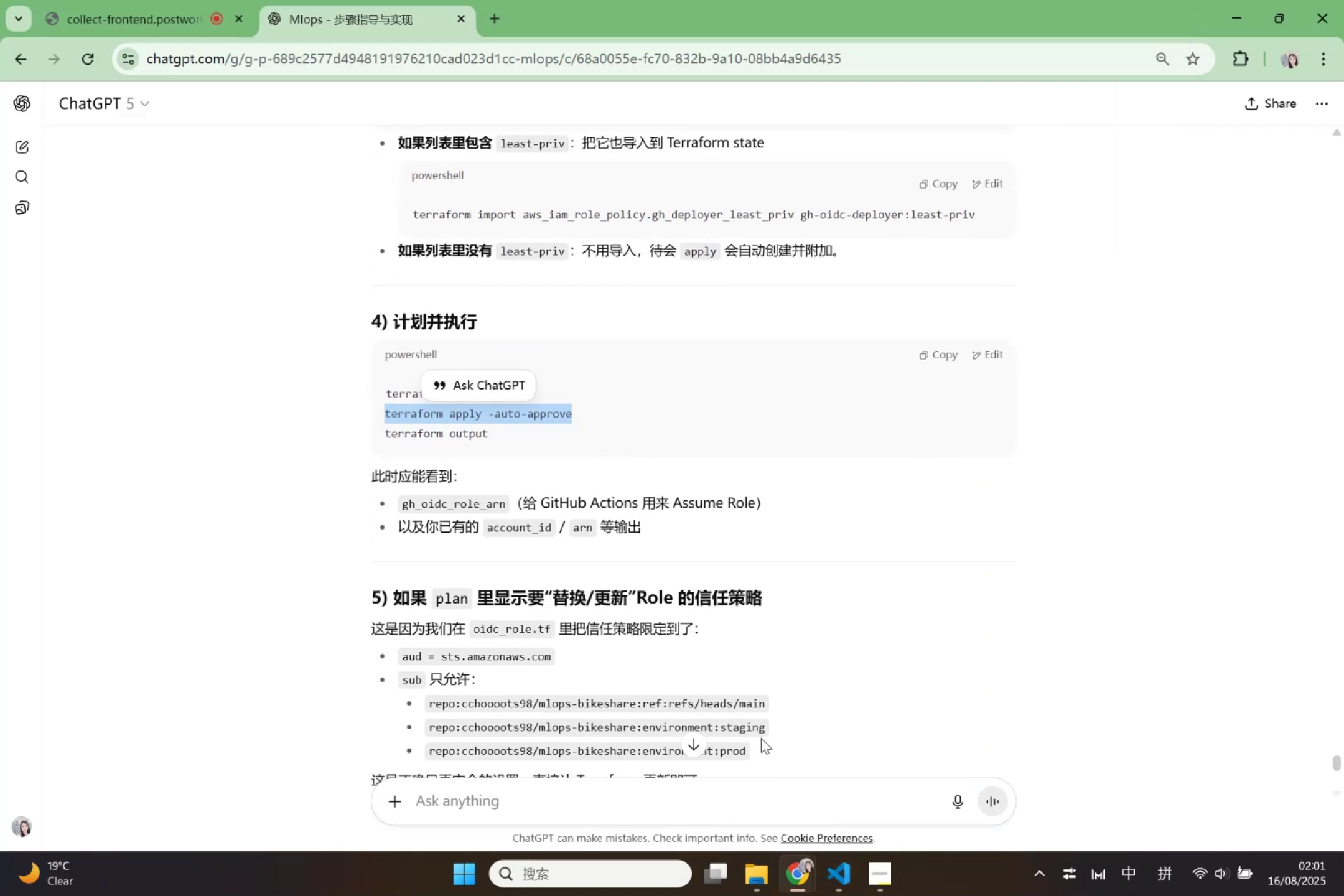 
wait(5.97)
 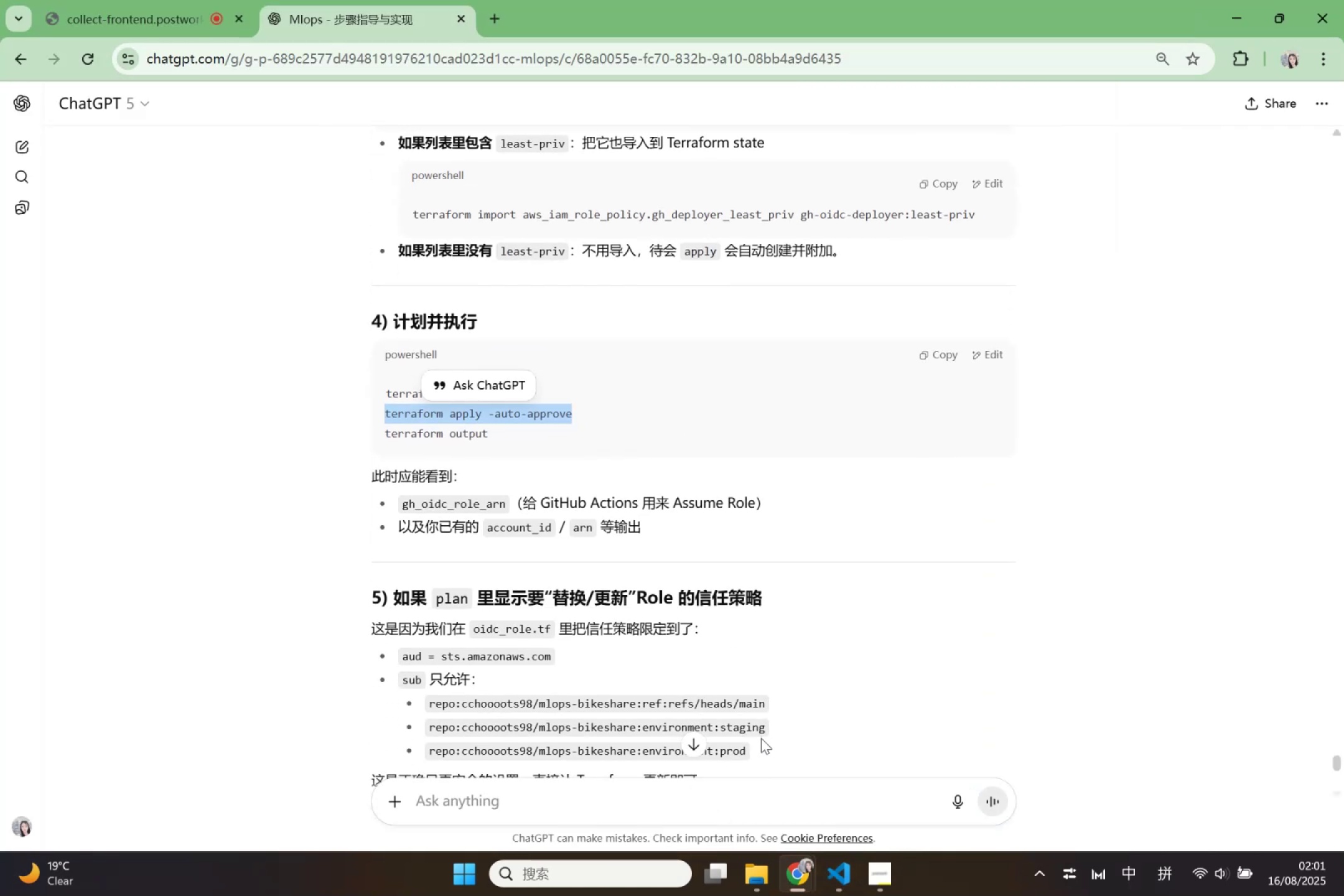 
scroll: coordinate [762, 737], scroll_direction: down, amount: 7.0
 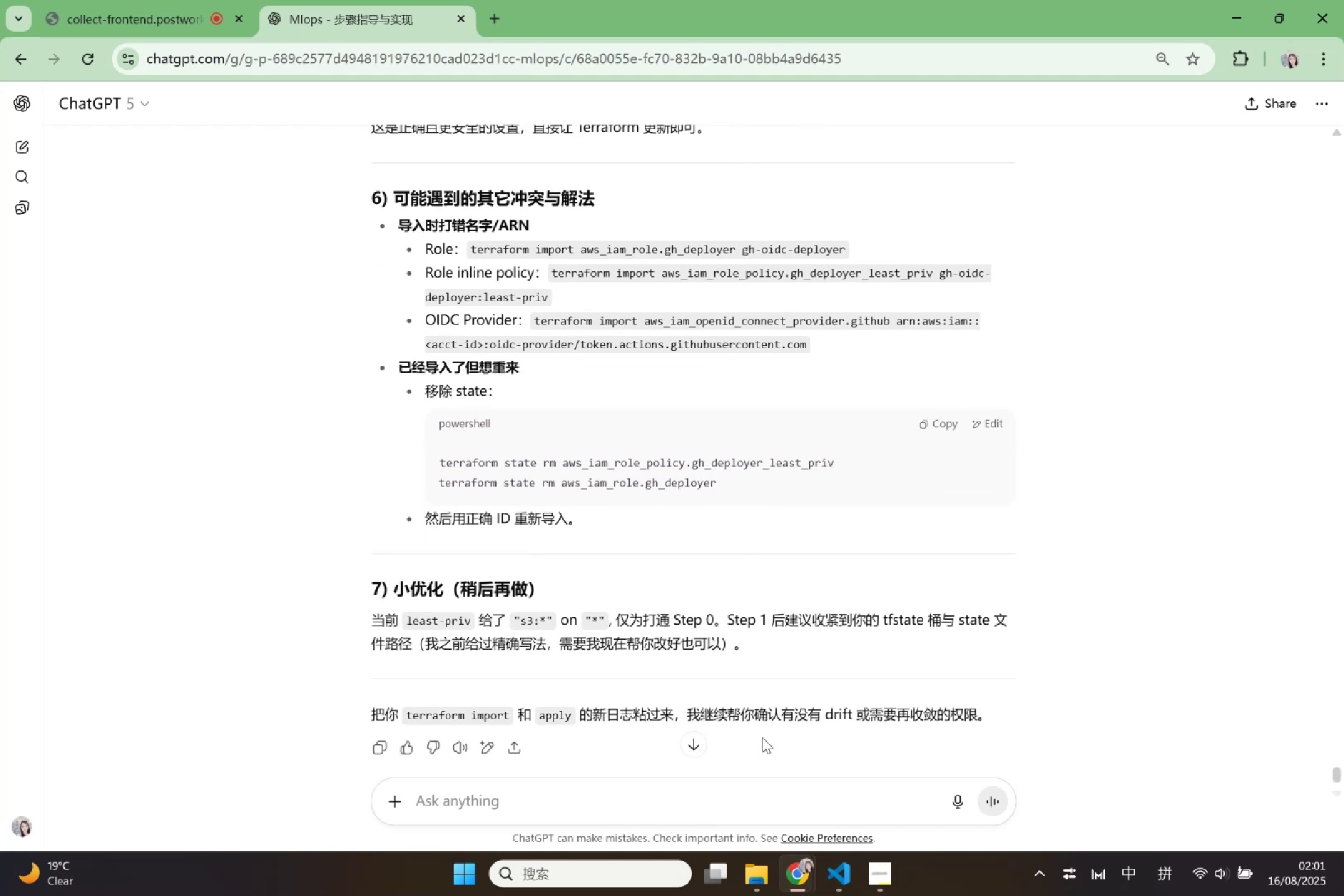 
wait(6.25)
 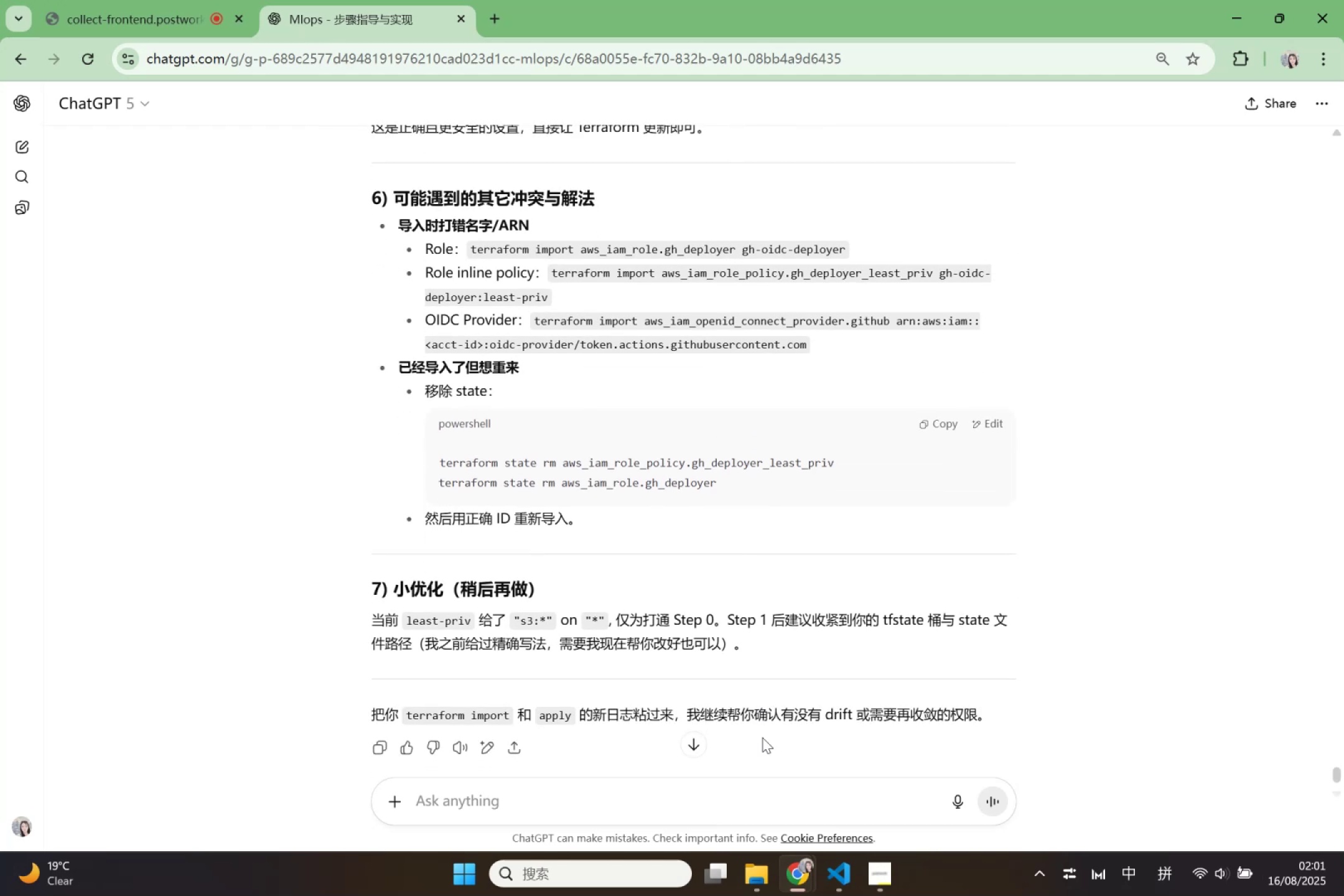 
scroll: coordinate [762, 737], scroll_direction: down, amount: 2.0
 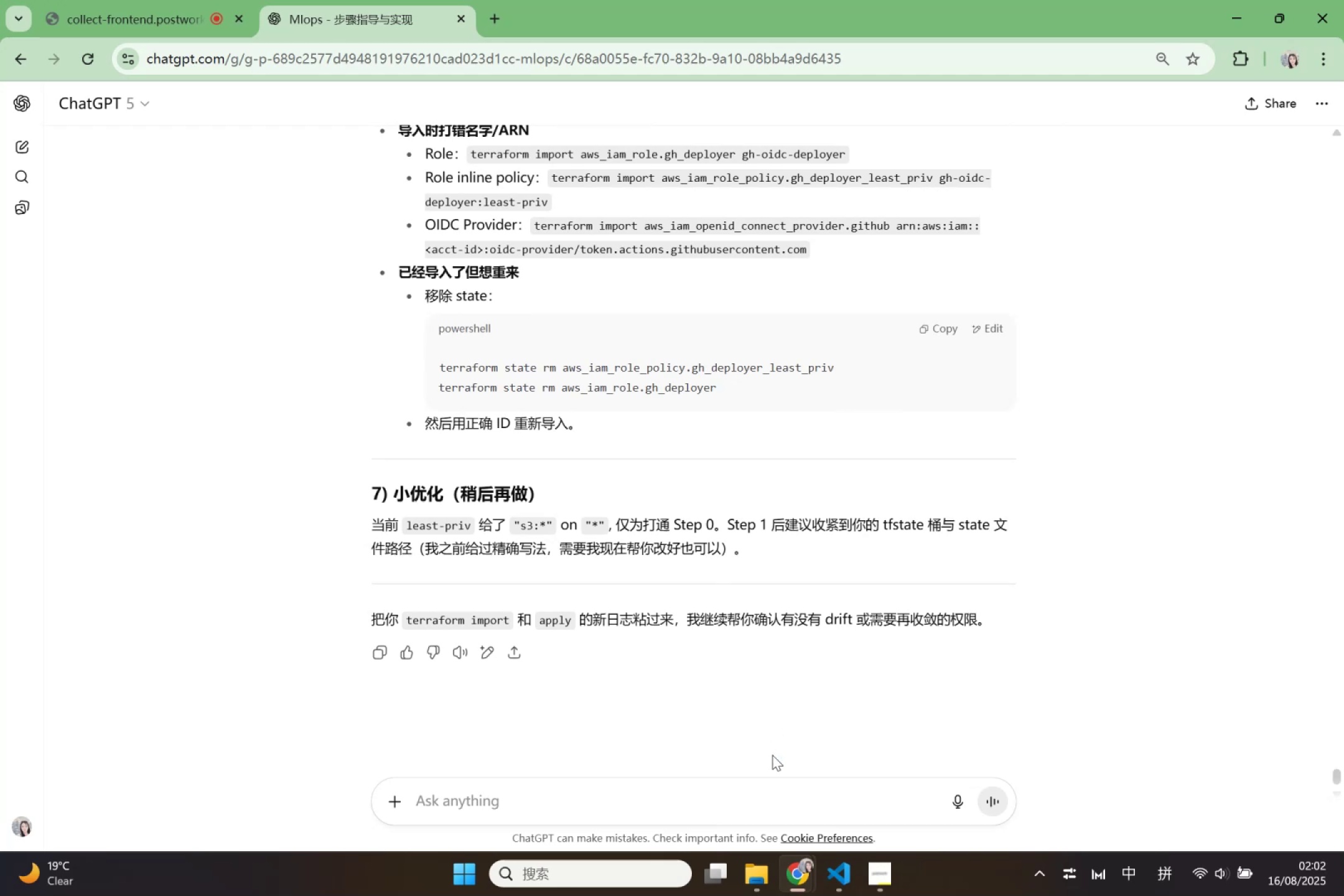 
mouse_move([802, 849])
 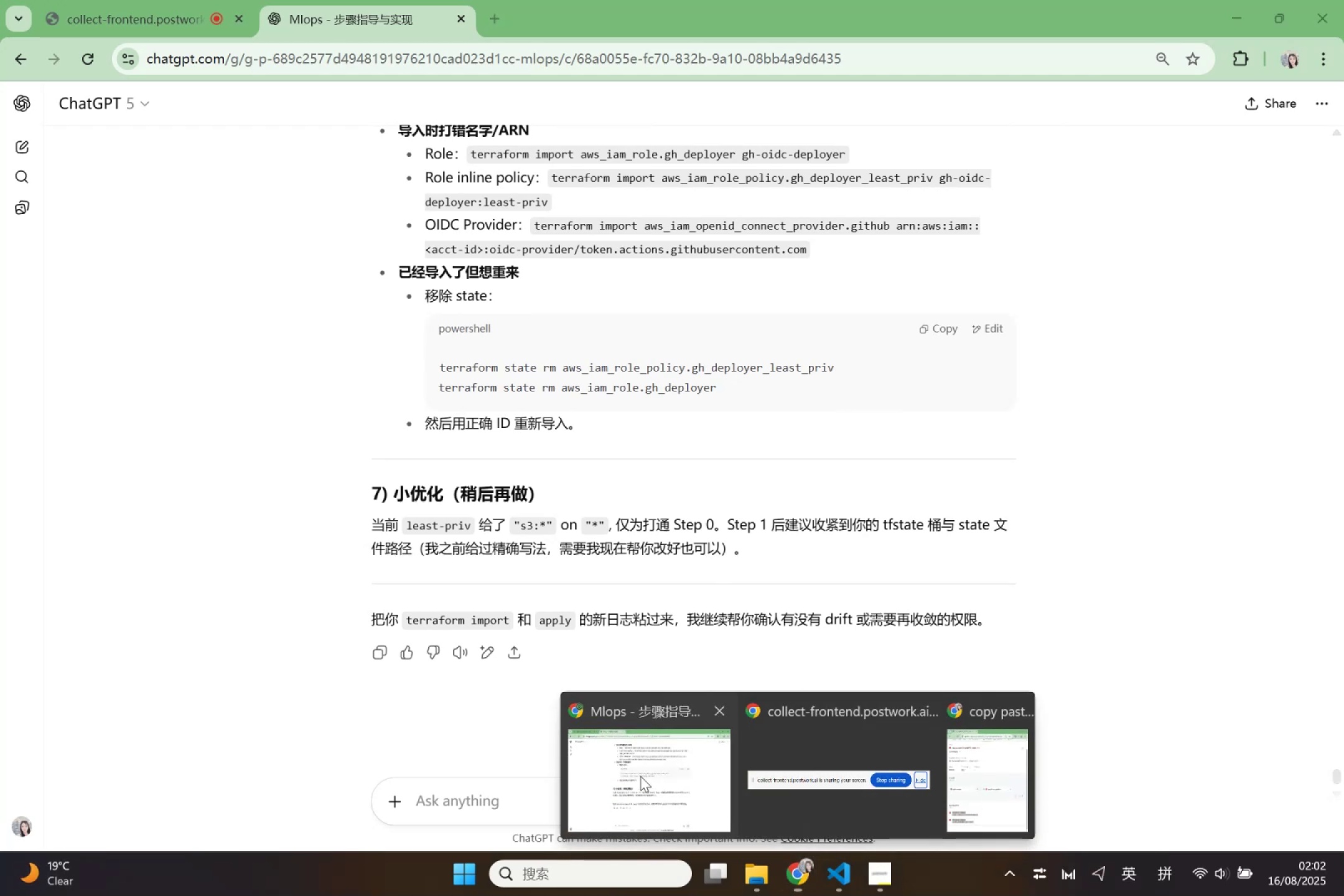 
left_click([640, 776])
 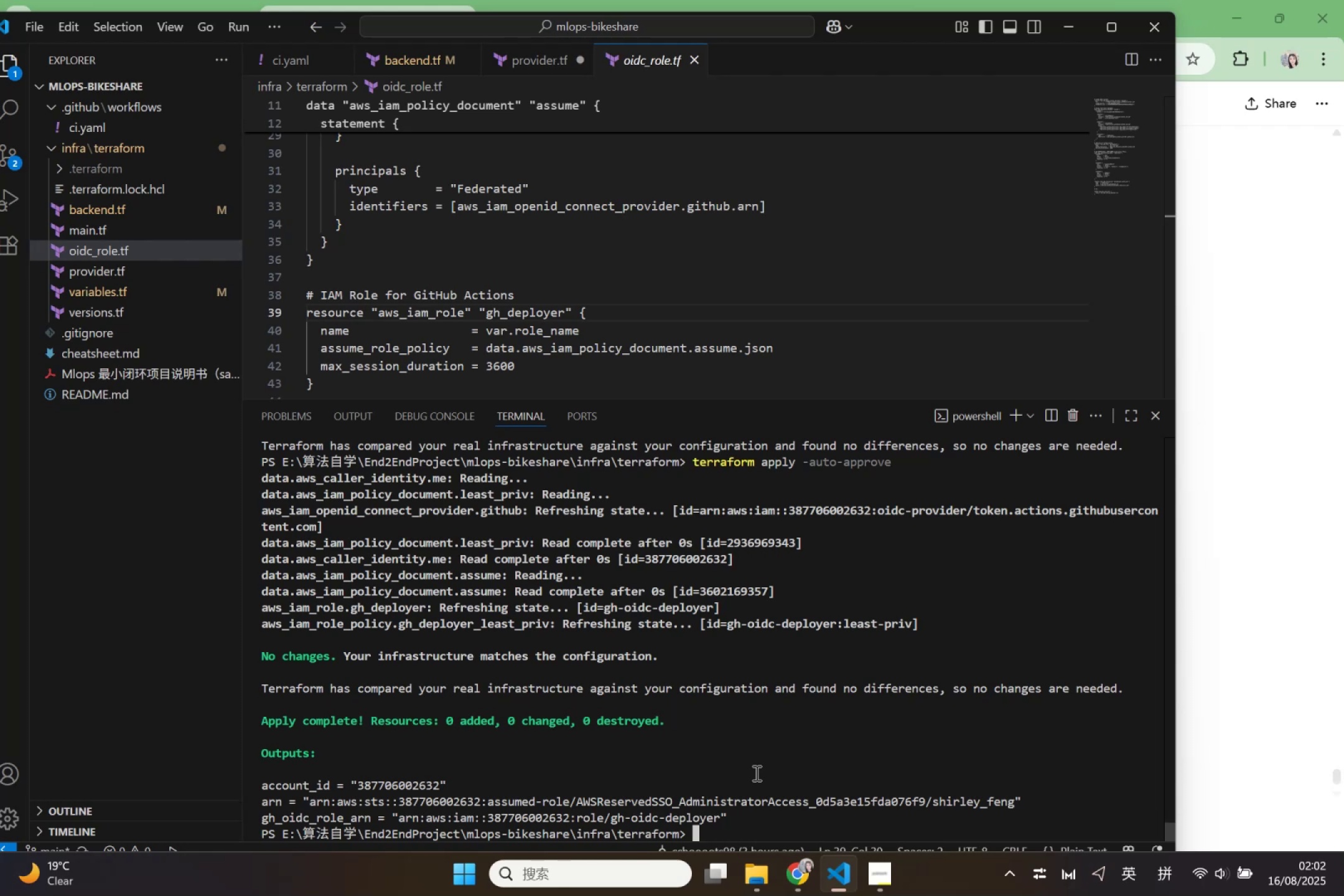 
wait(11.65)
 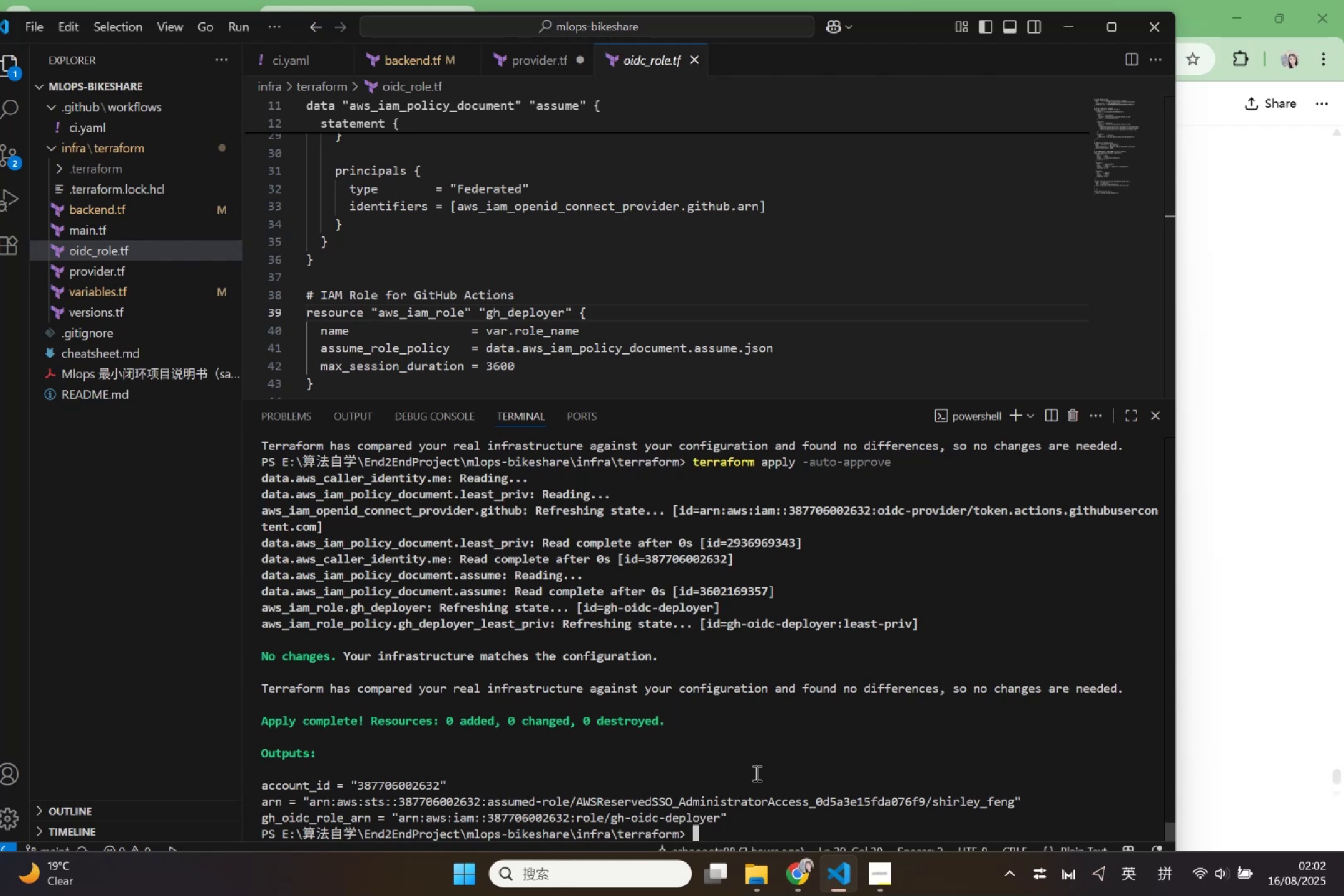 
left_click([788, 874])
 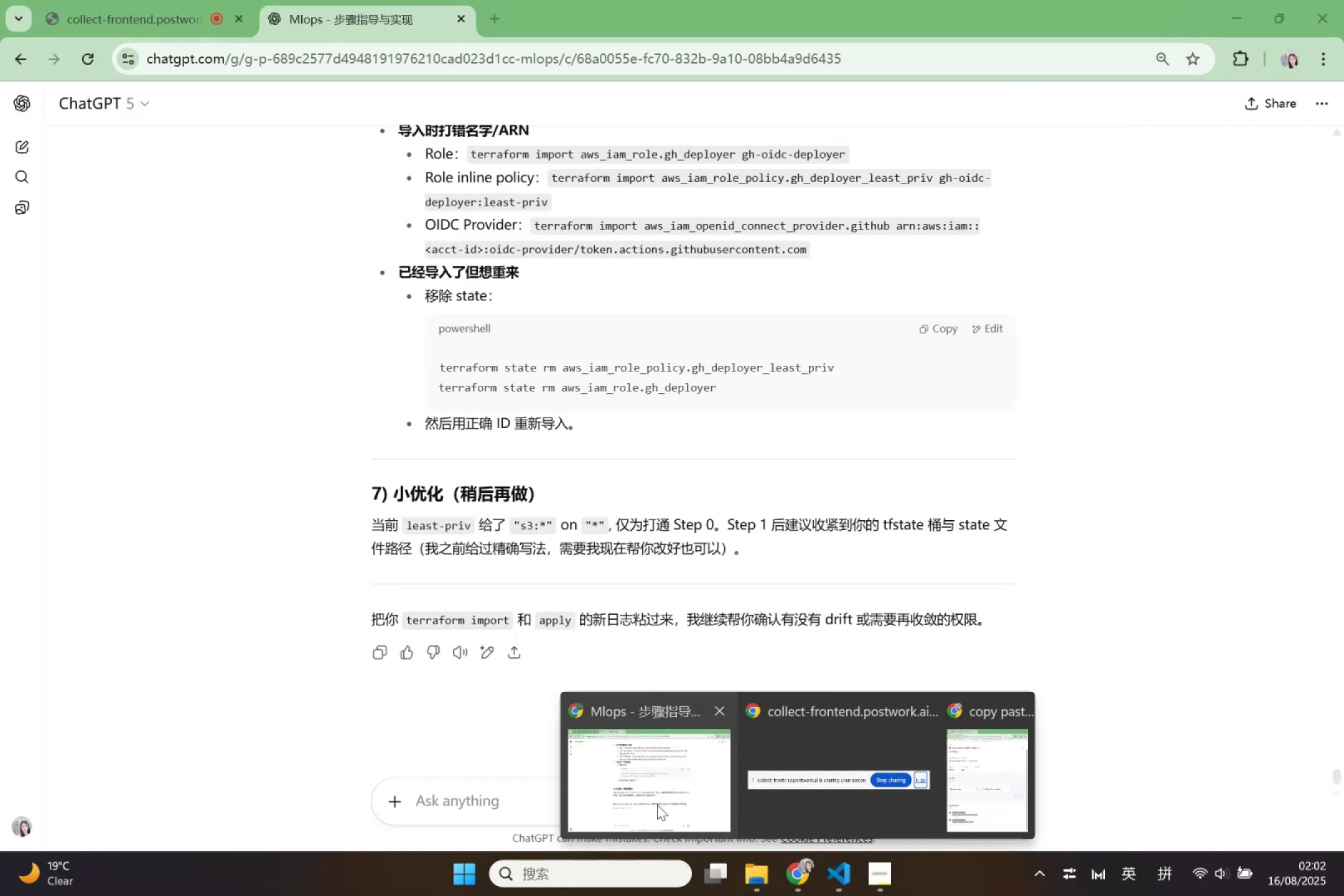 
left_click([657, 805])
 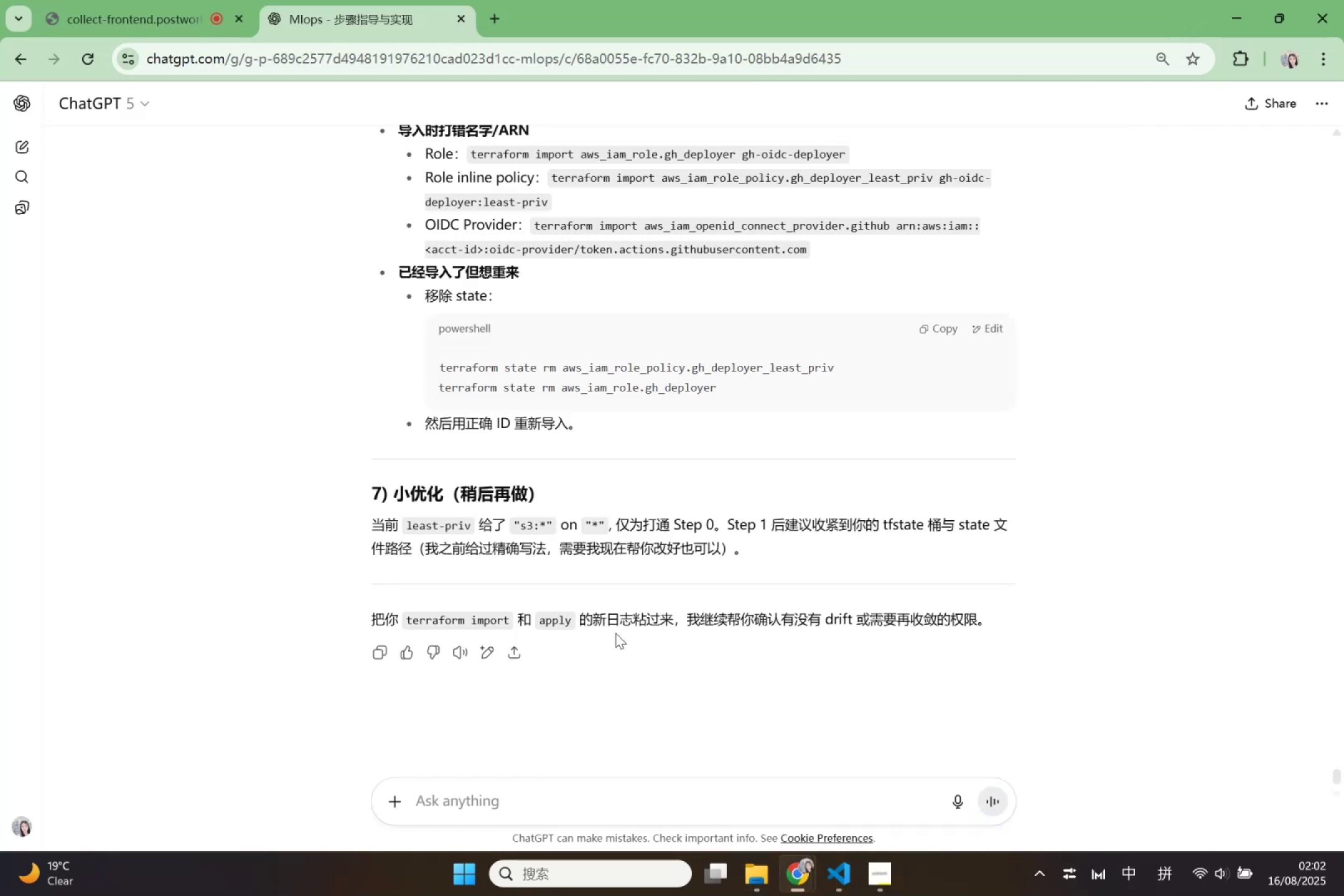 
scroll: coordinate [610, 535], scroll_direction: up, amount: 8.0
 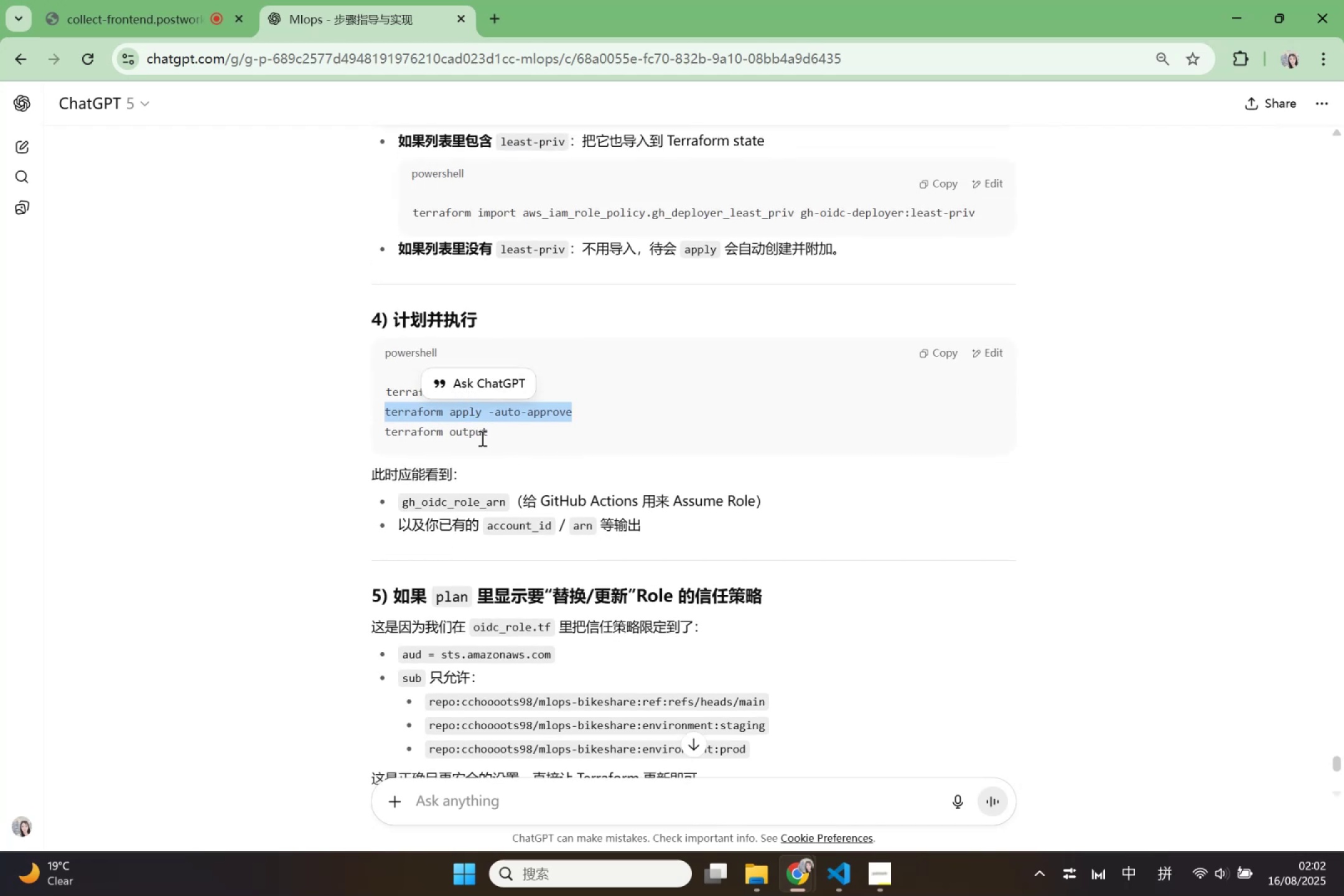 
left_click_drag(start_coordinate=[484, 436], to_coordinate=[375, 433])
 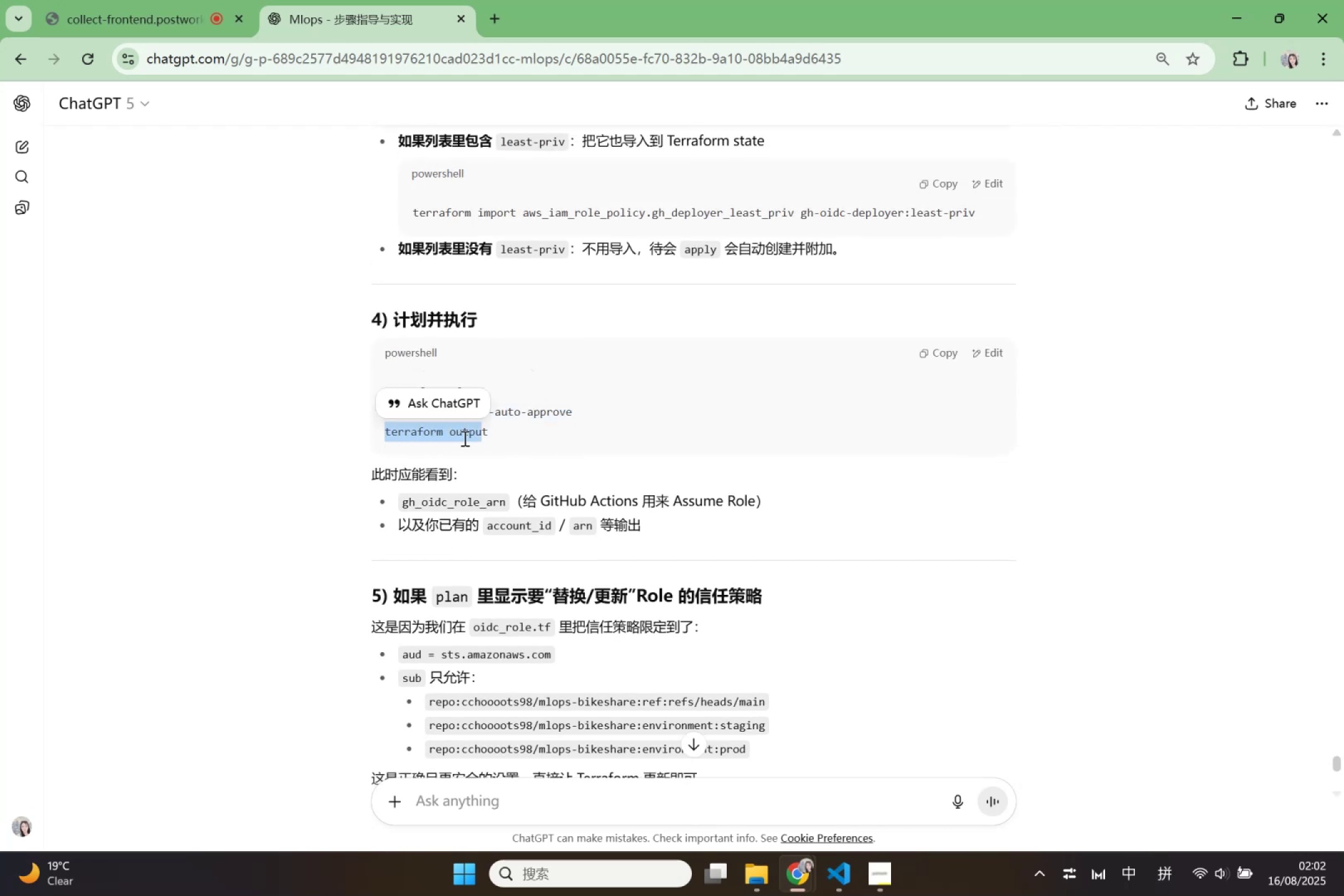 
left_click([474, 438])
 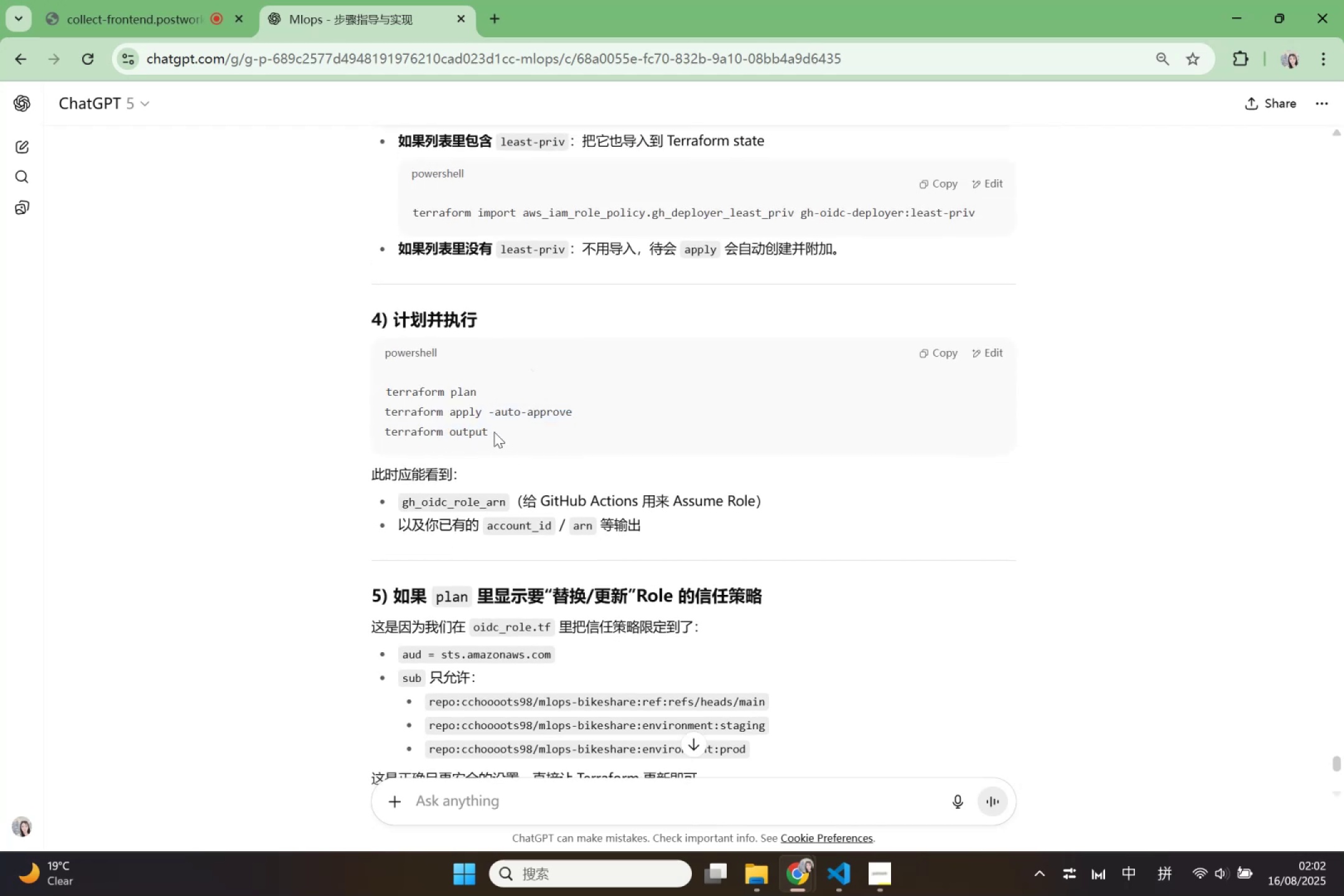 
left_click_drag(start_coordinate=[498, 430], to_coordinate=[386, 431])
 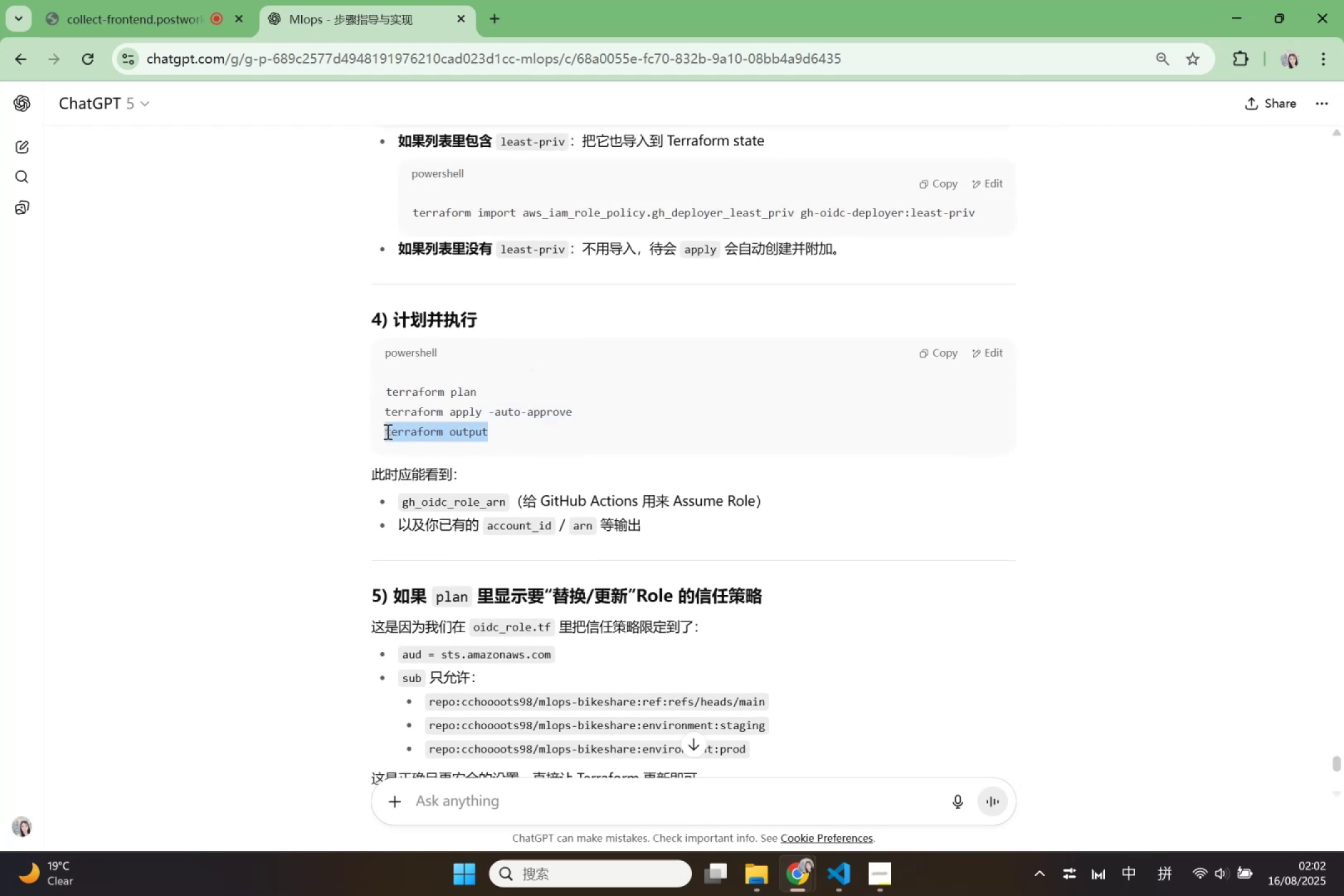 
key(Control+C)
 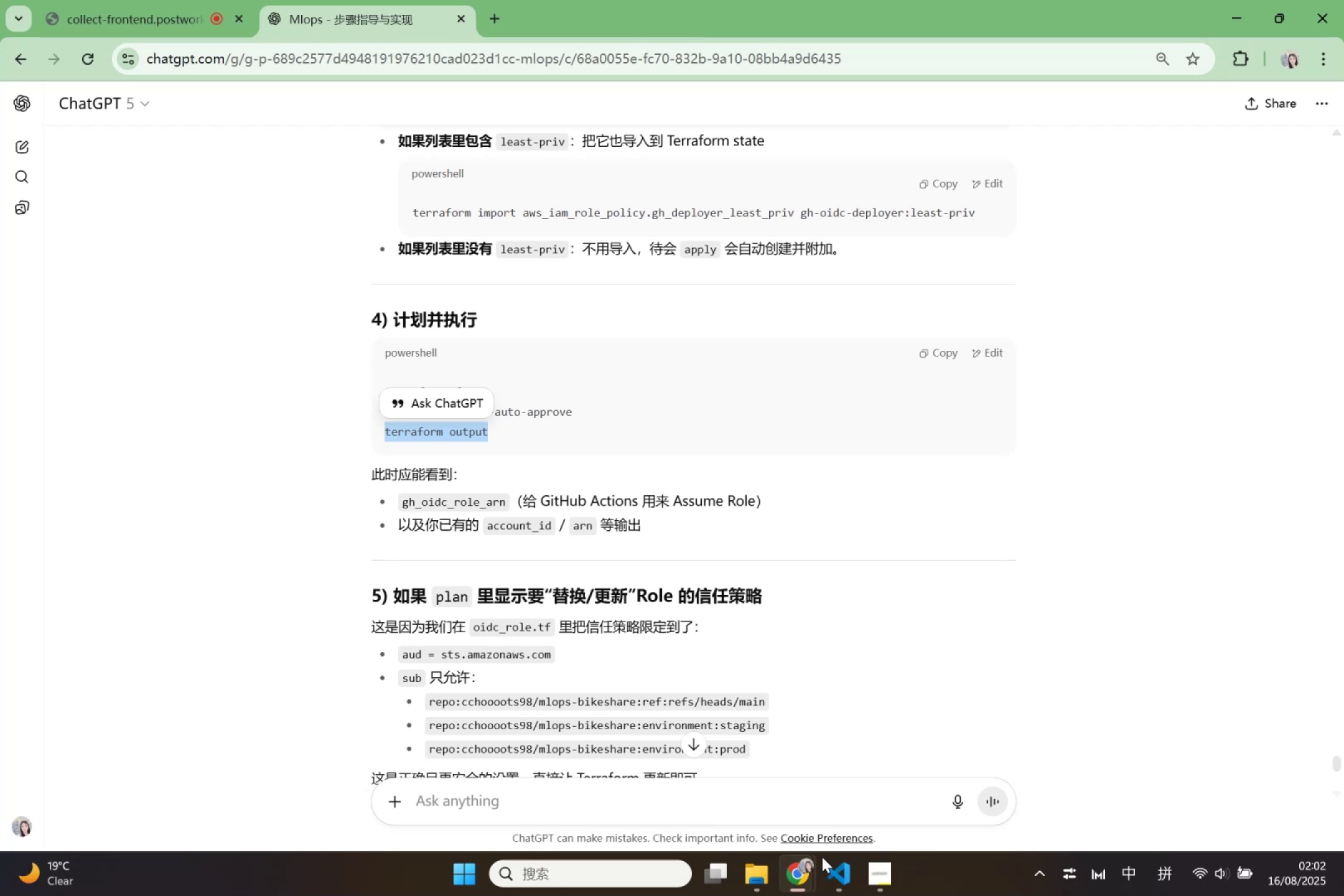 
wait(5.83)
 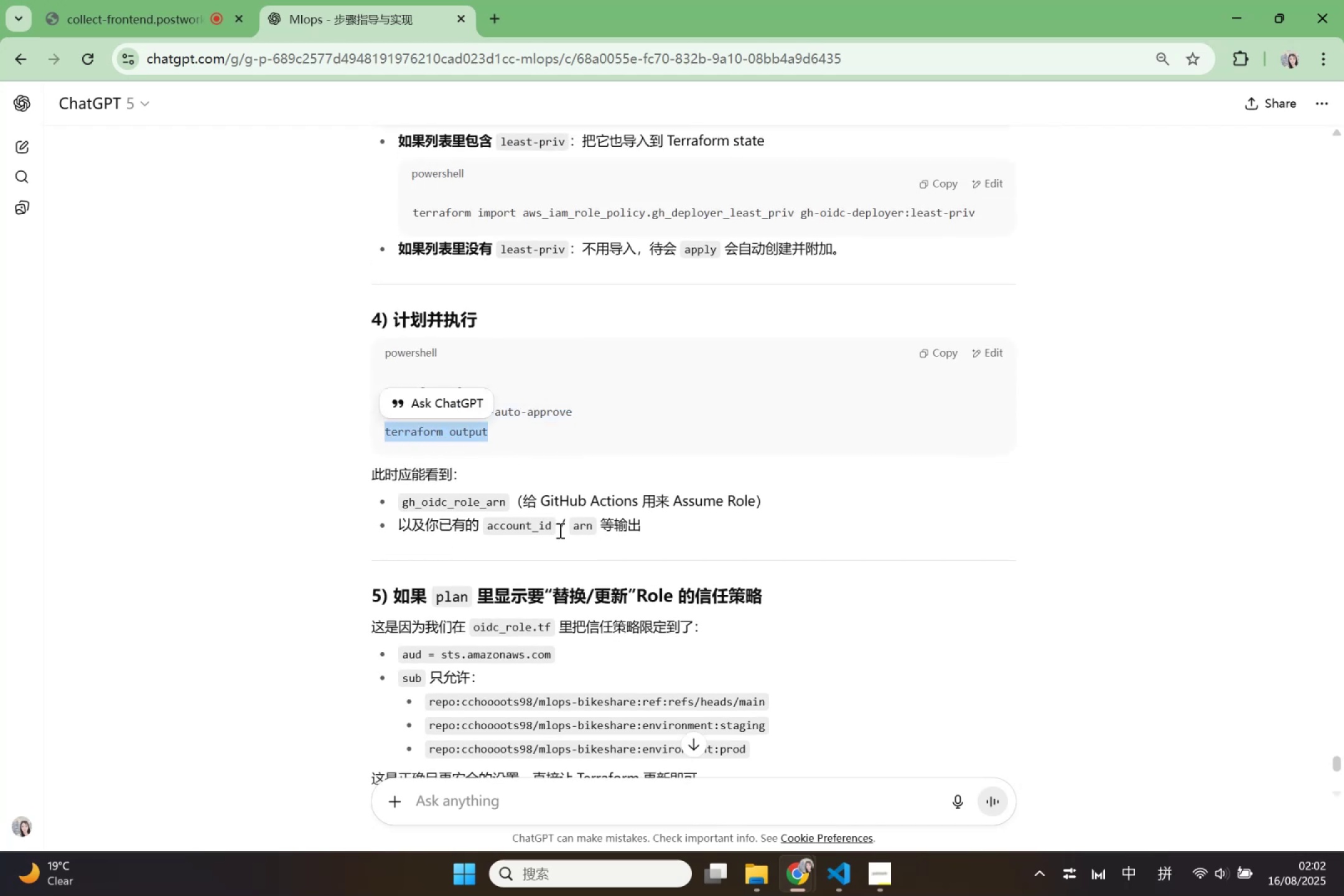 
left_click([750, 830])
 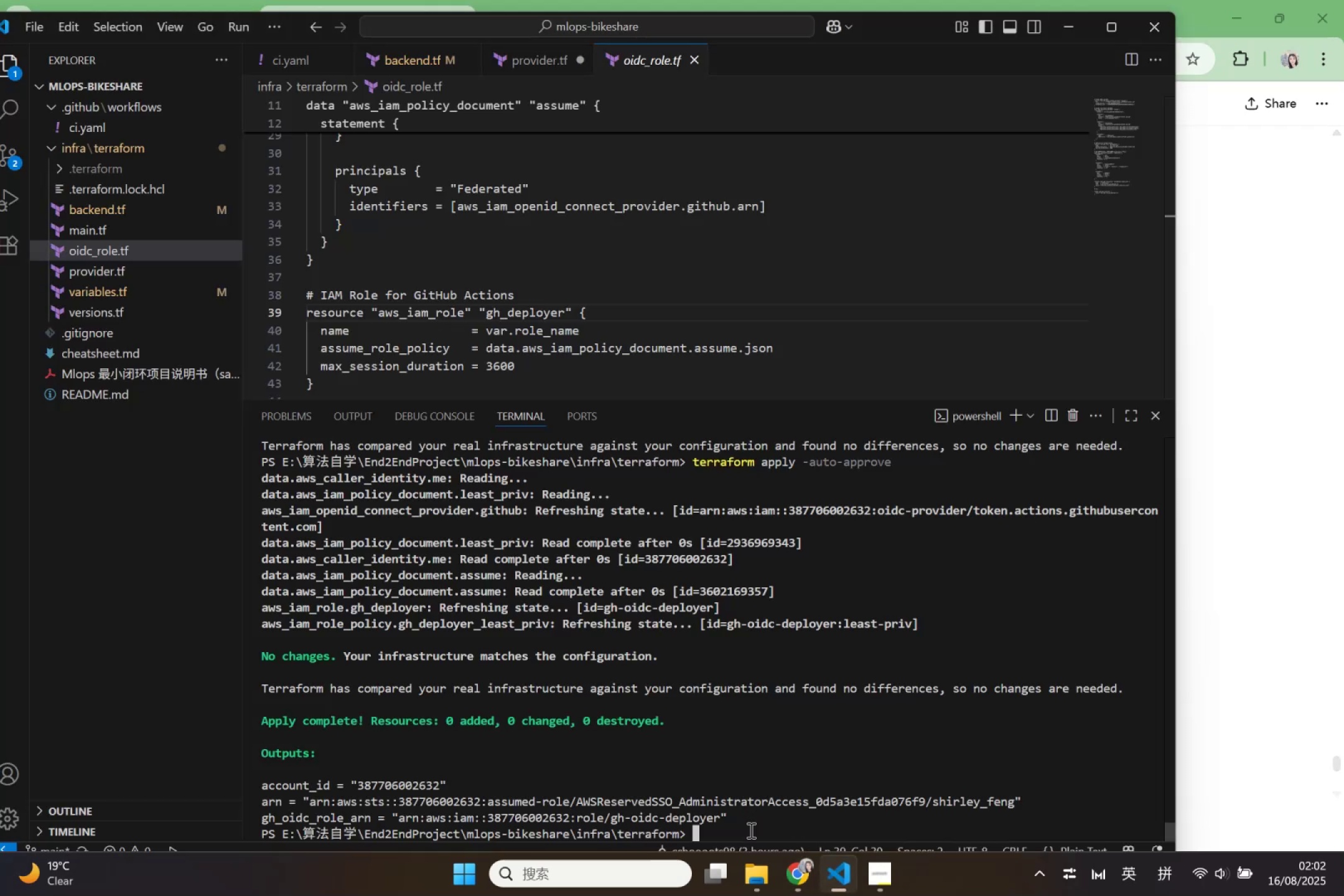 
key(Control+V)
 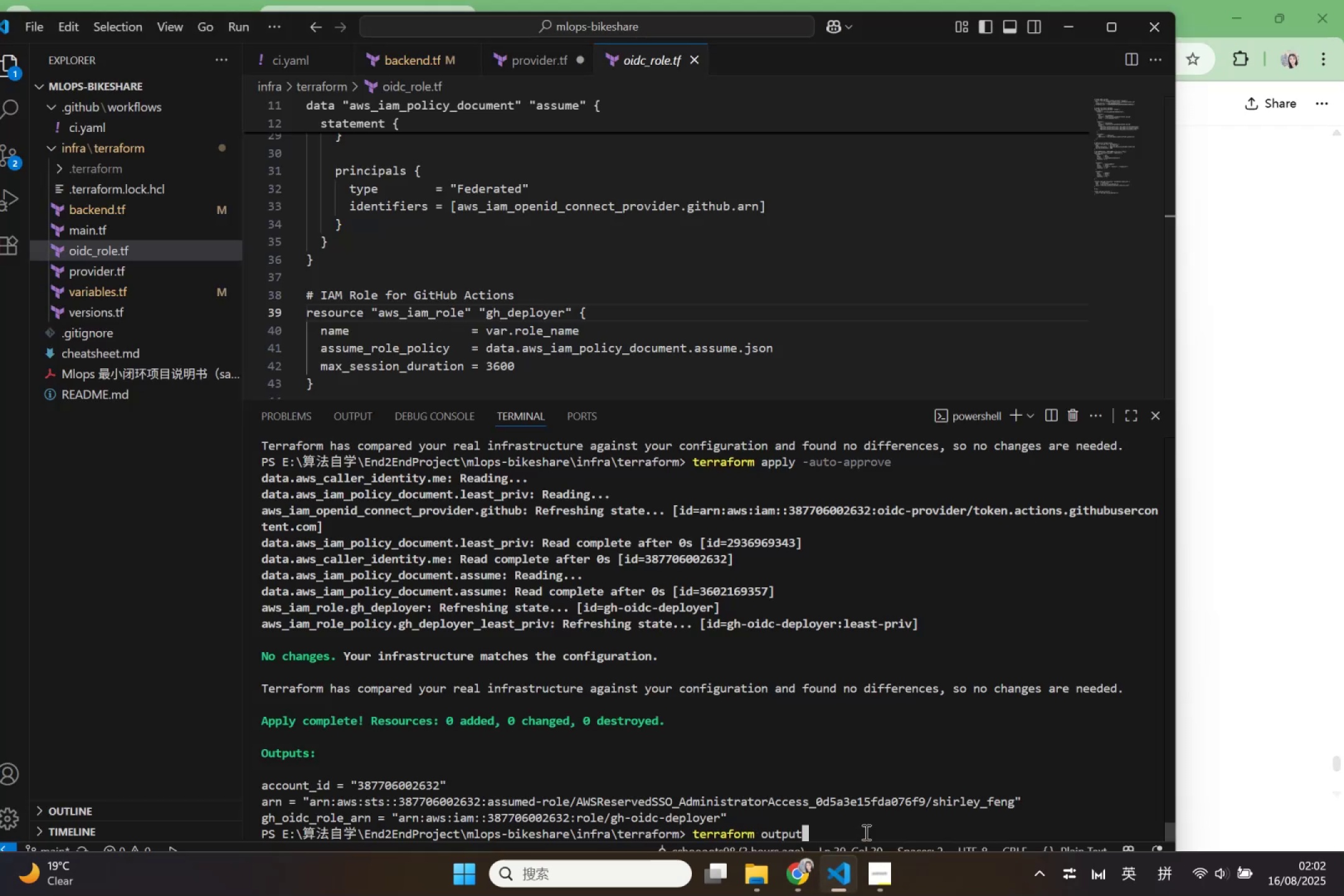 
key(Enter)
 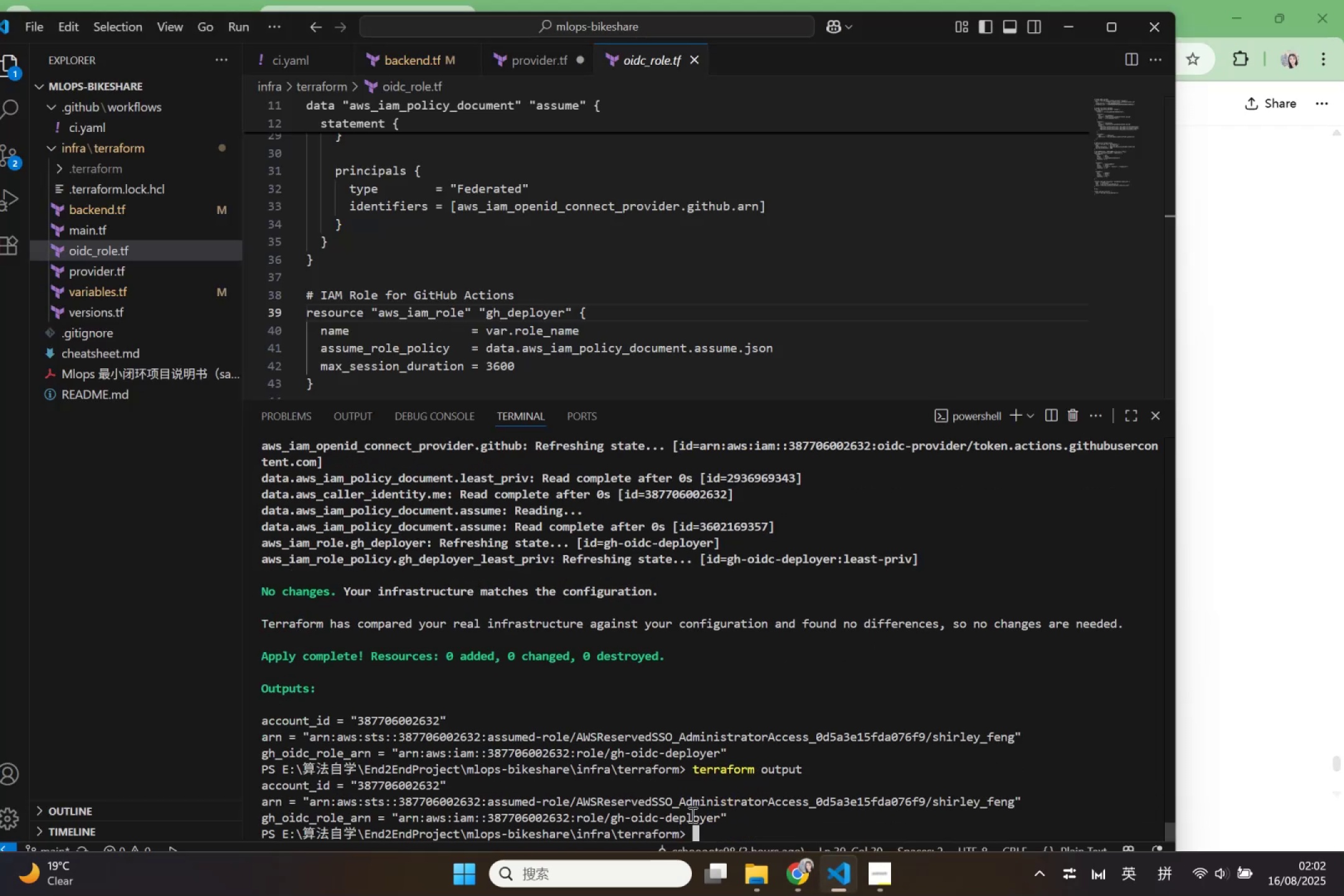 
wait(7.68)
 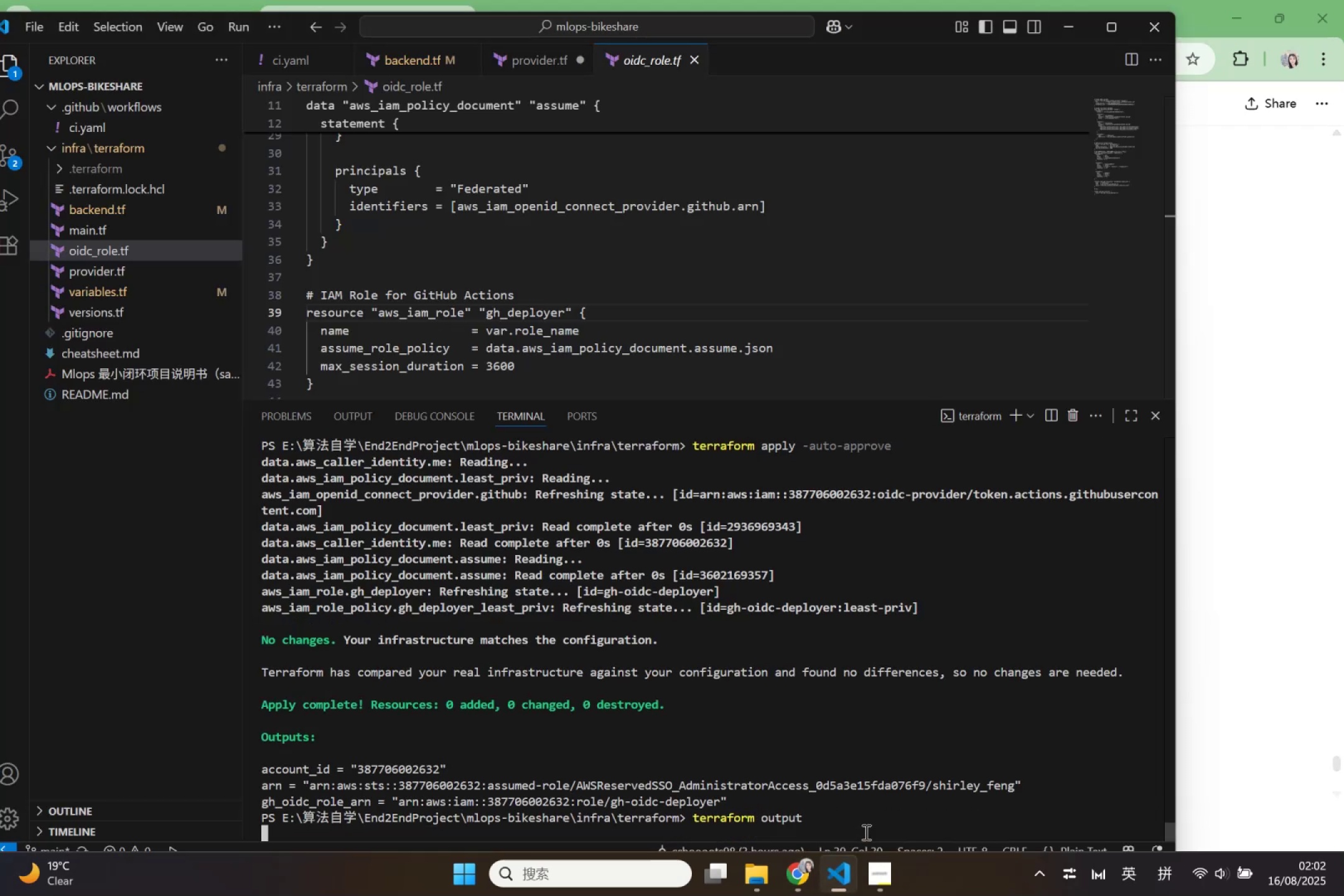 
left_click_drag(start_coordinate=[398, 819], to_coordinate=[720, 820])
 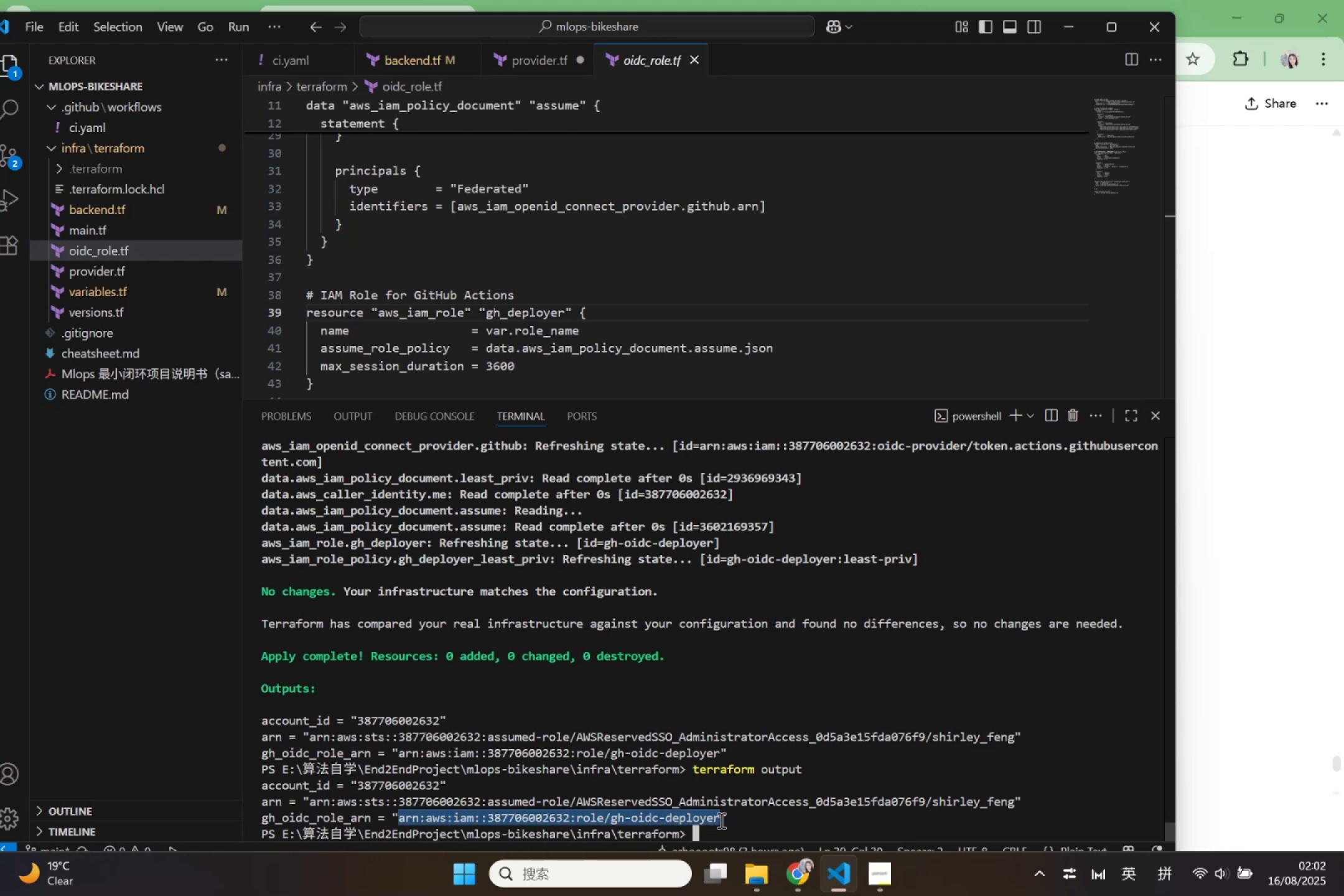 
key(Control+C)
 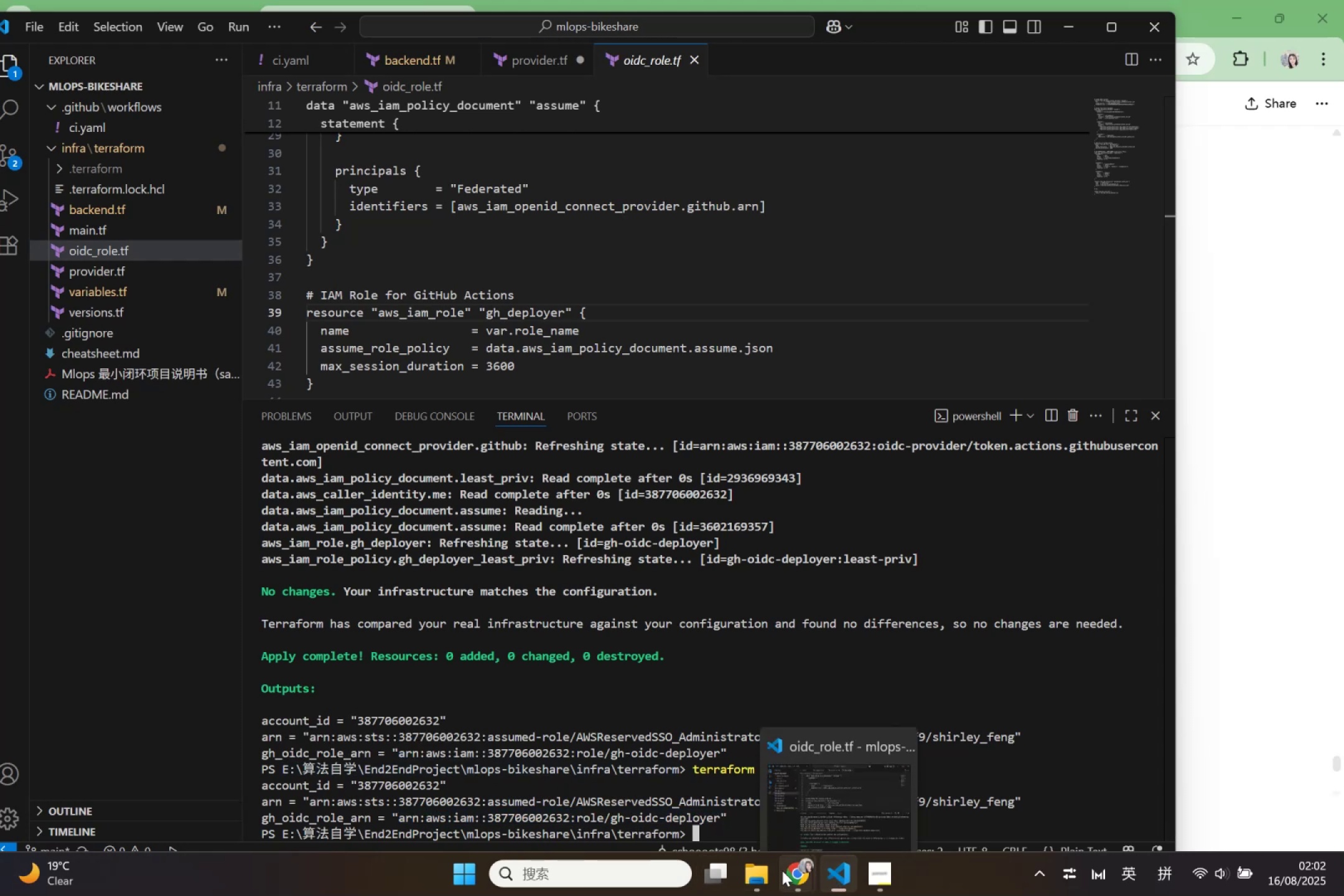 
wait(5.09)
 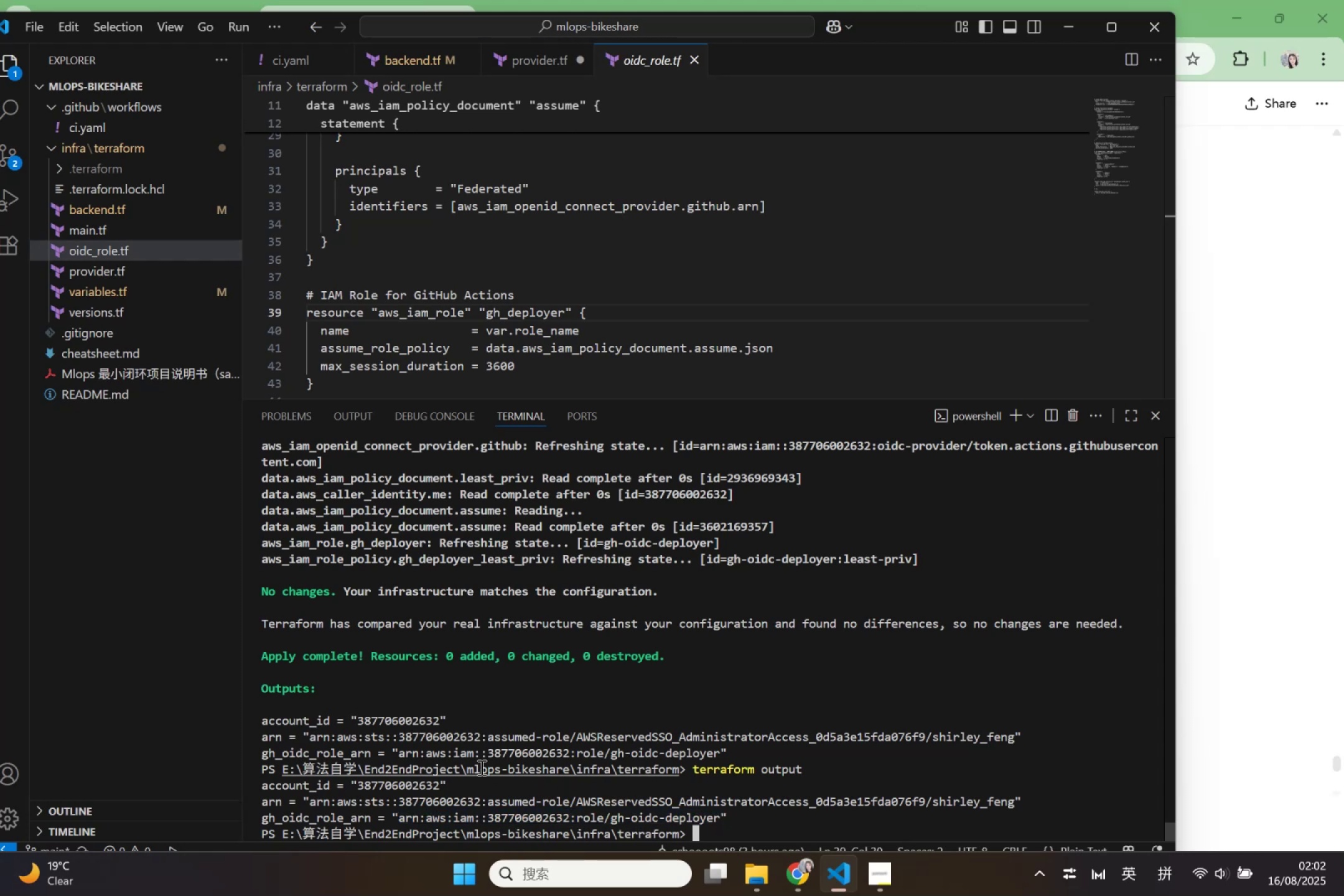 
left_click([647, 808])
 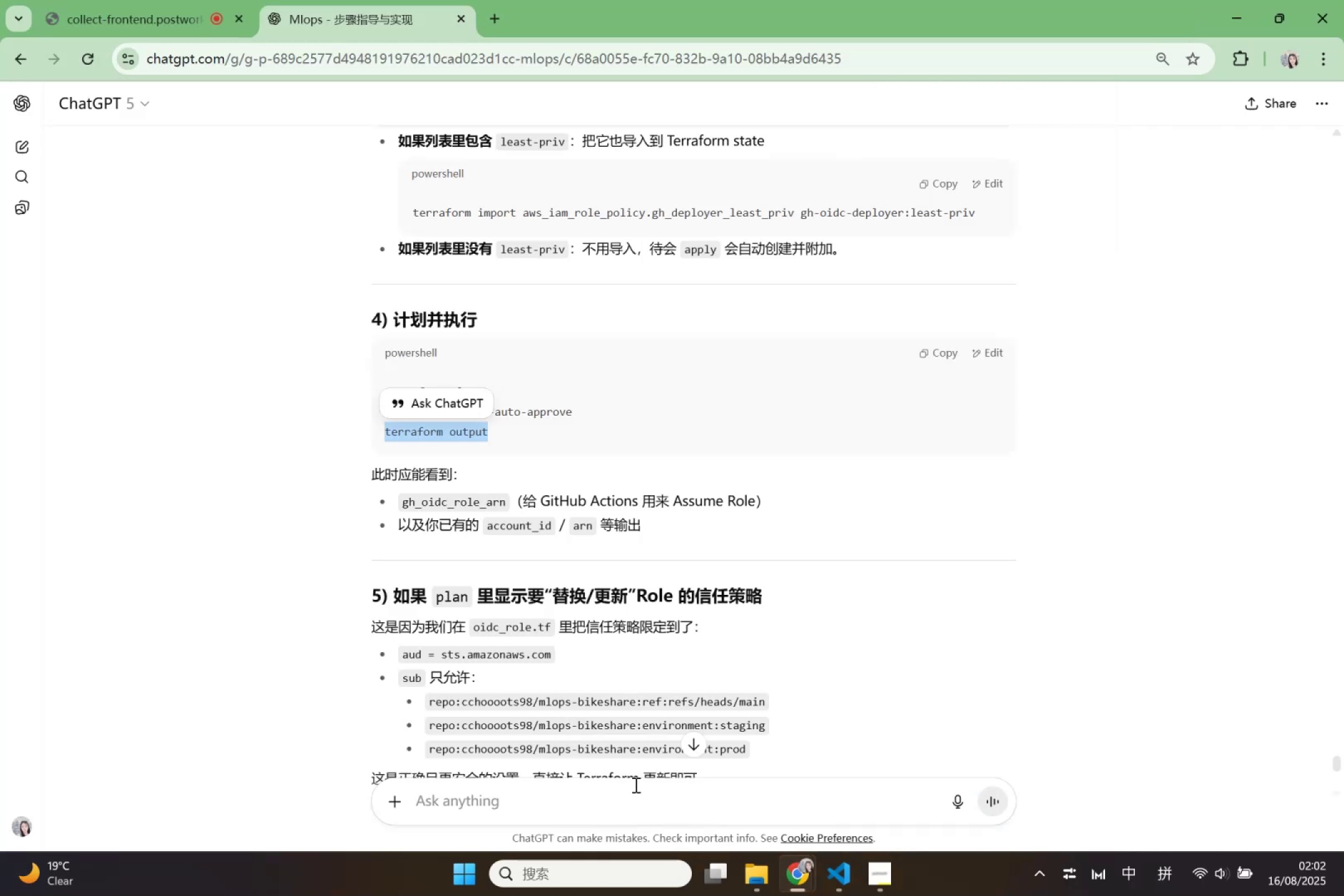 
wait(11.24)
 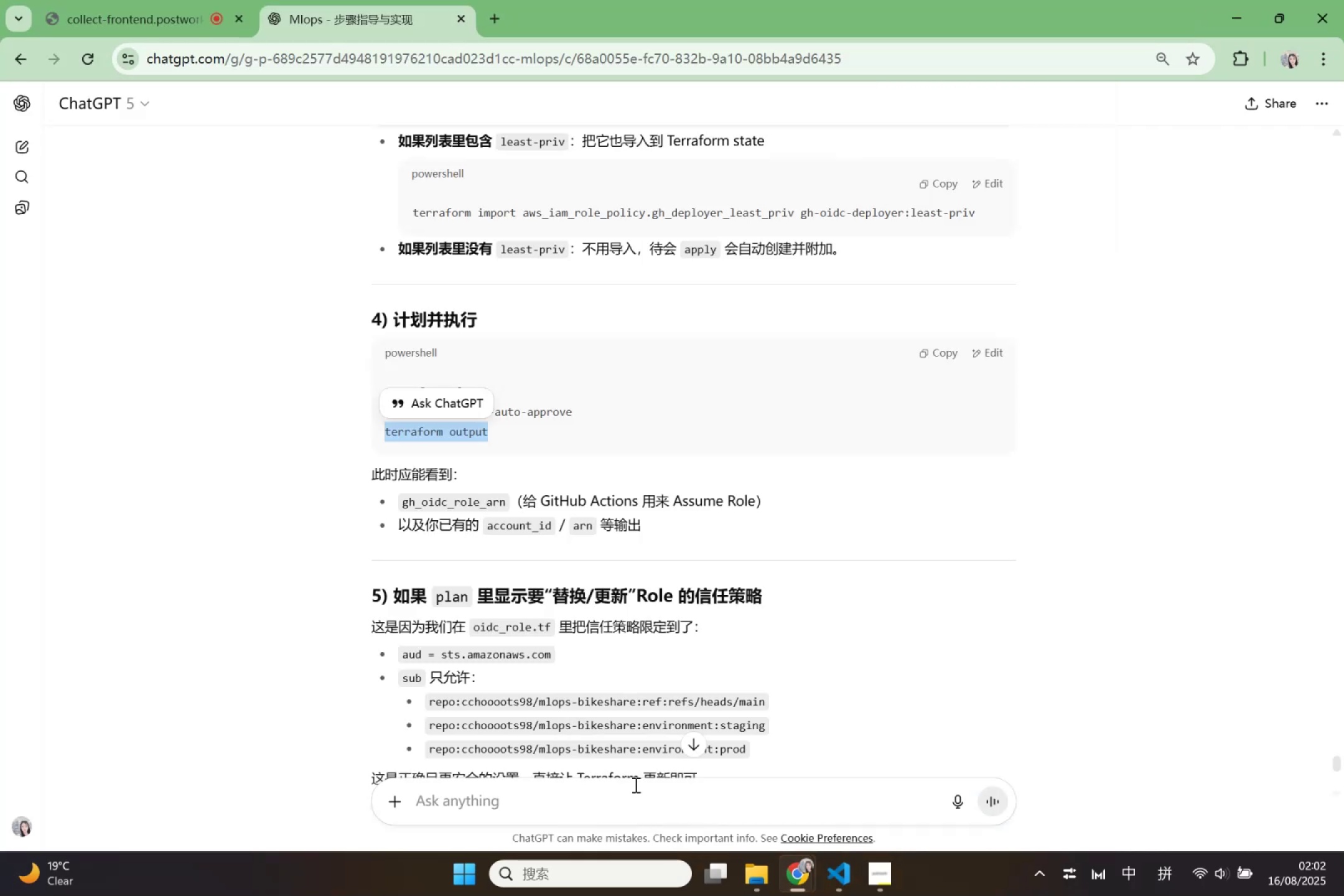 
left_click([1230, 16])
 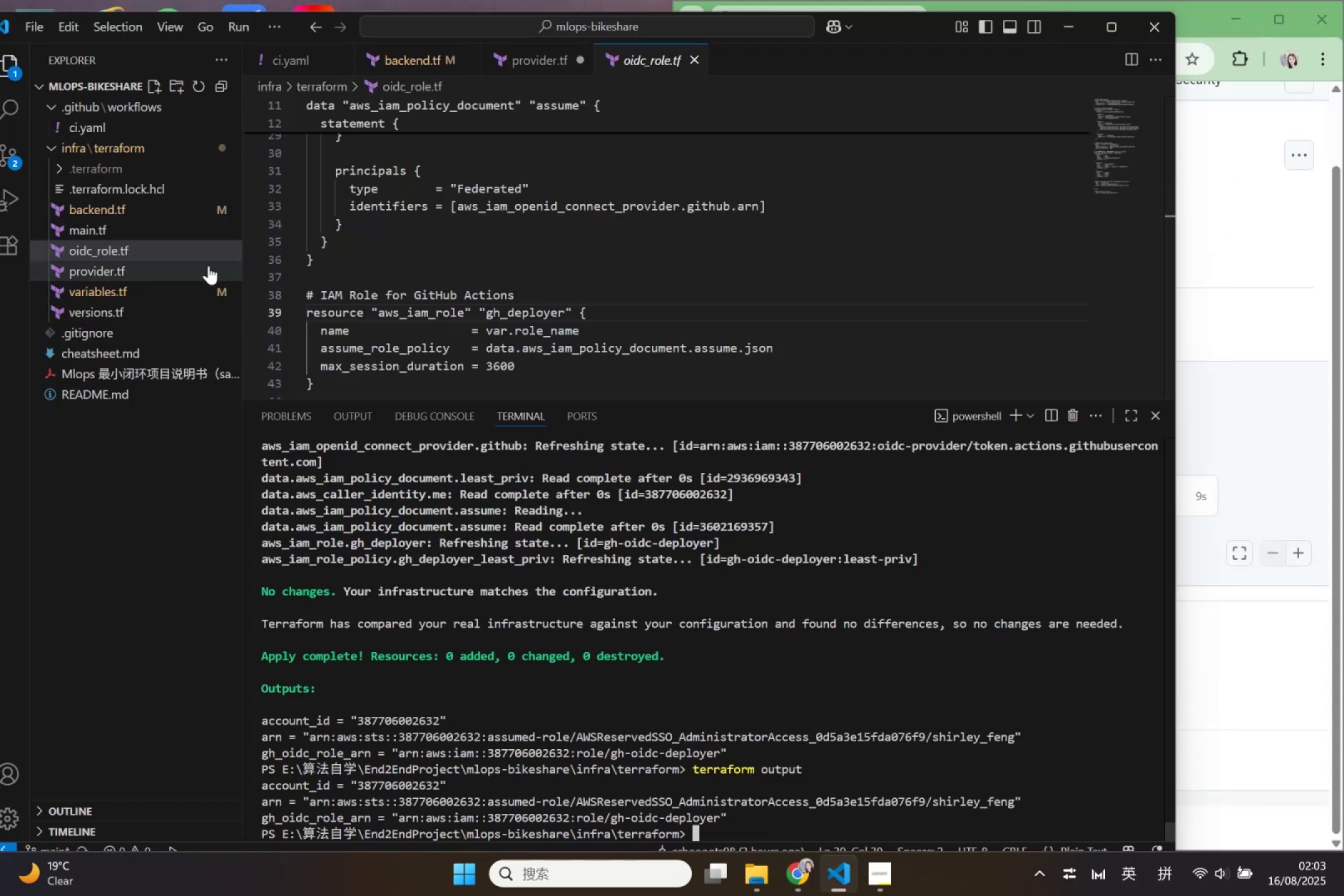 
left_click([117, 131])
 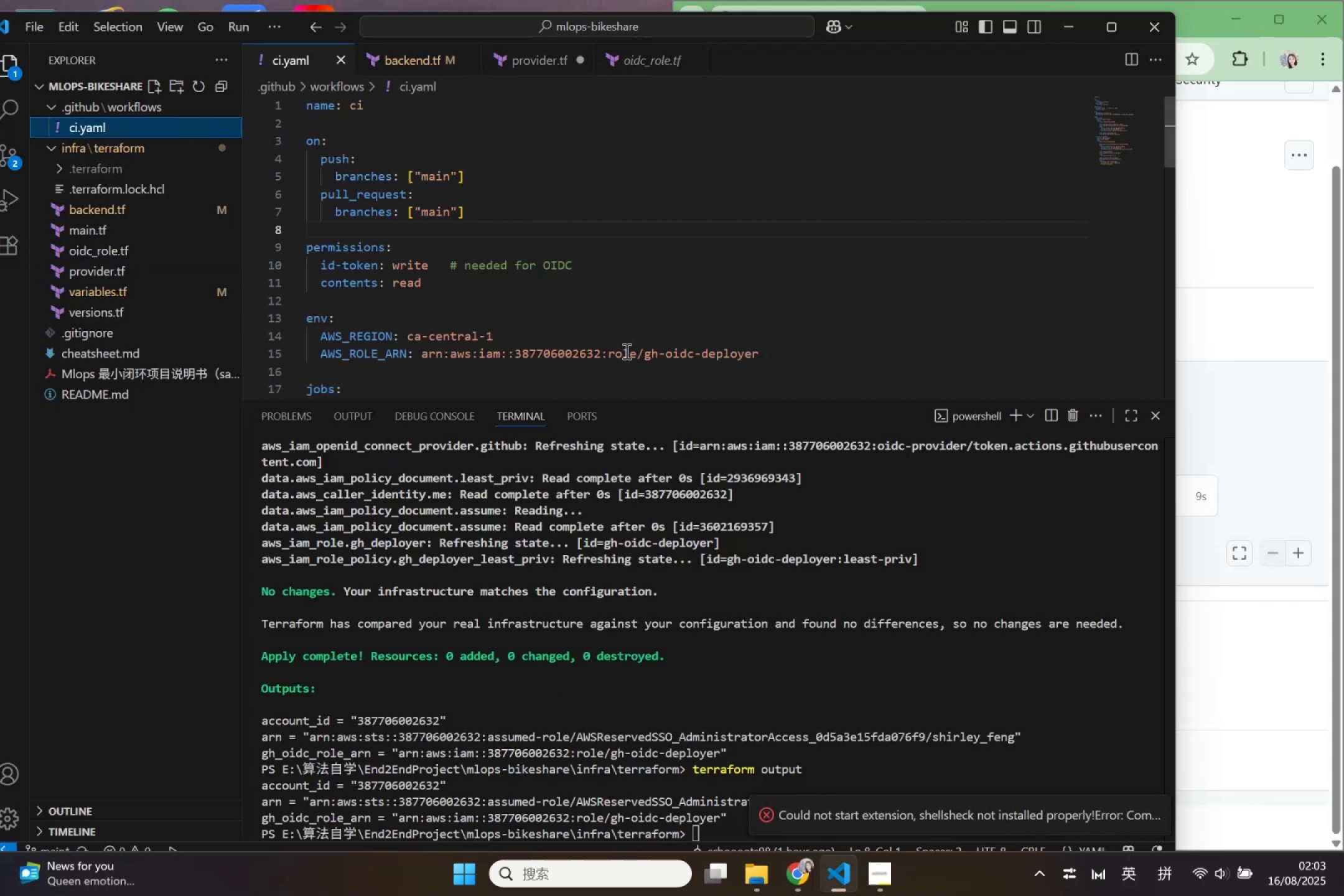 
wait(8.57)
 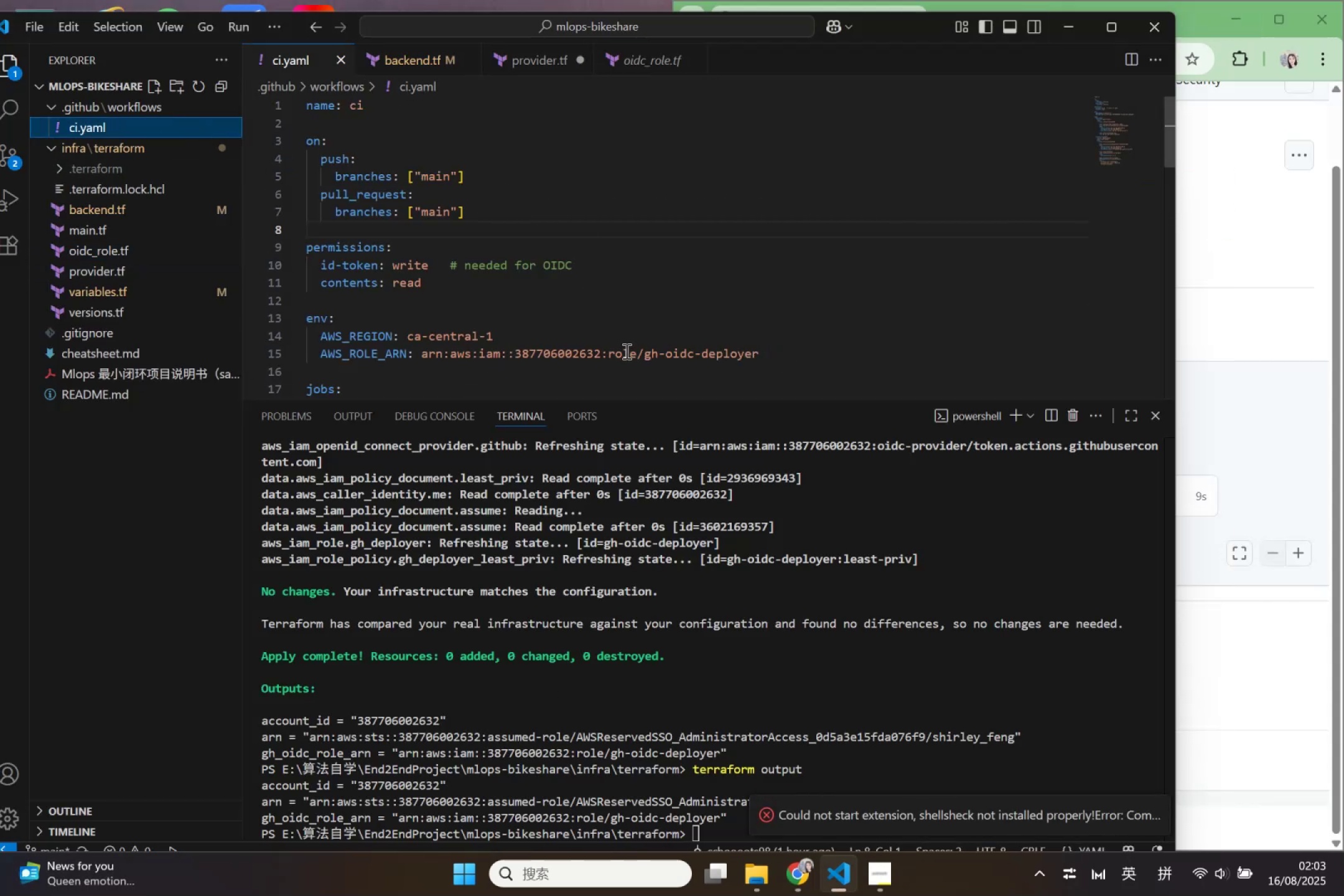 
scroll: coordinate [716, 681], scroll_direction: down, amount: 2.0
 